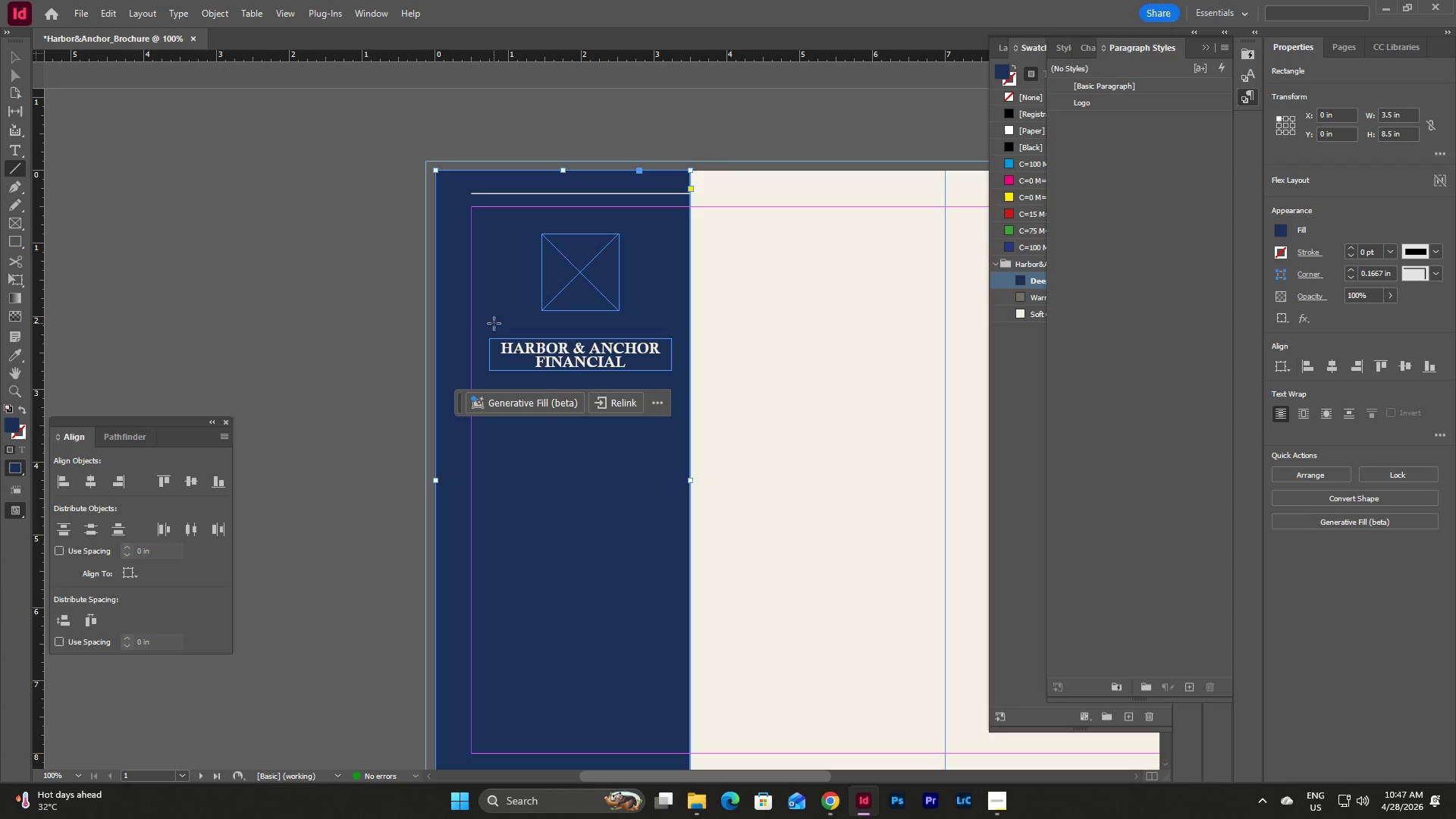 
hold_key(key=ShiftLeft, duration=2.61)
left_click_drag(start_coordinate=[494, 323], to_coordinate=[670, 325])
 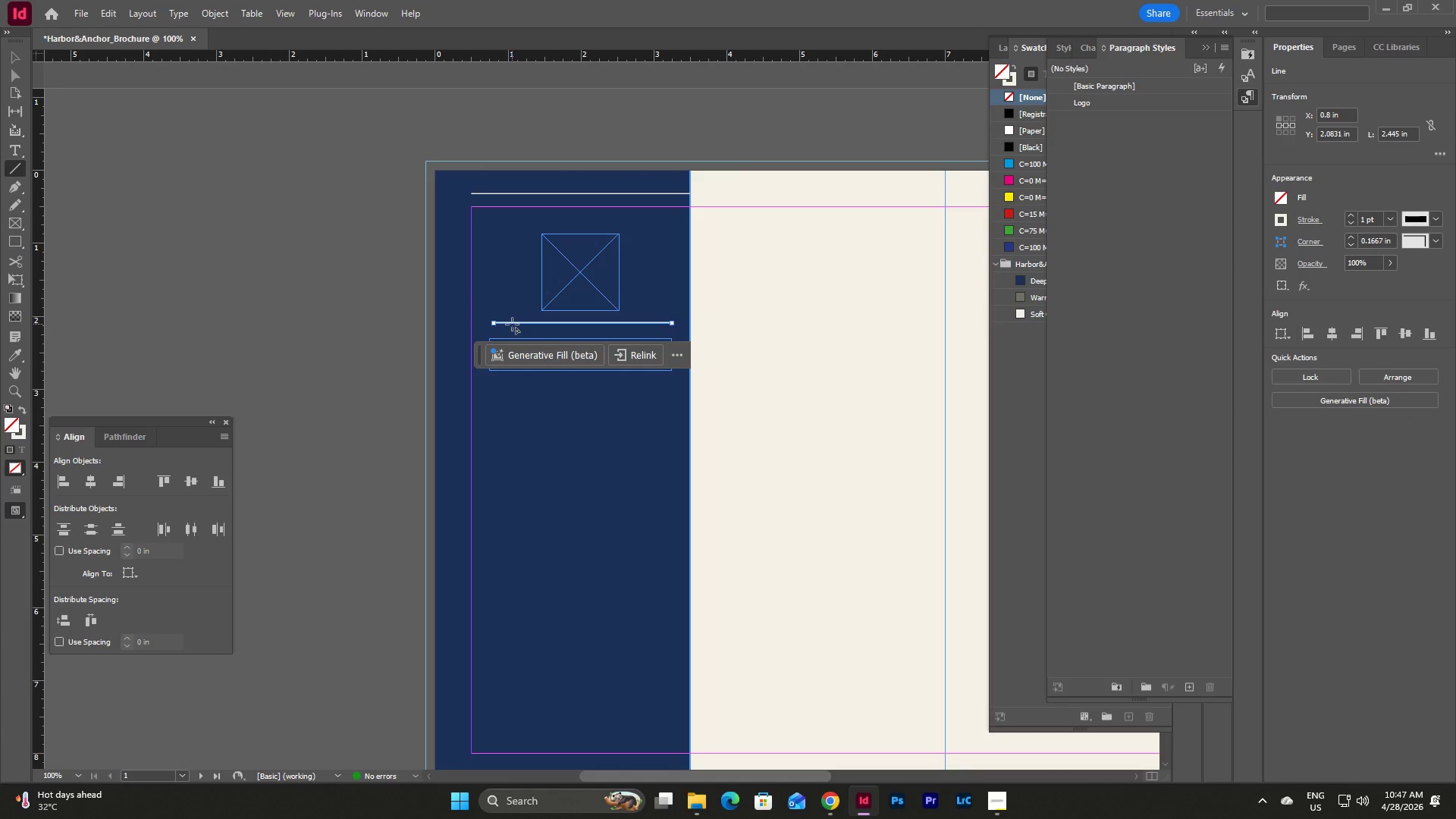 
key(V)
 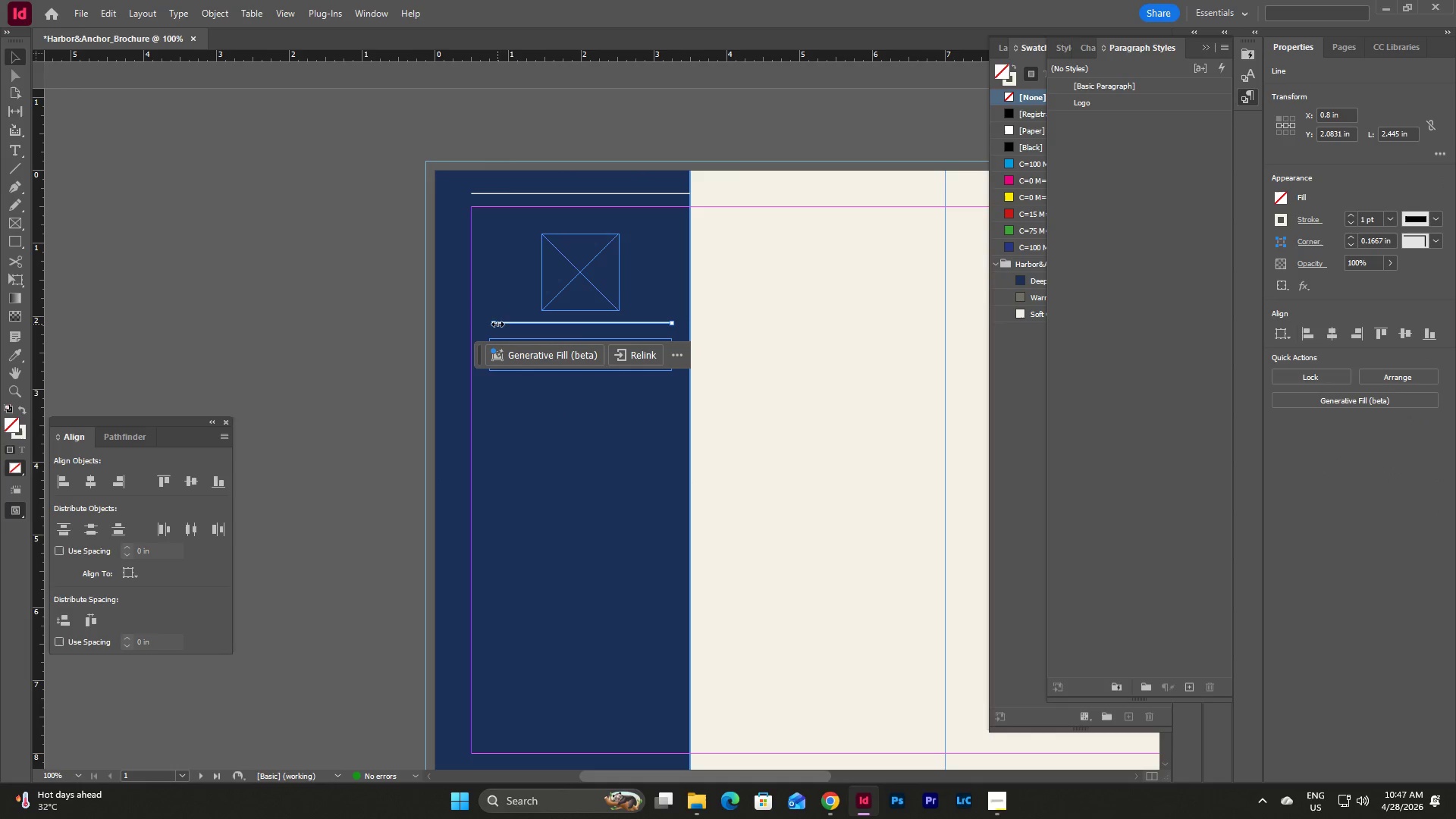 
left_click_drag(start_coordinate=[495, 323], to_coordinate=[488, 323])
 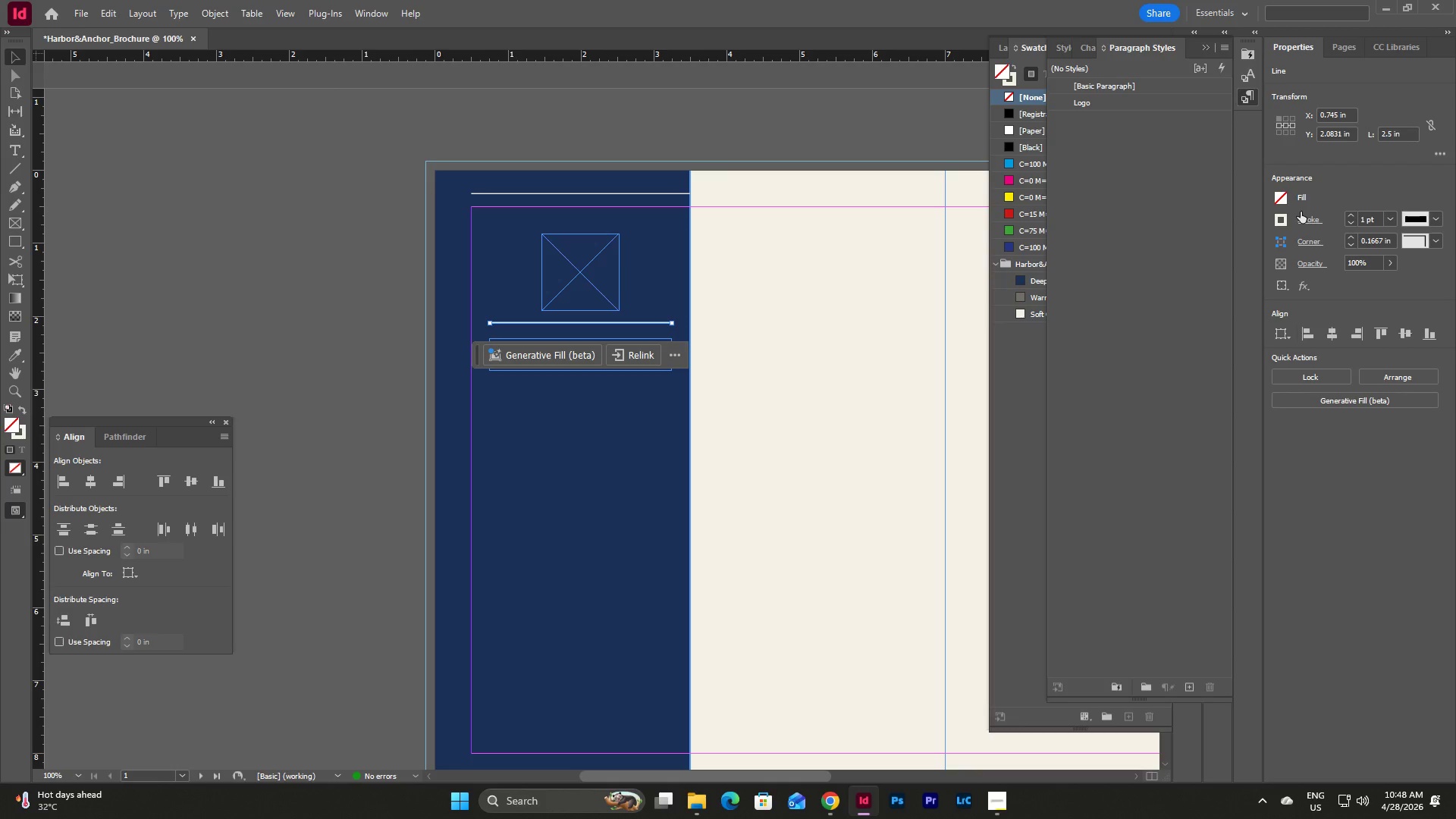 
wait(27.53)
 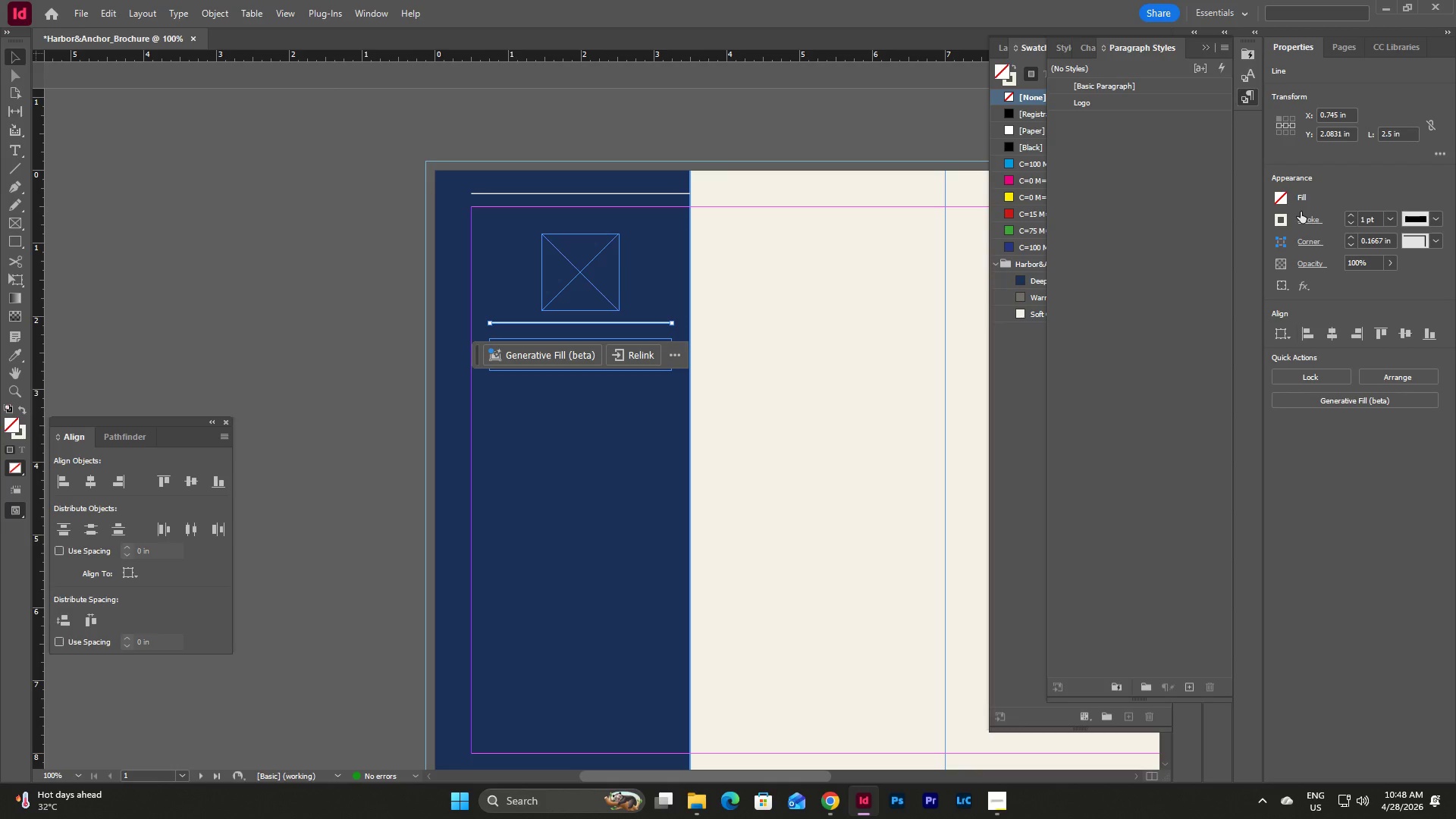 
left_click([1016, 361])
 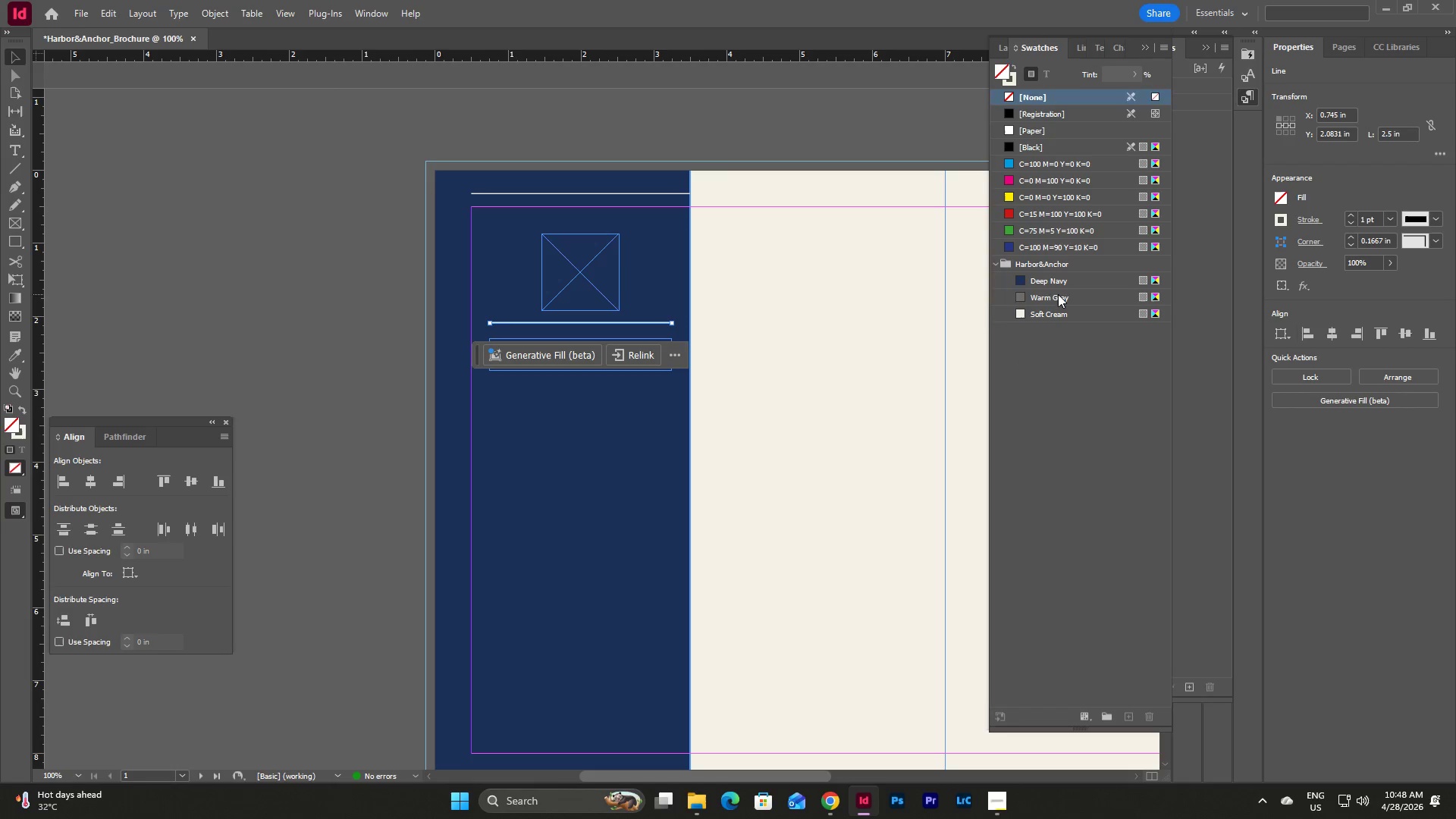 
double_click([1058, 294])
 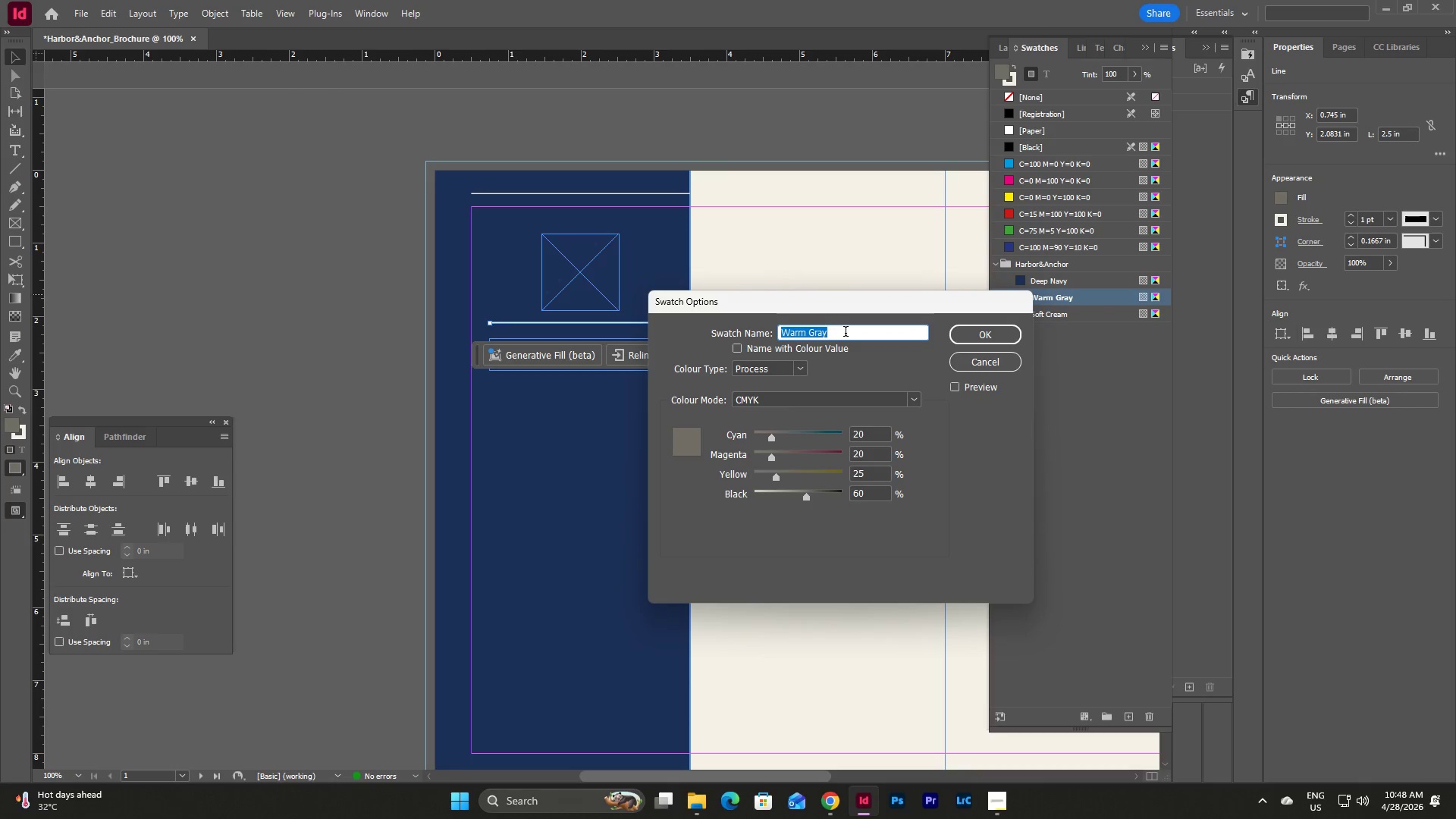 
key(Backspace)
type(Gold)
 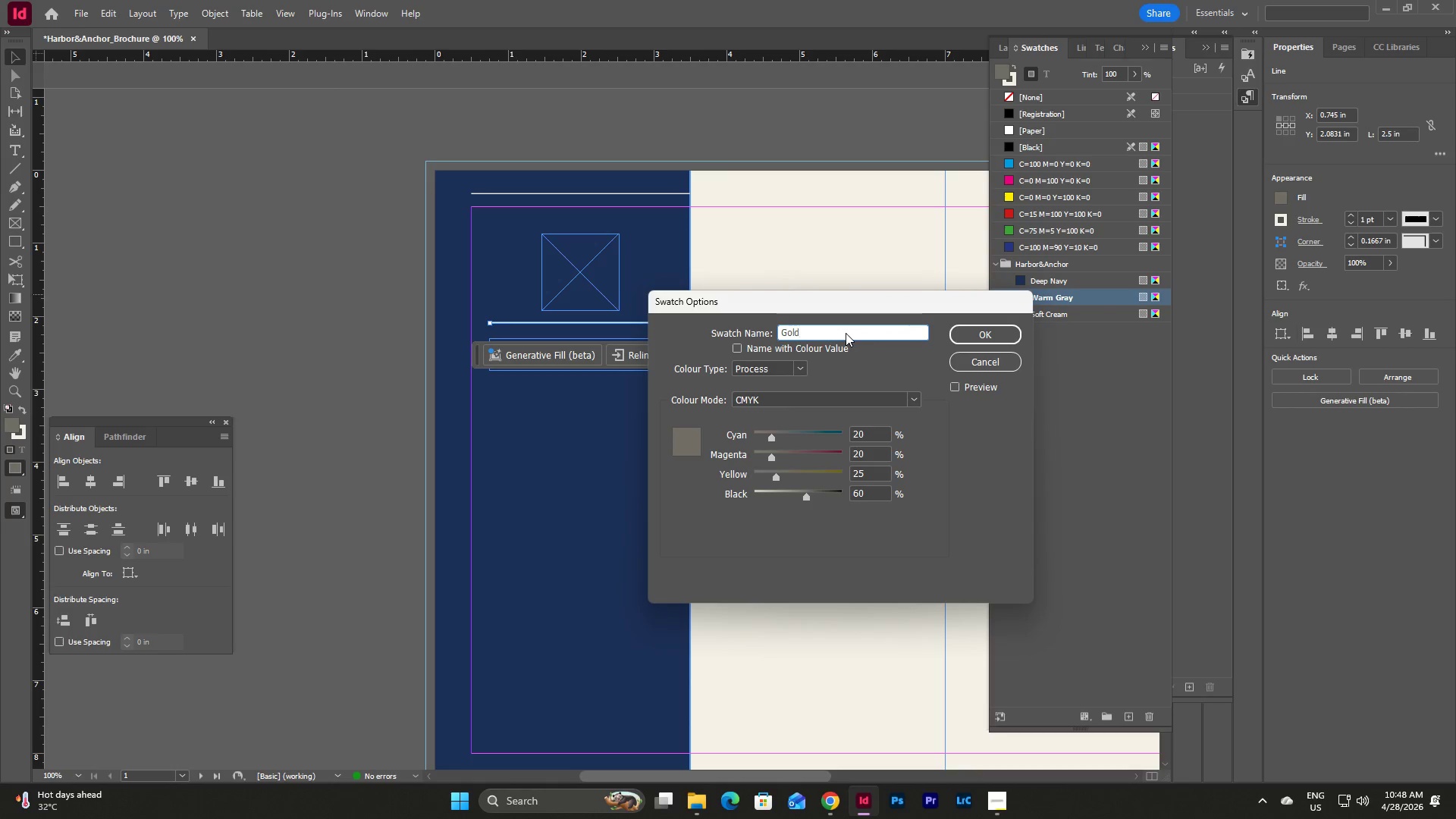 
wait(6.38)
 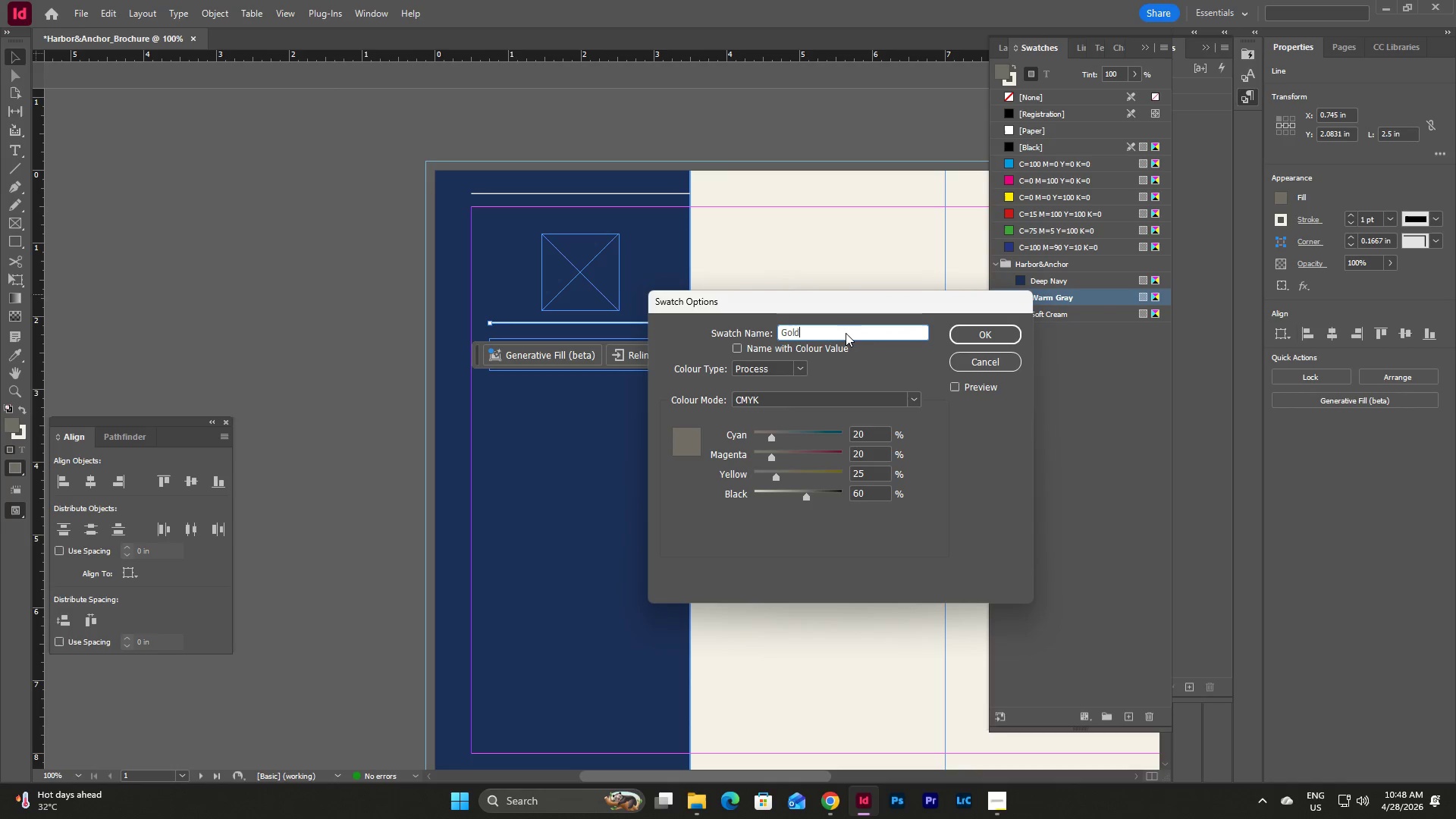 
left_click_drag(start_coordinate=[877, 434], to_coordinate=[833, 436])
 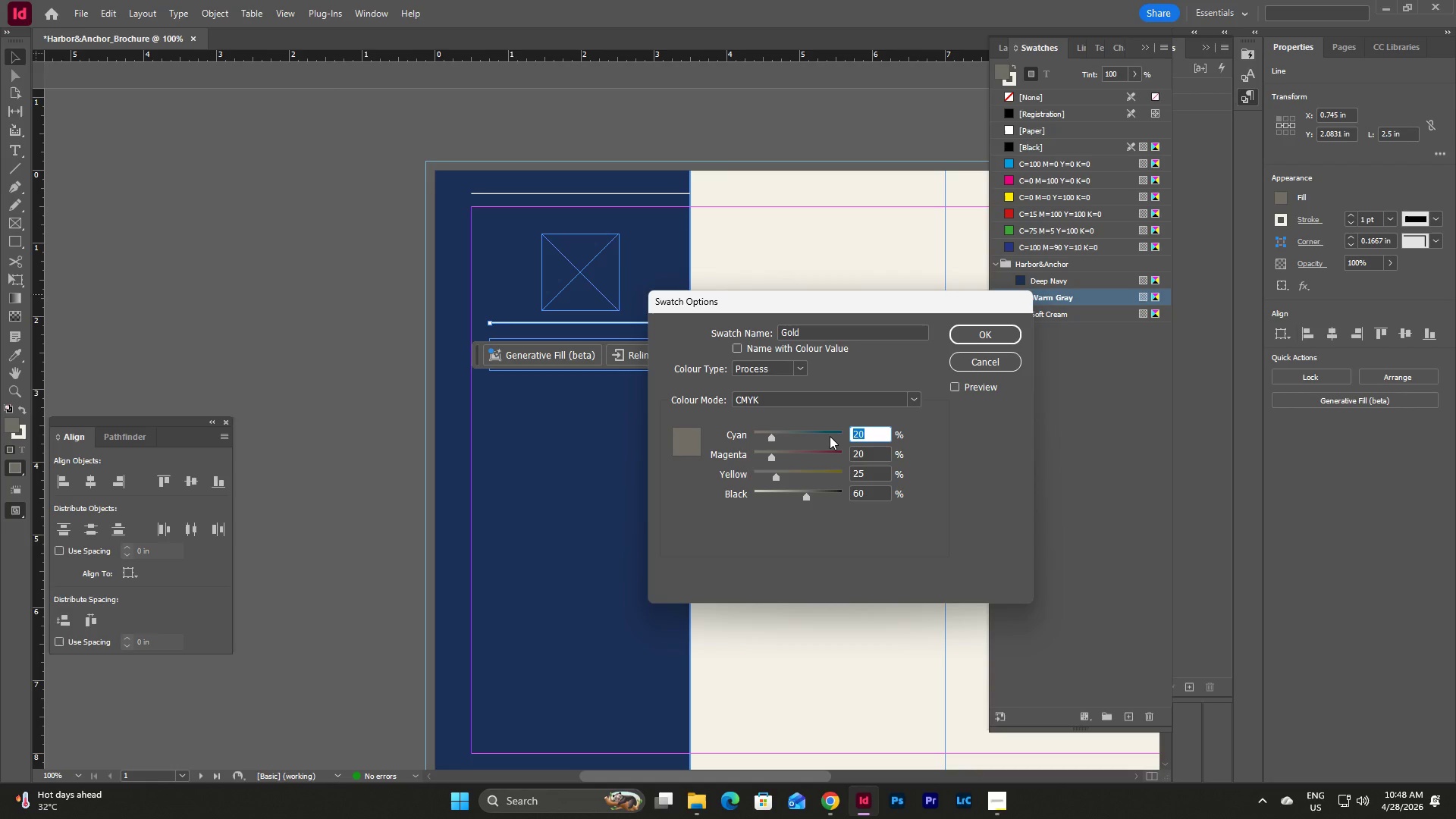 
key(Numpad1)
 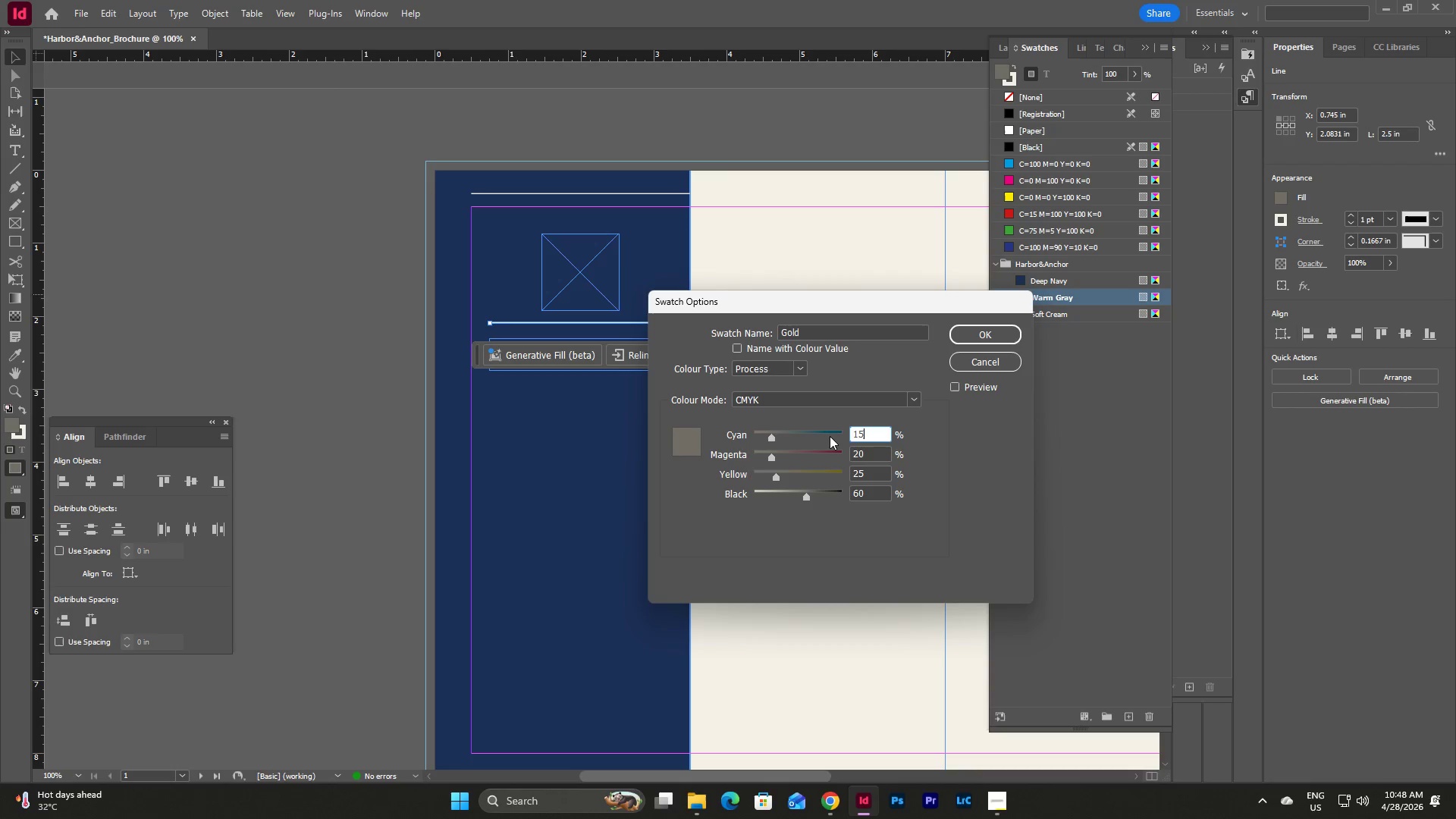 
key(Numpad5)
 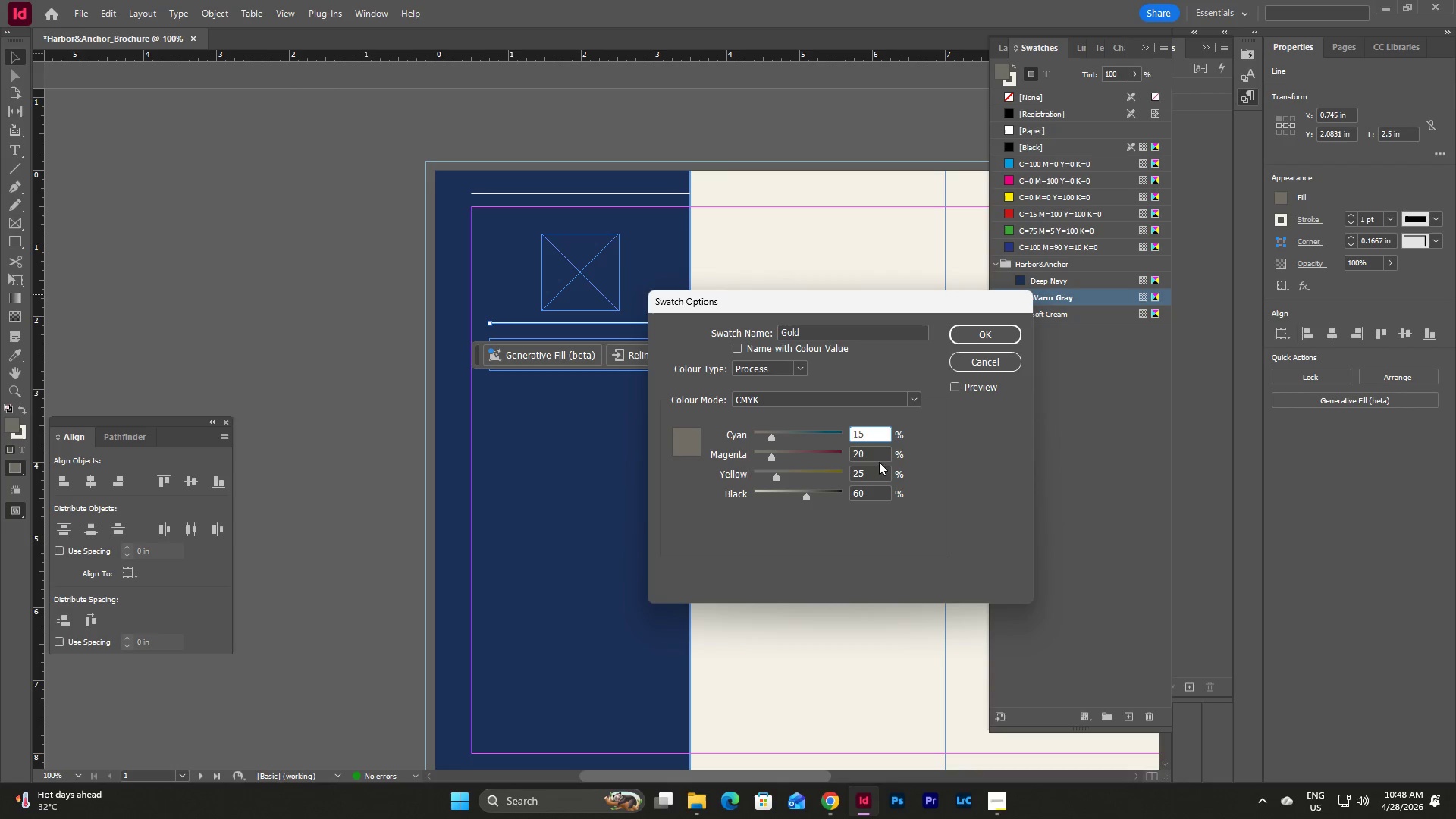 
left_click_drag(start_coordinate=[865, 452], to_coordinate=[828, 458])
 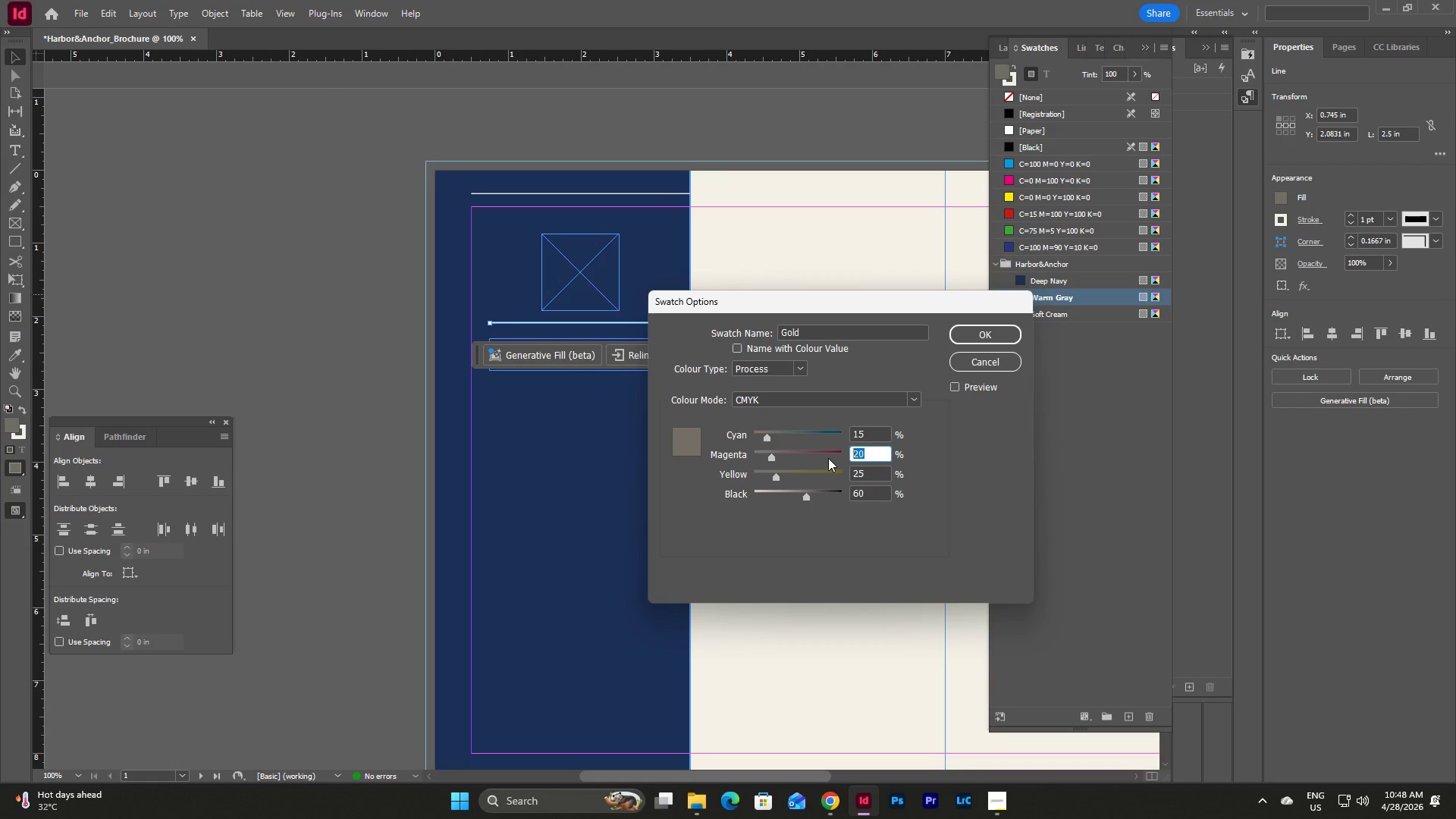 
key(Numpad3)
 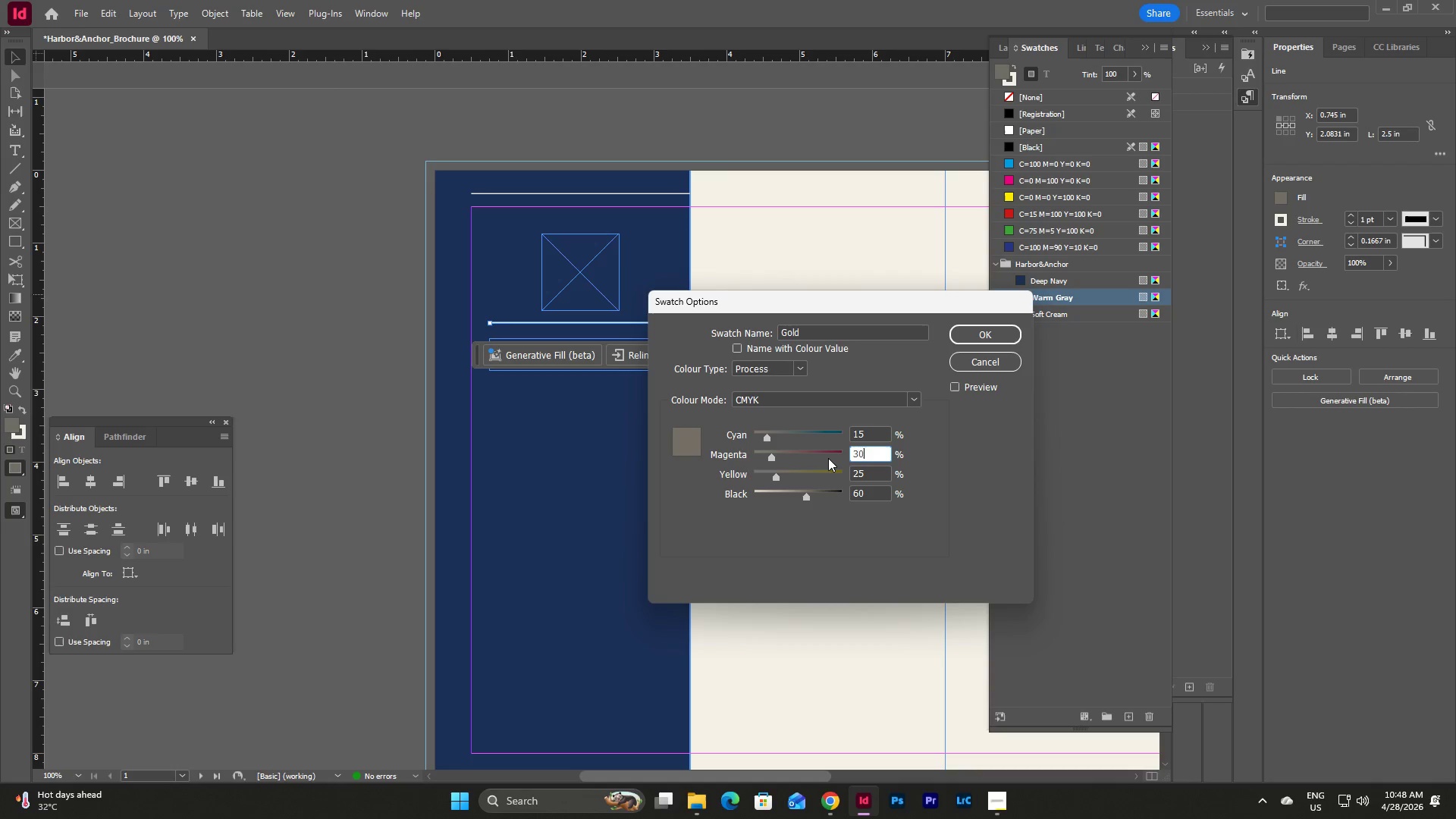 
key(Numpad0)
 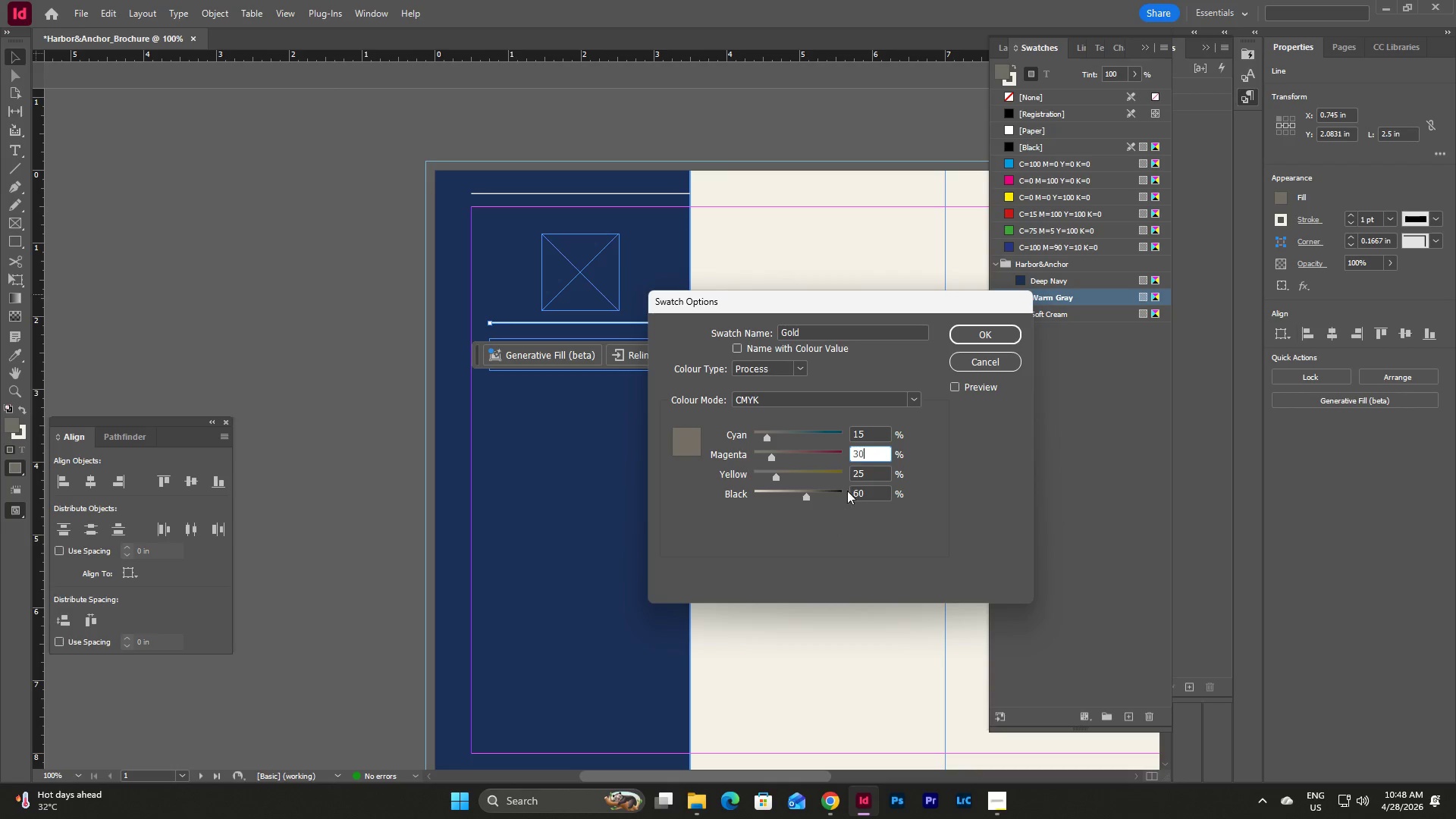 
left_click_drag(start_coordinate=[868, 469], to_coordinate=[838, 479])
 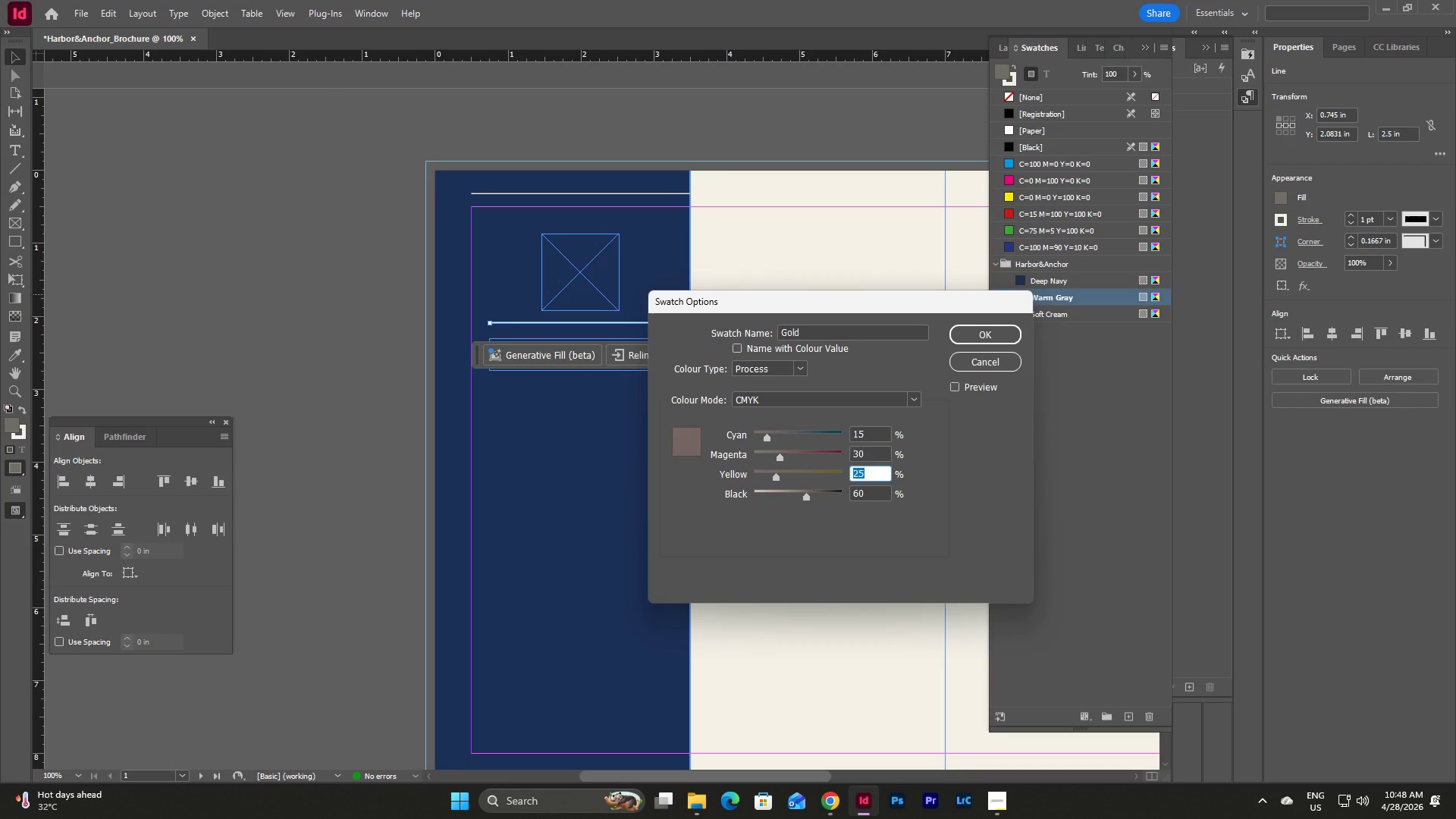 
key(Numpad7)
 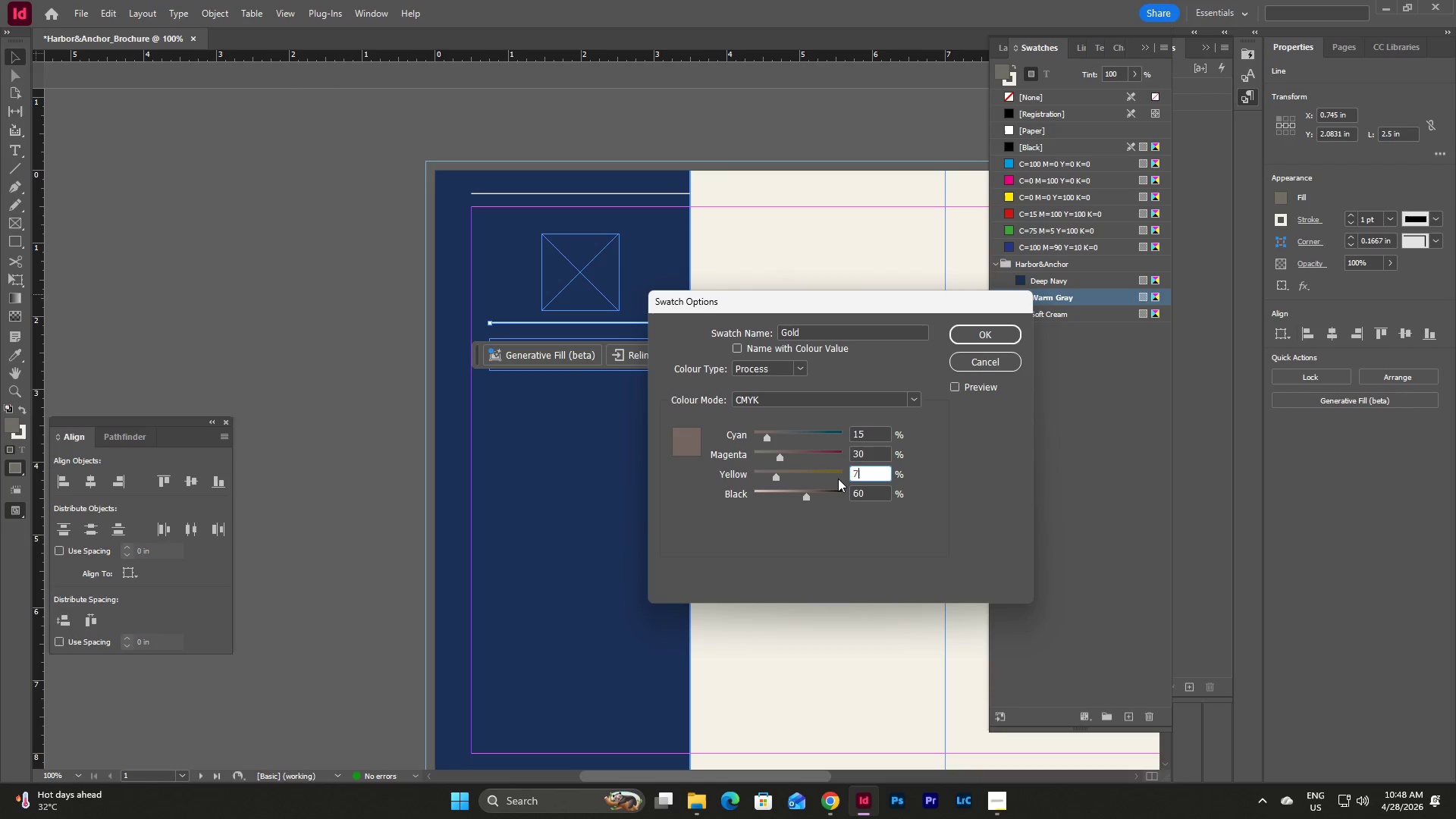 
key(Numpad0)
 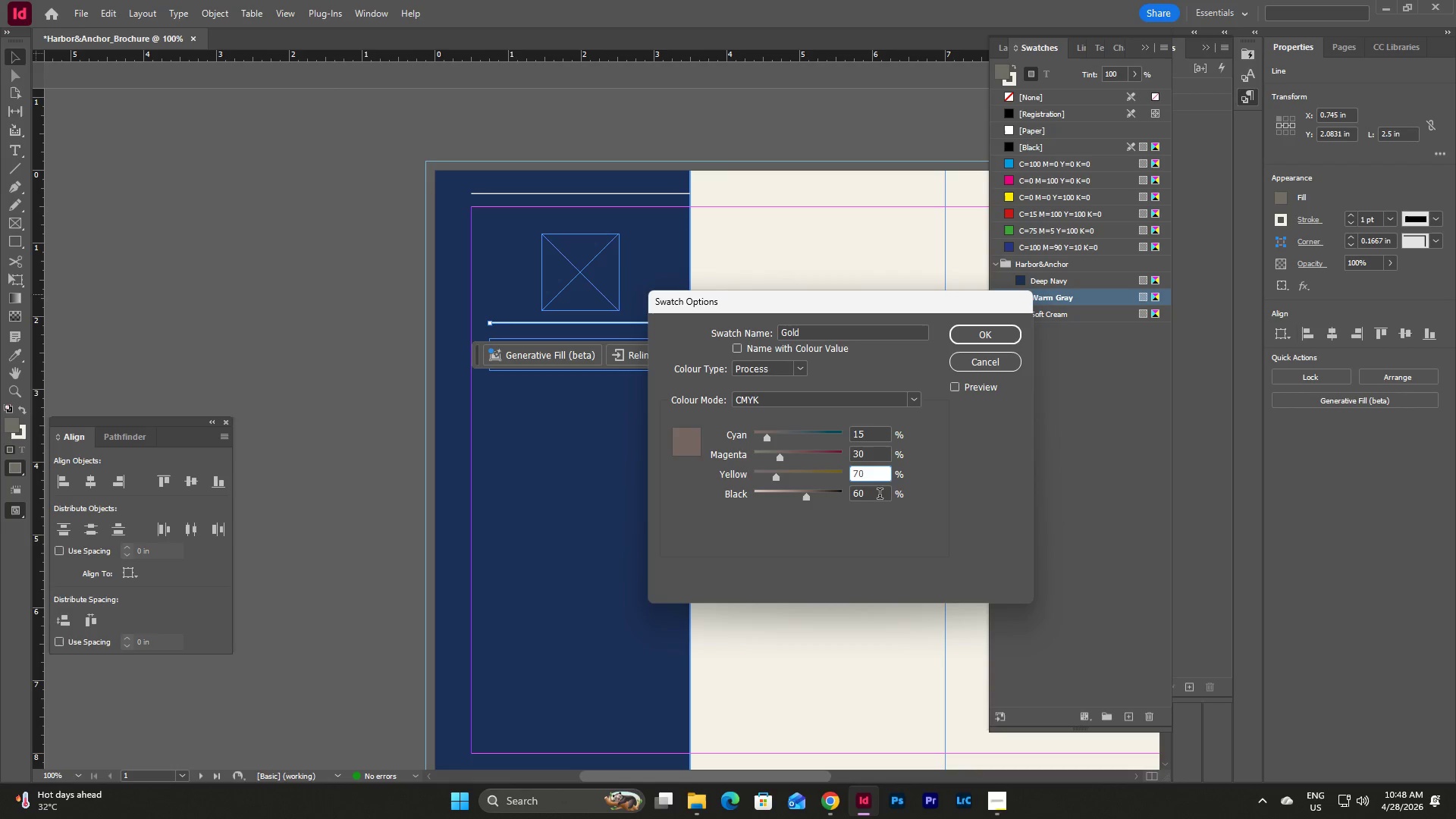 
left_click_drag(start_coordinate=[876, 494], to_coordinate=[837, 504])
 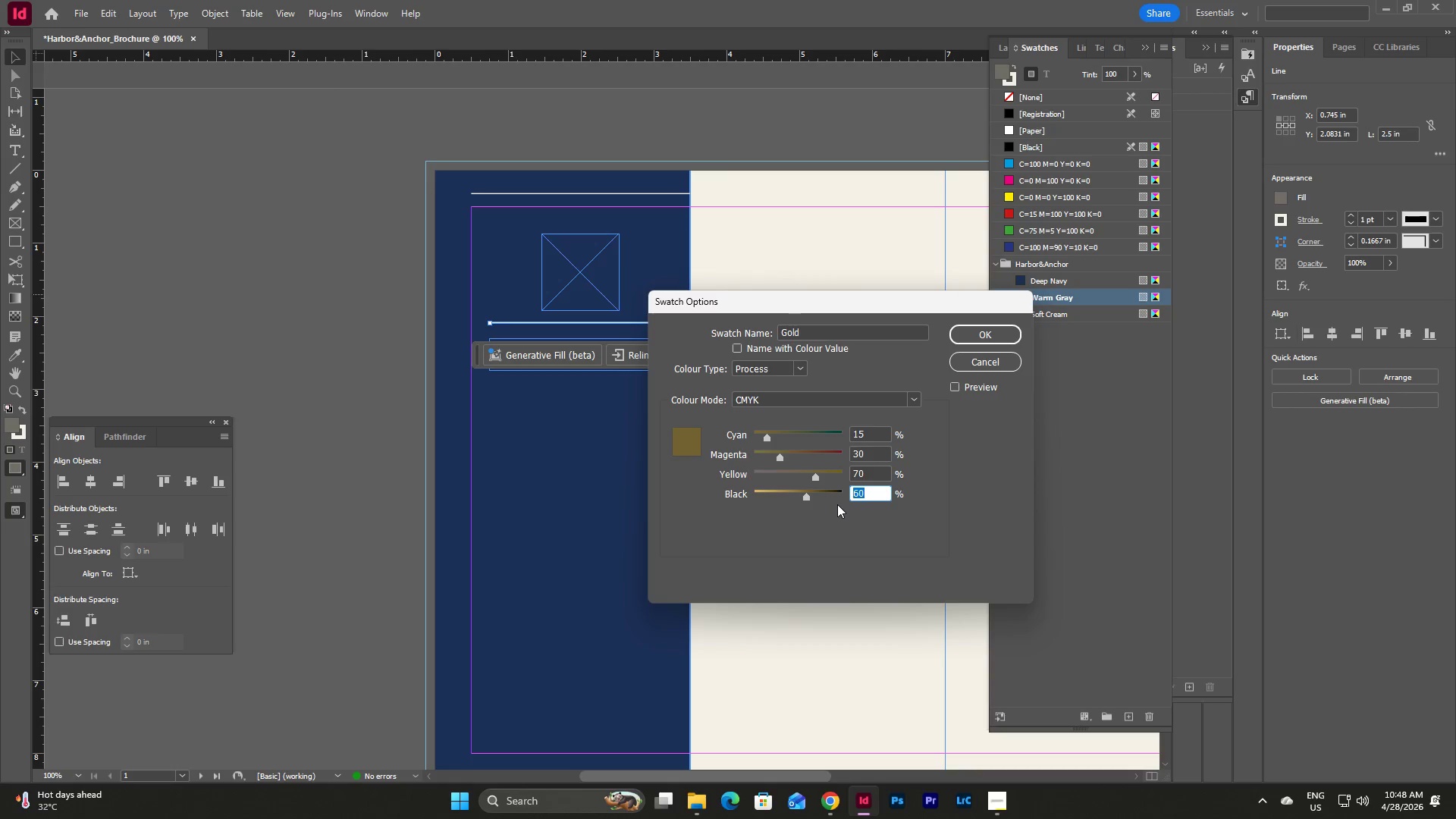 
key(Numpad1)
 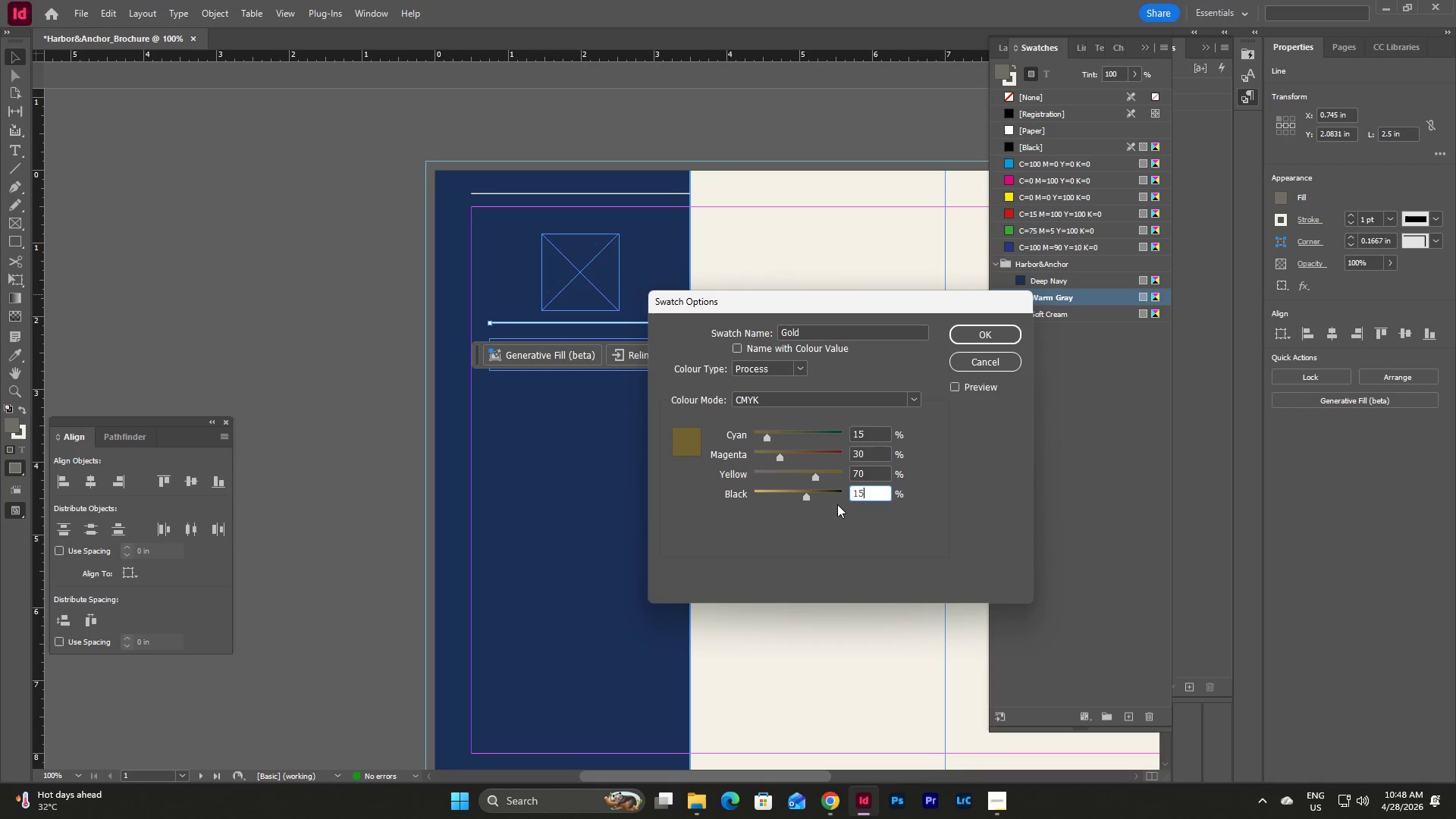 
key(Numpad5)
 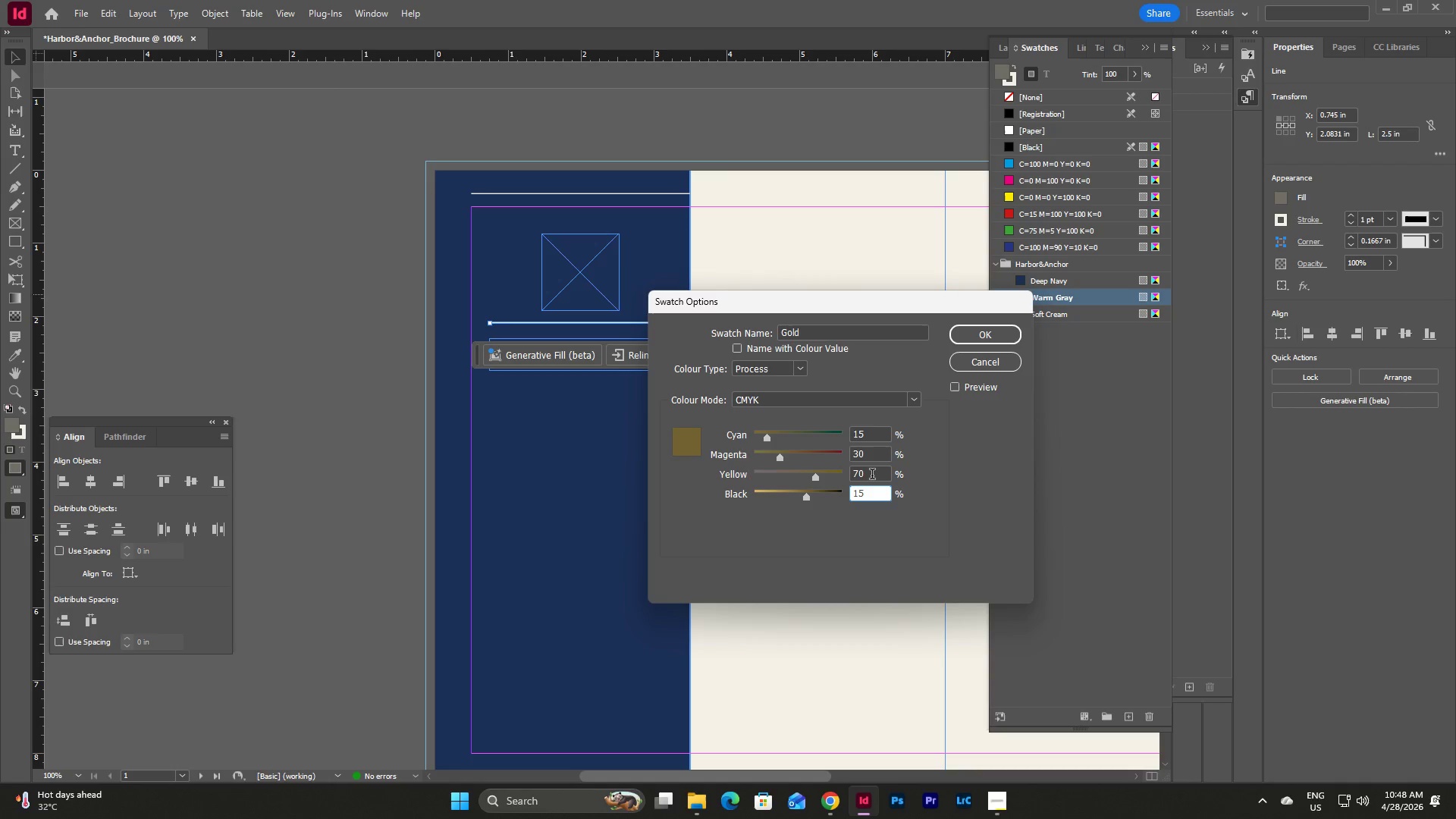 
left_click([872, 475])
 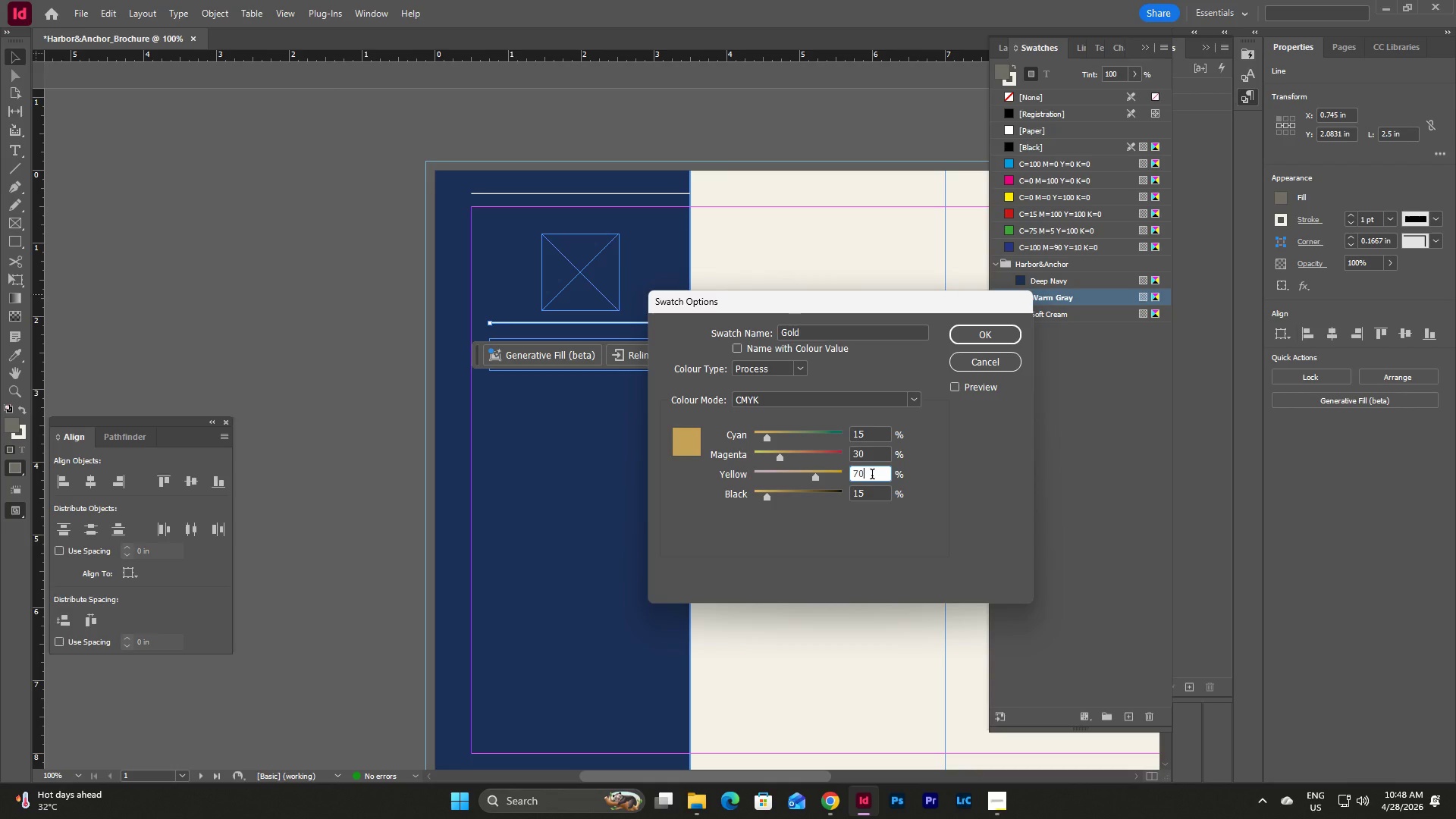 
left_click([809, 330])
 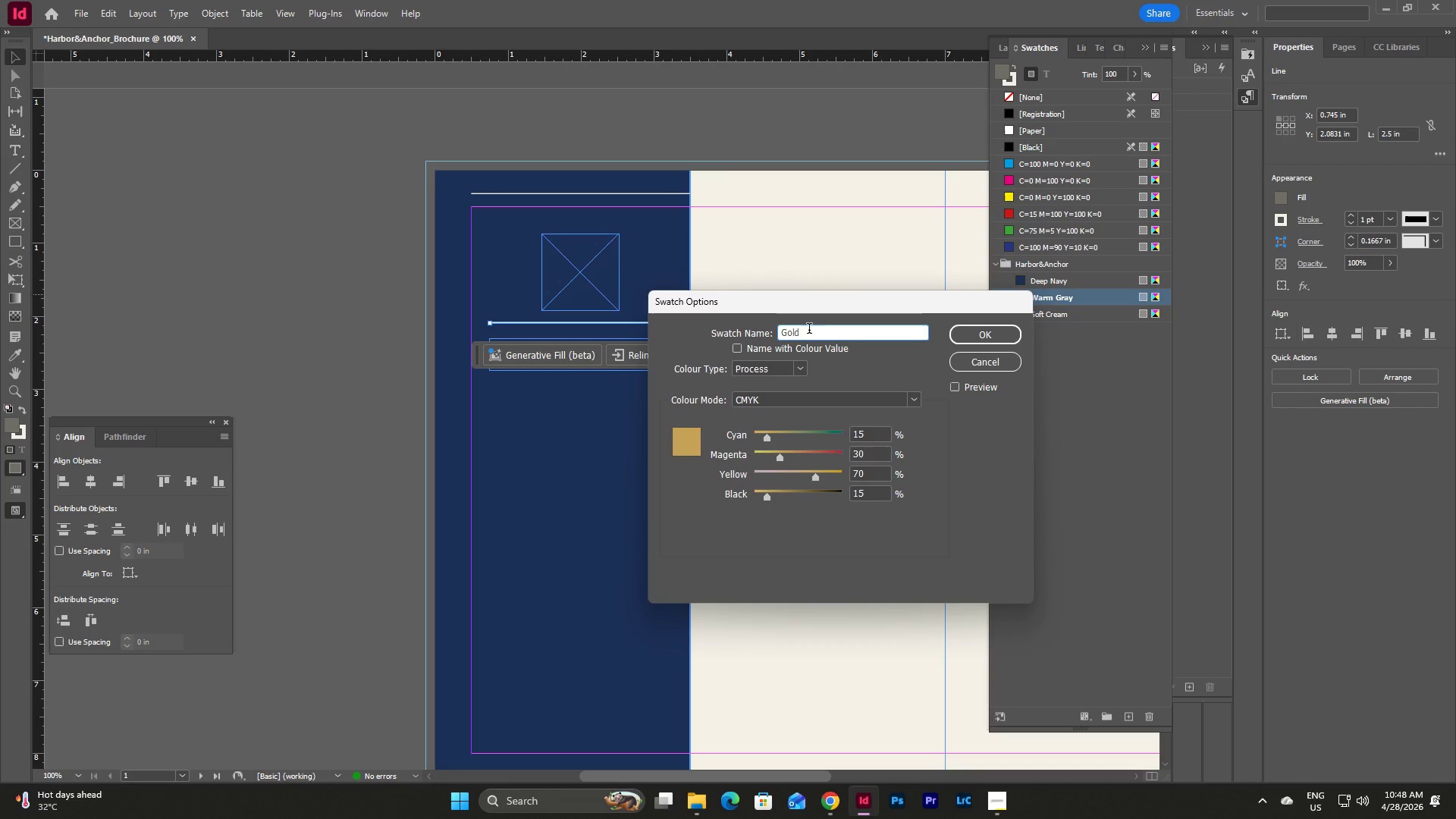 
type( Accent)
 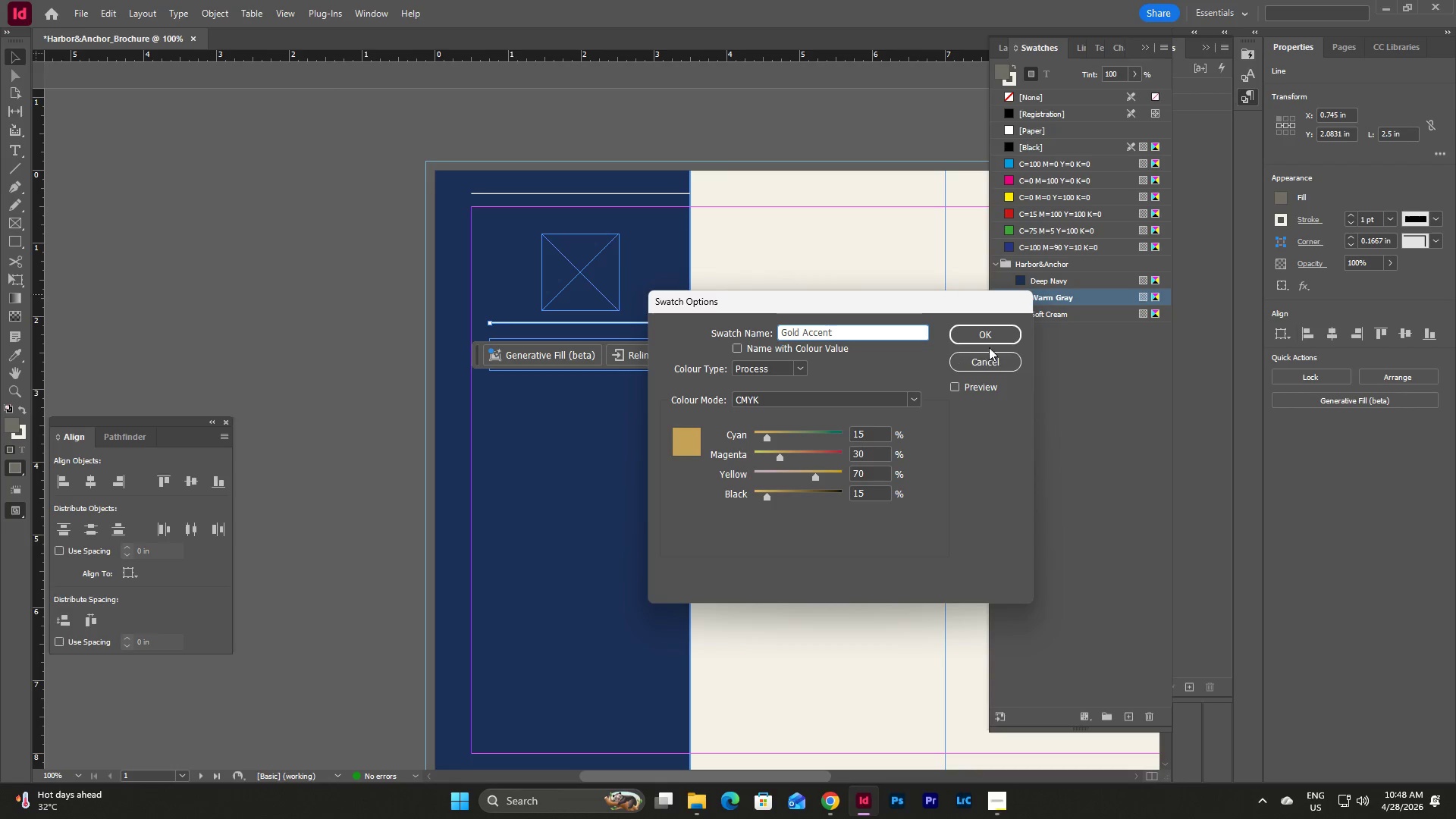 
left_click([992, 337])
 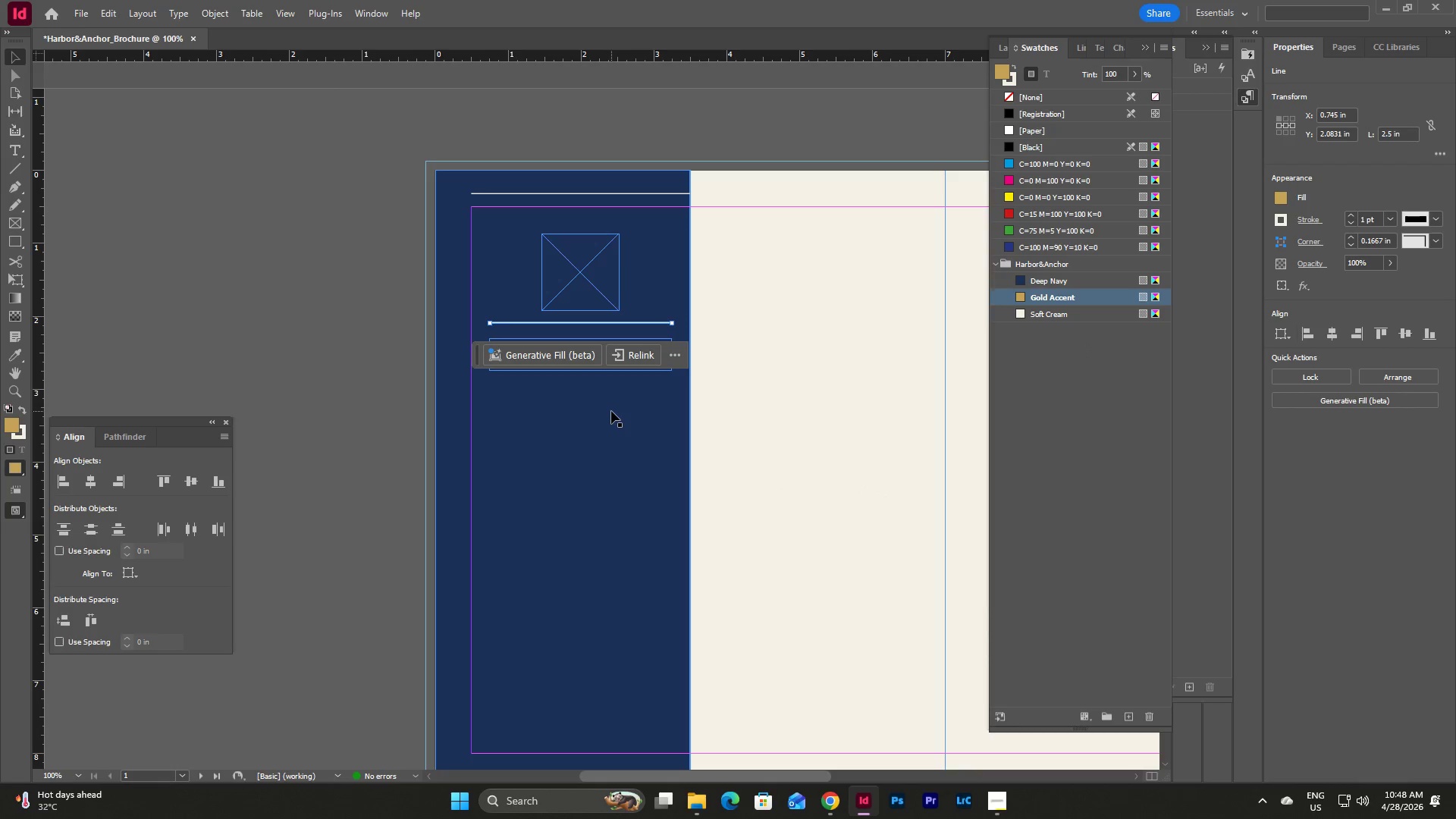 
key(Escape)
 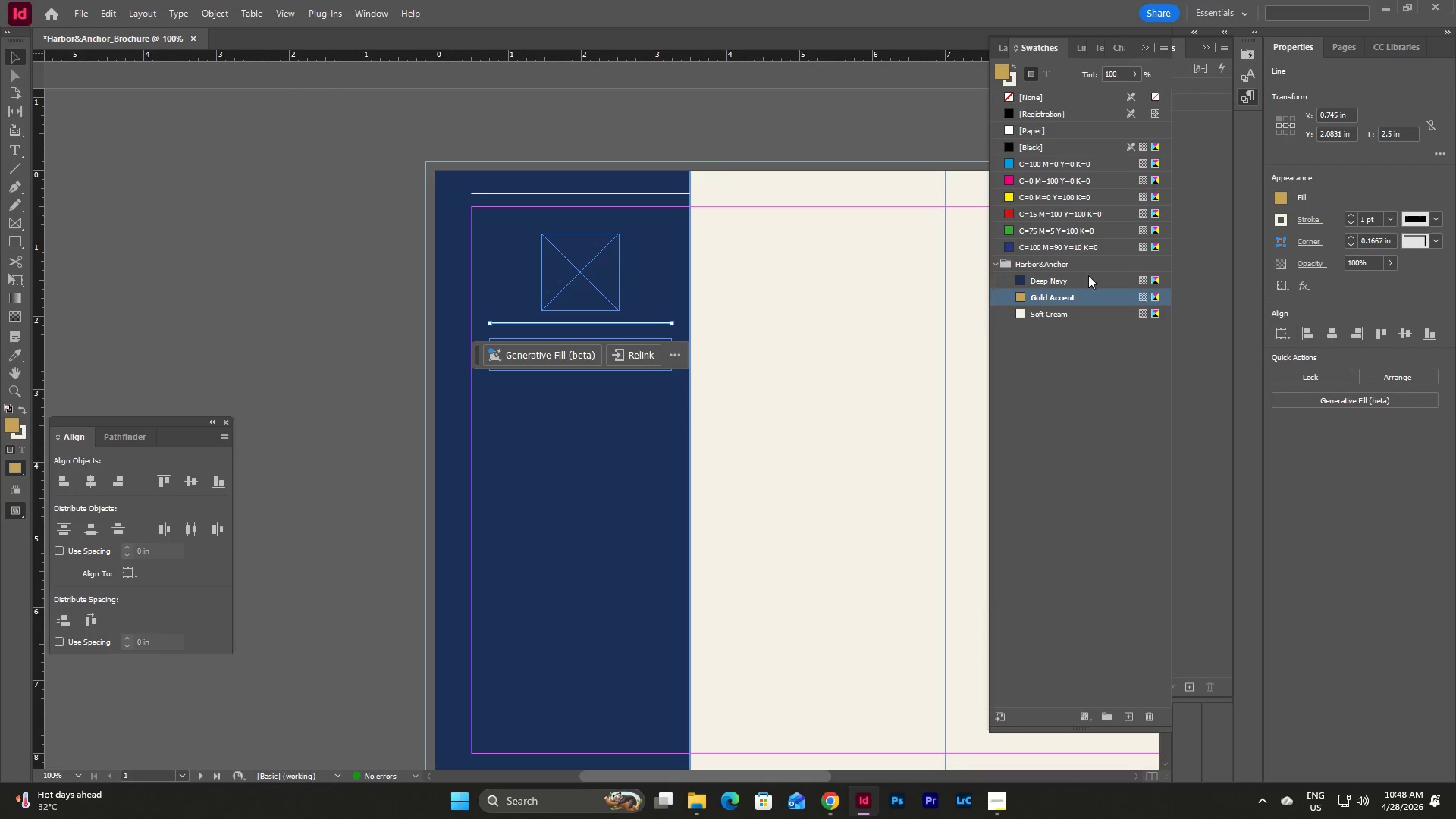 
left_click([650, 410])
 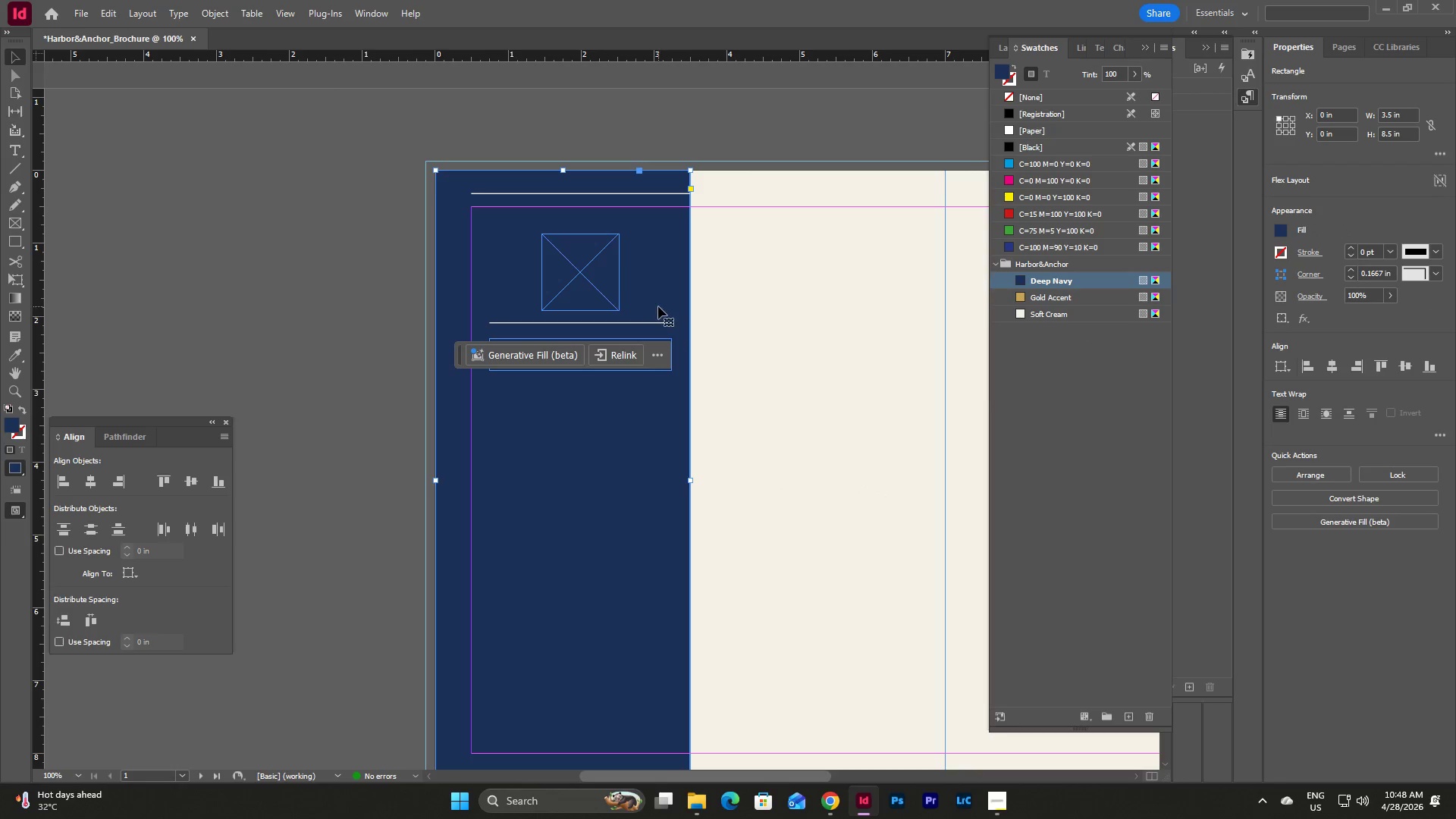 
left_click([658, 321])
 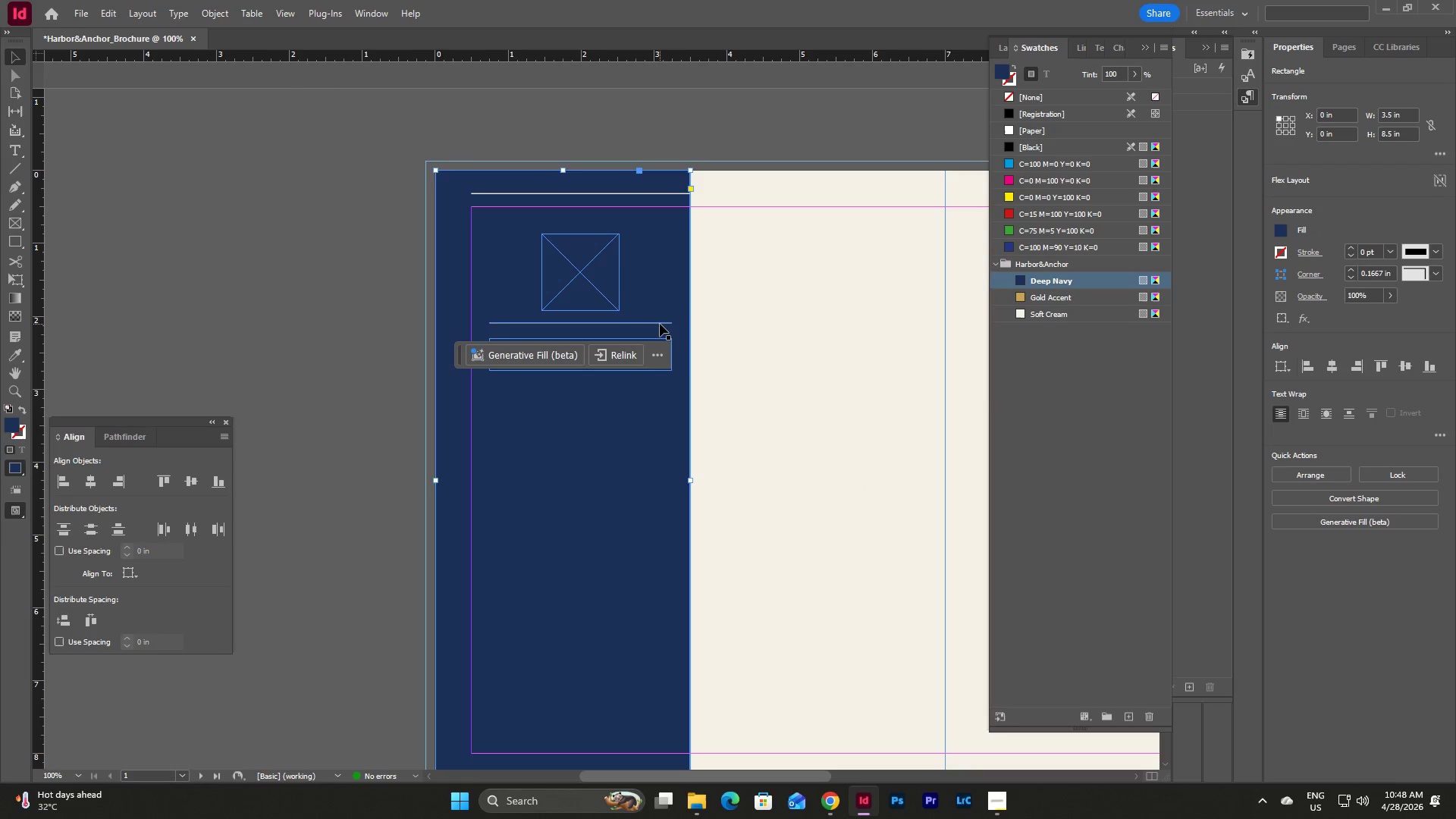 
left_click([660, 324])
 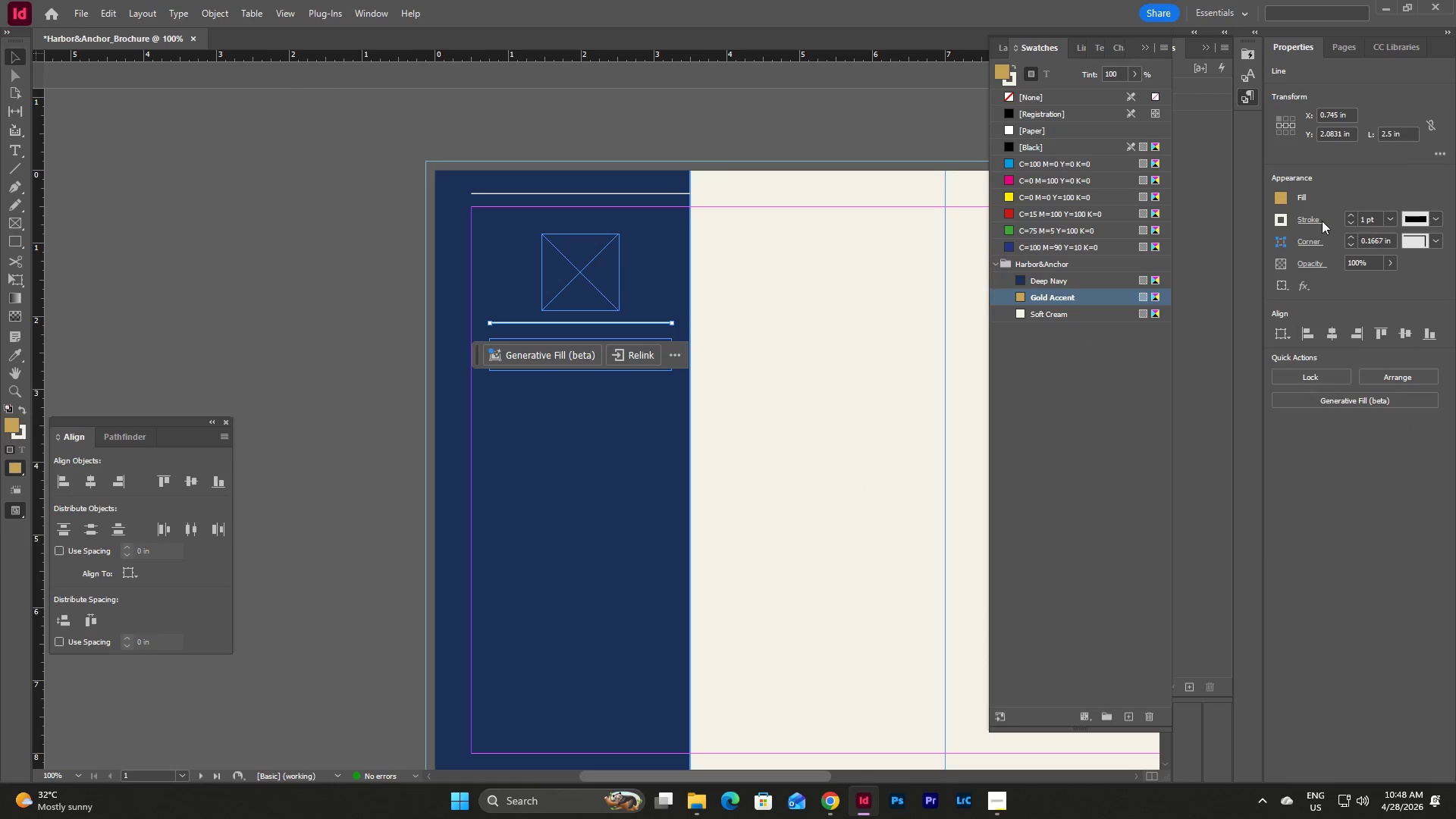 
left_click([1283, 221])
 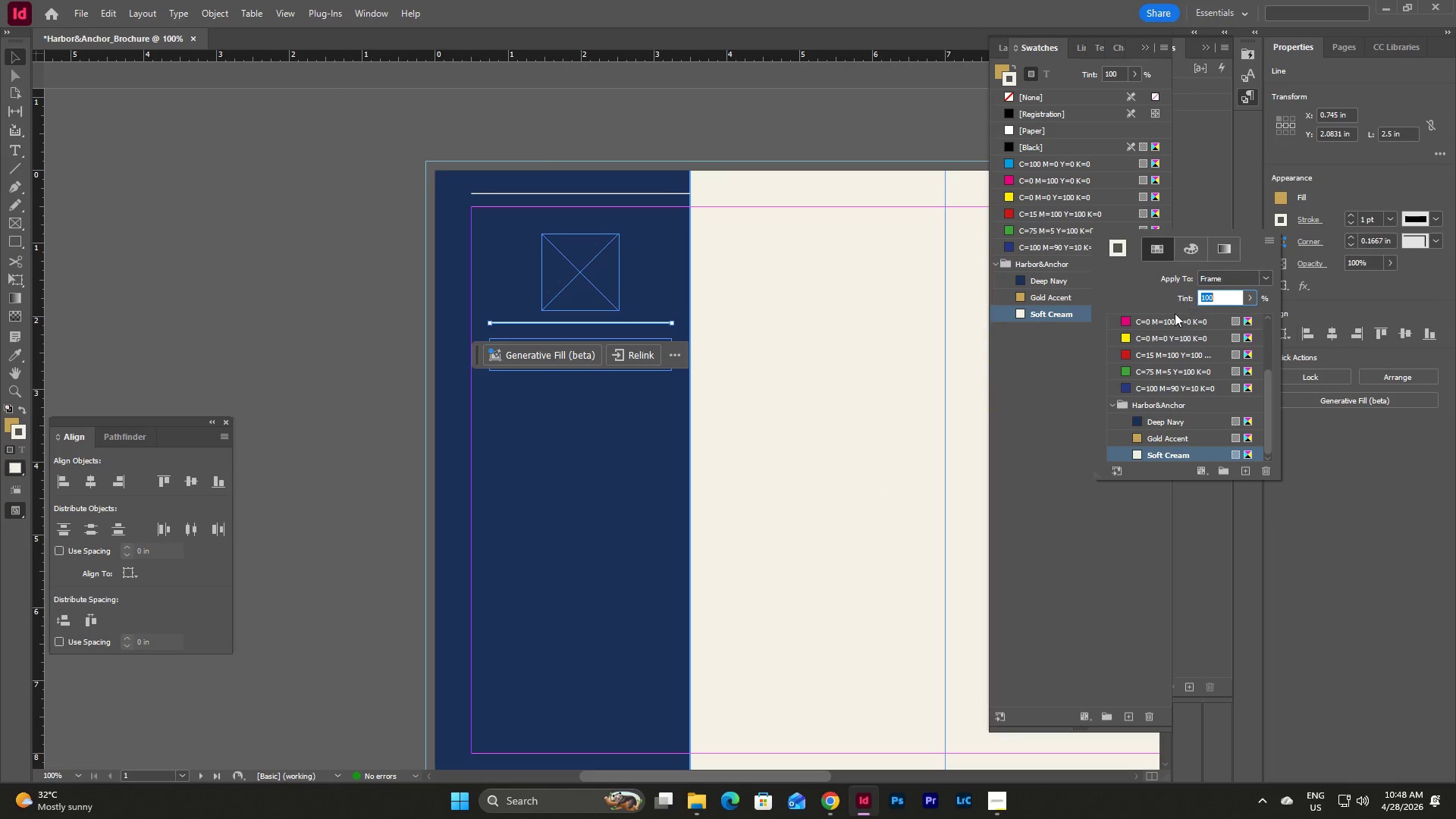 
scroll: coordinate [1167, 357], scroll_direction: up, amount: 1.0
 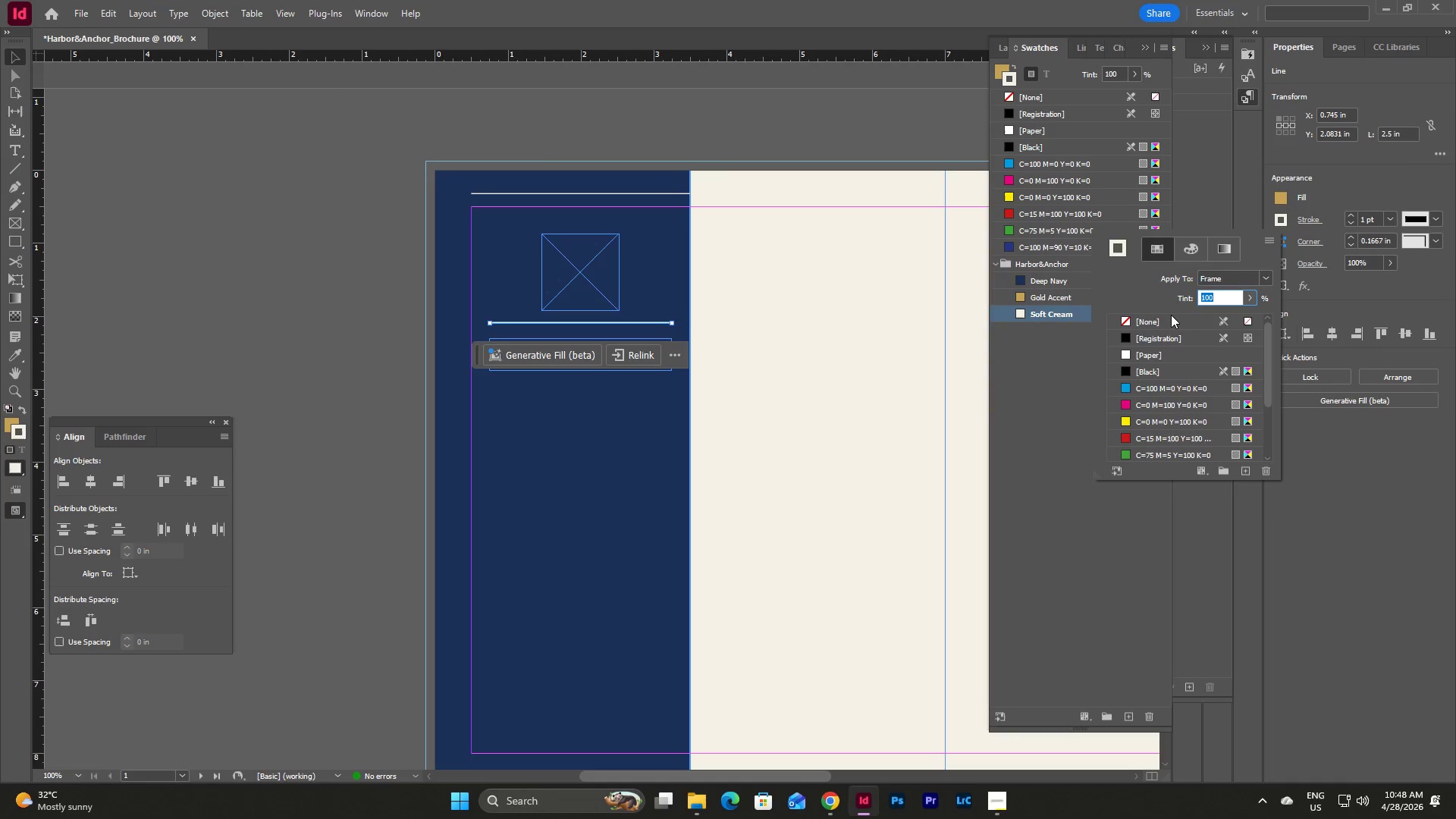 
left_click([1171, 314])
 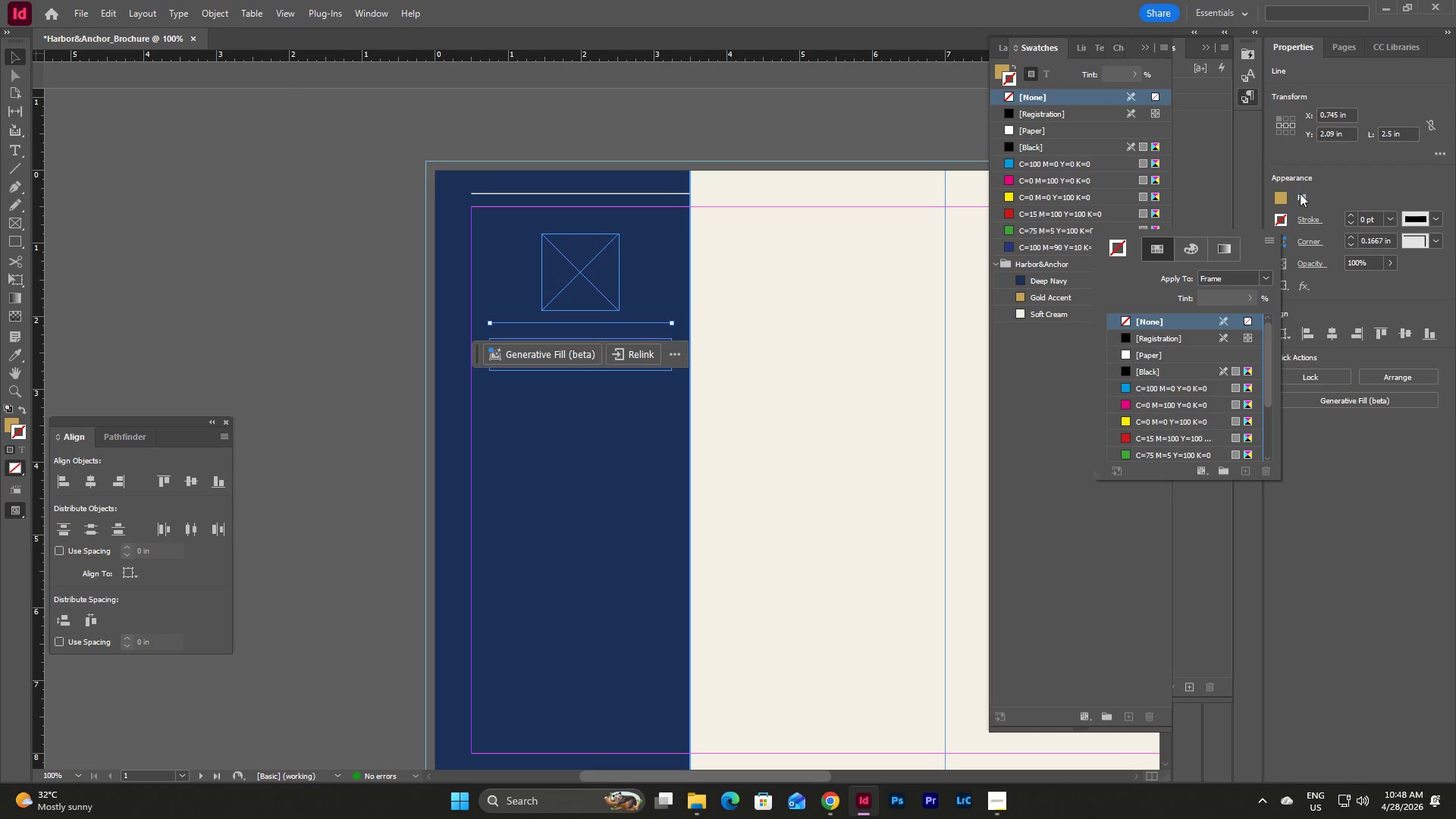 
left_click([1298, 193])
 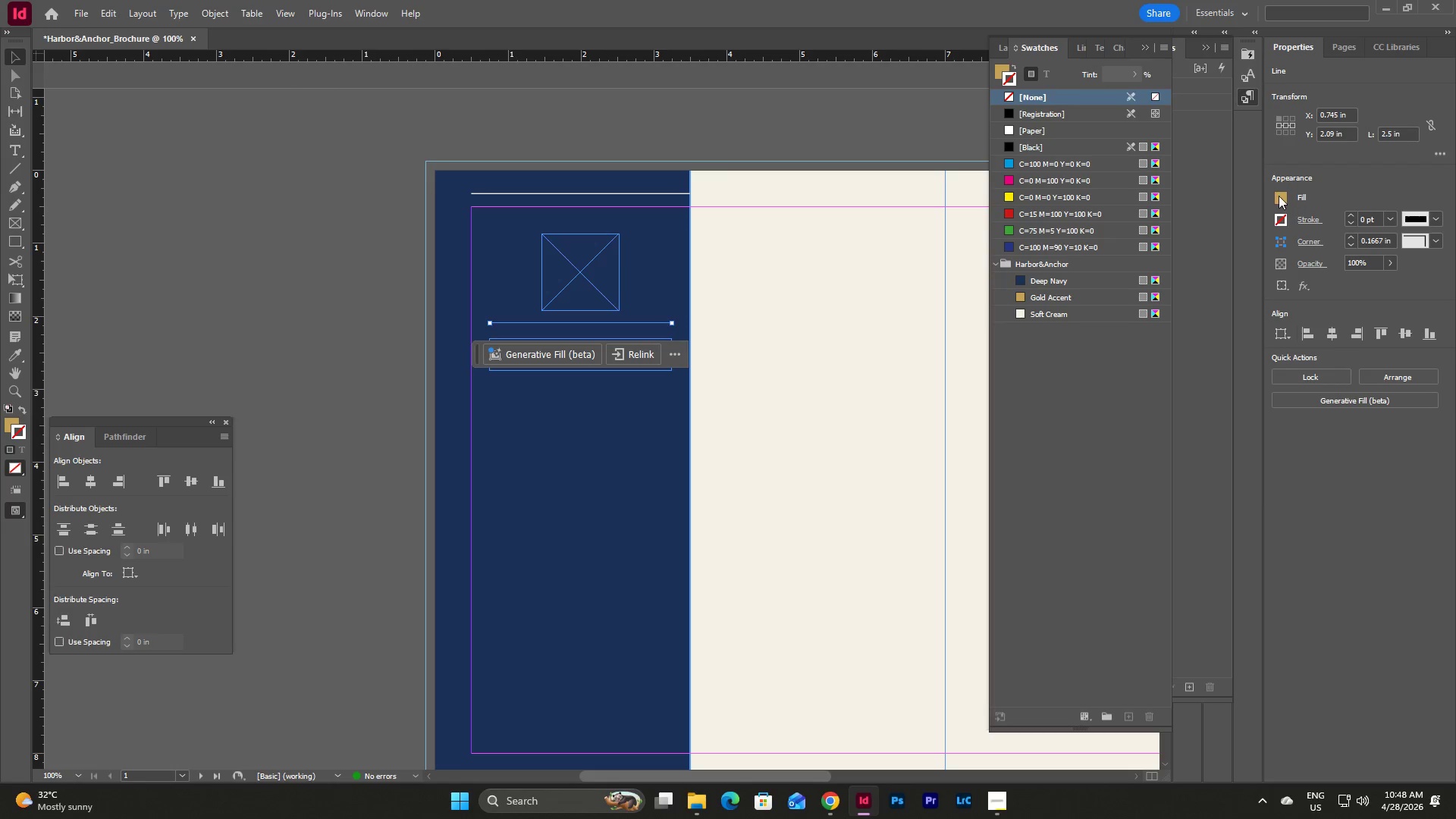 
left_click([1279, 196])
 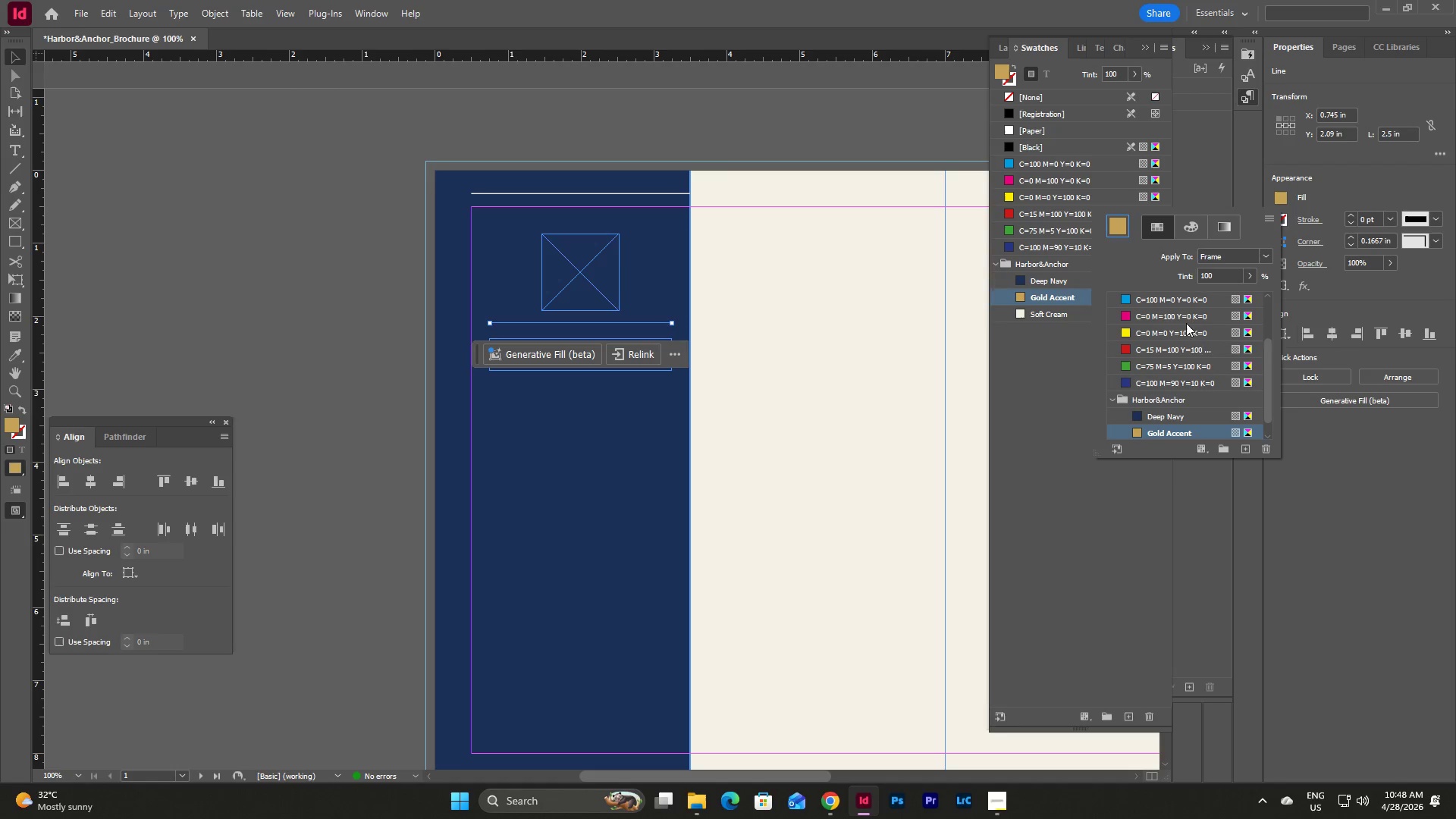 
left_click([1189, 295])
 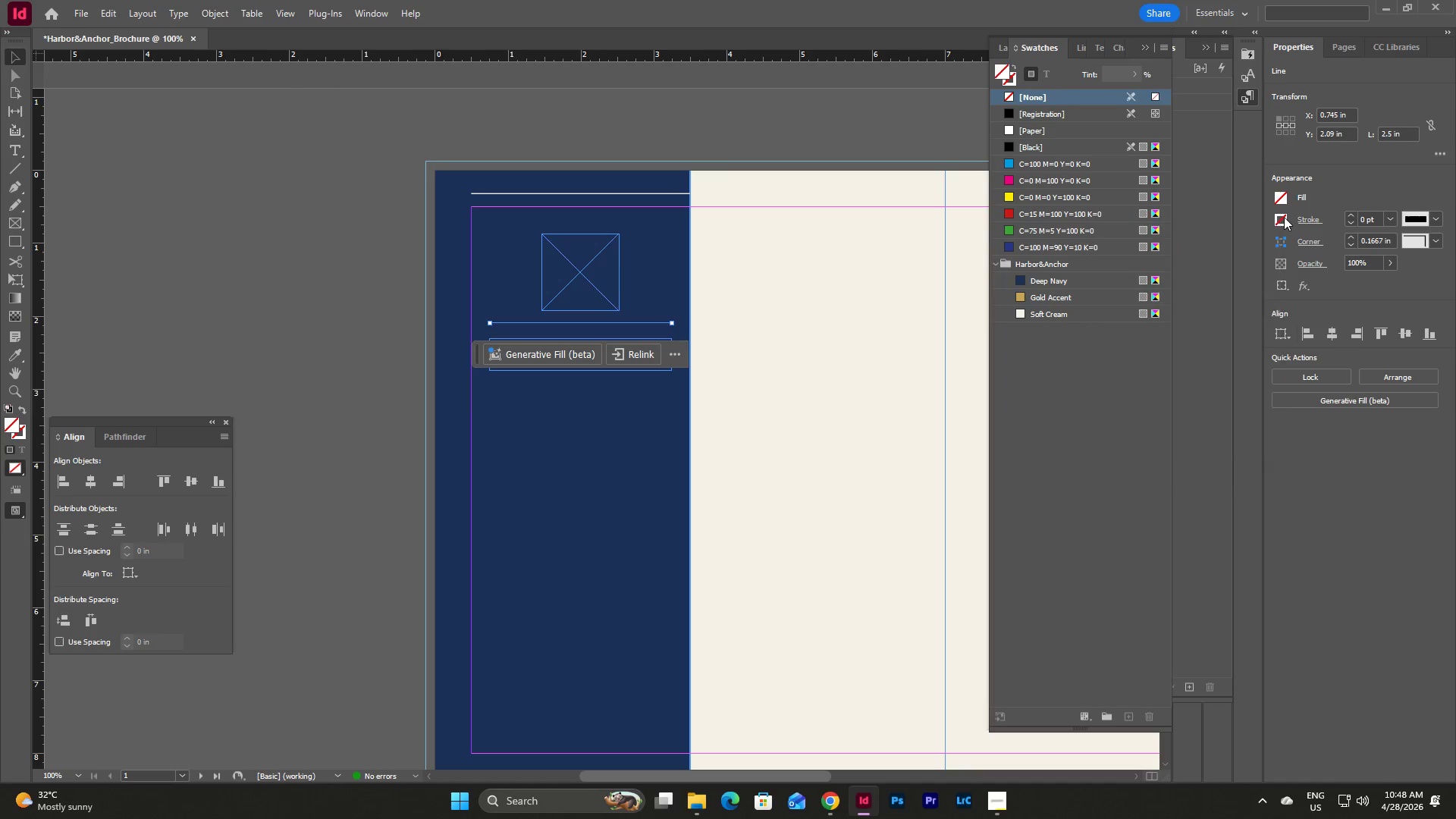 
scroll: coordinate [1174, 374], scroll_direction: down, amount: 1.0
 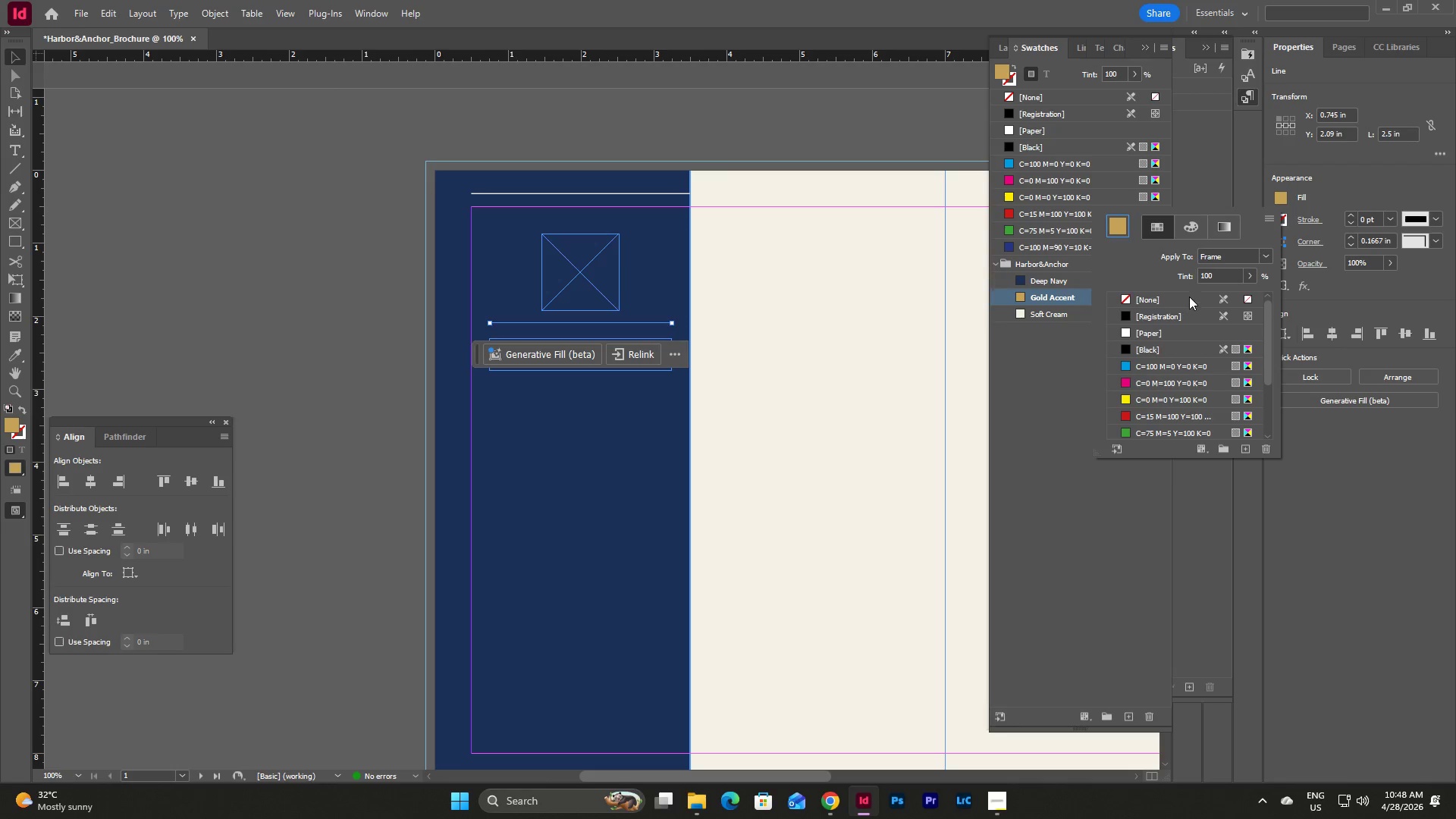 
double_click([1284, 217])
 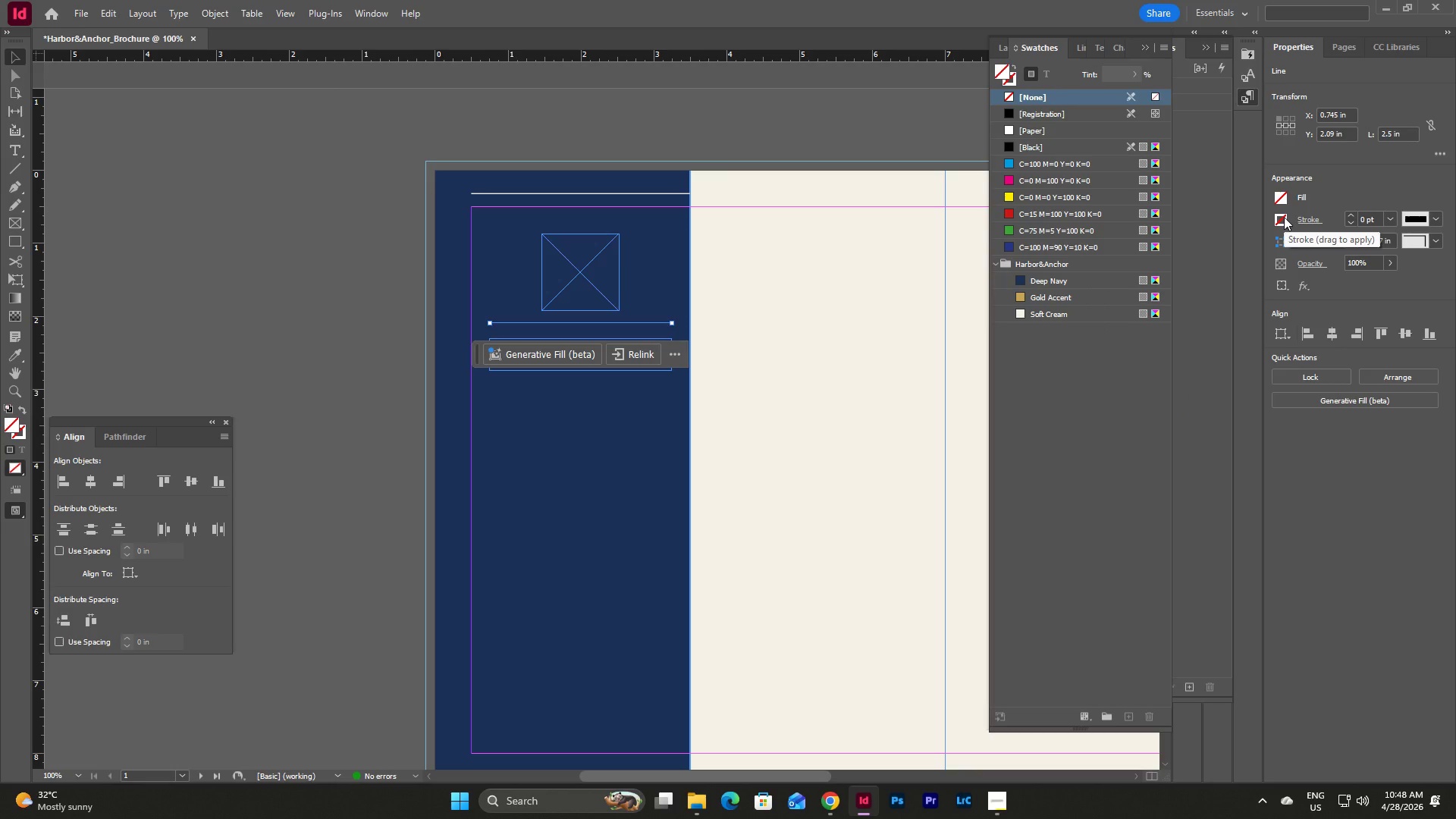 
left_click([1284, 217])
 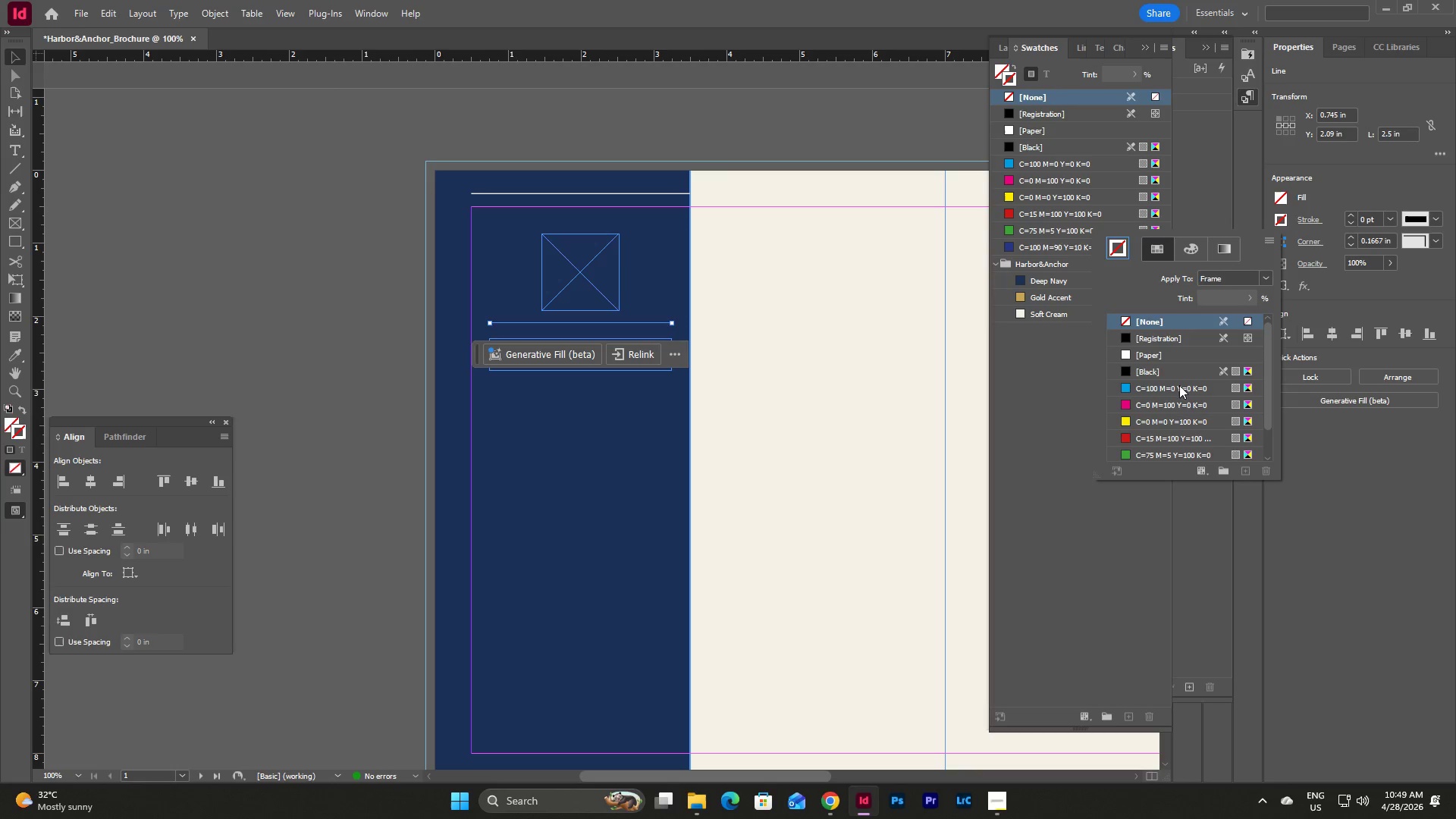 
left_click([1115, 459])
 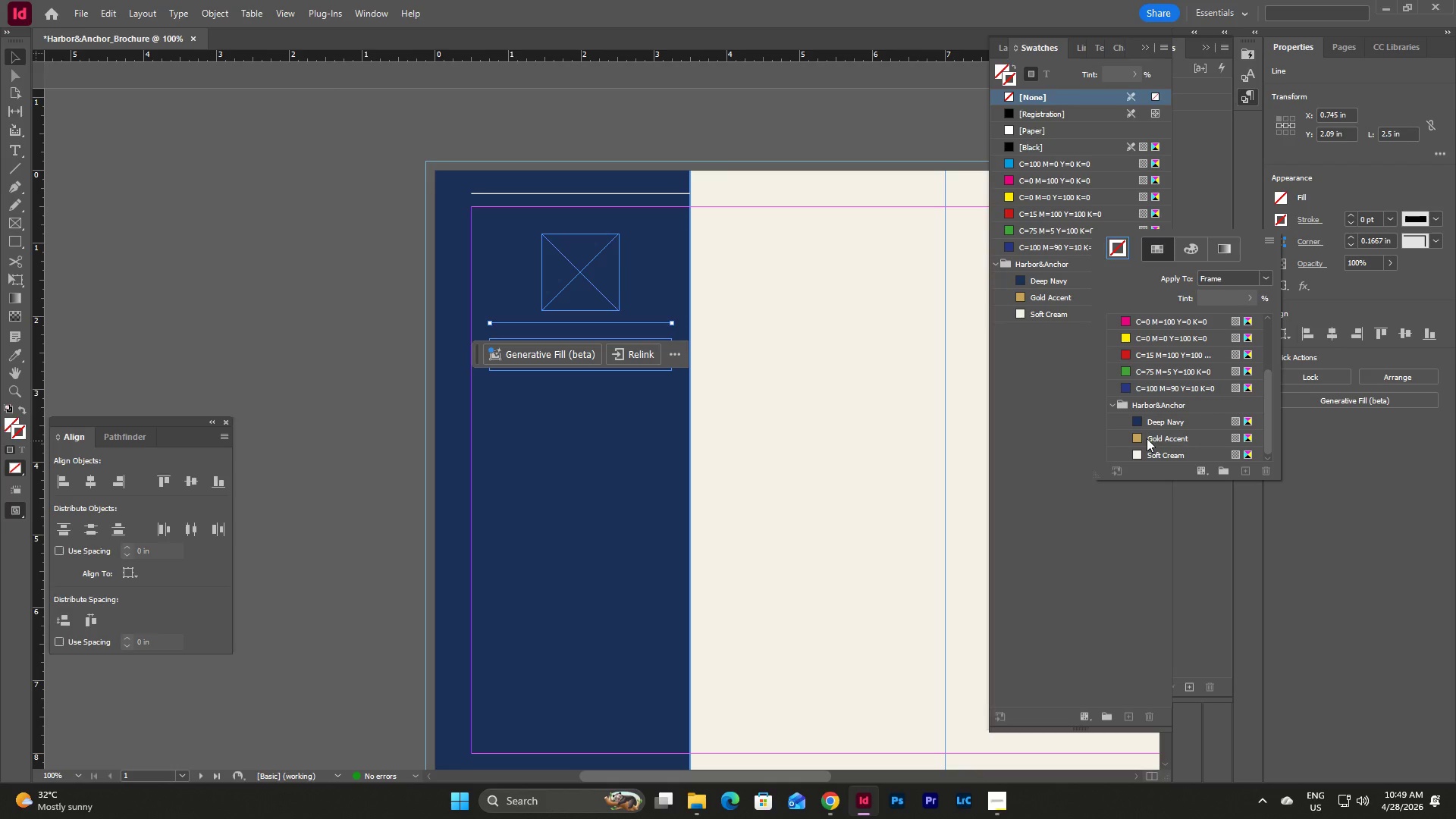 
scroll: coordinate [1175, 400], scroll_direction: down, amount: 11.0
 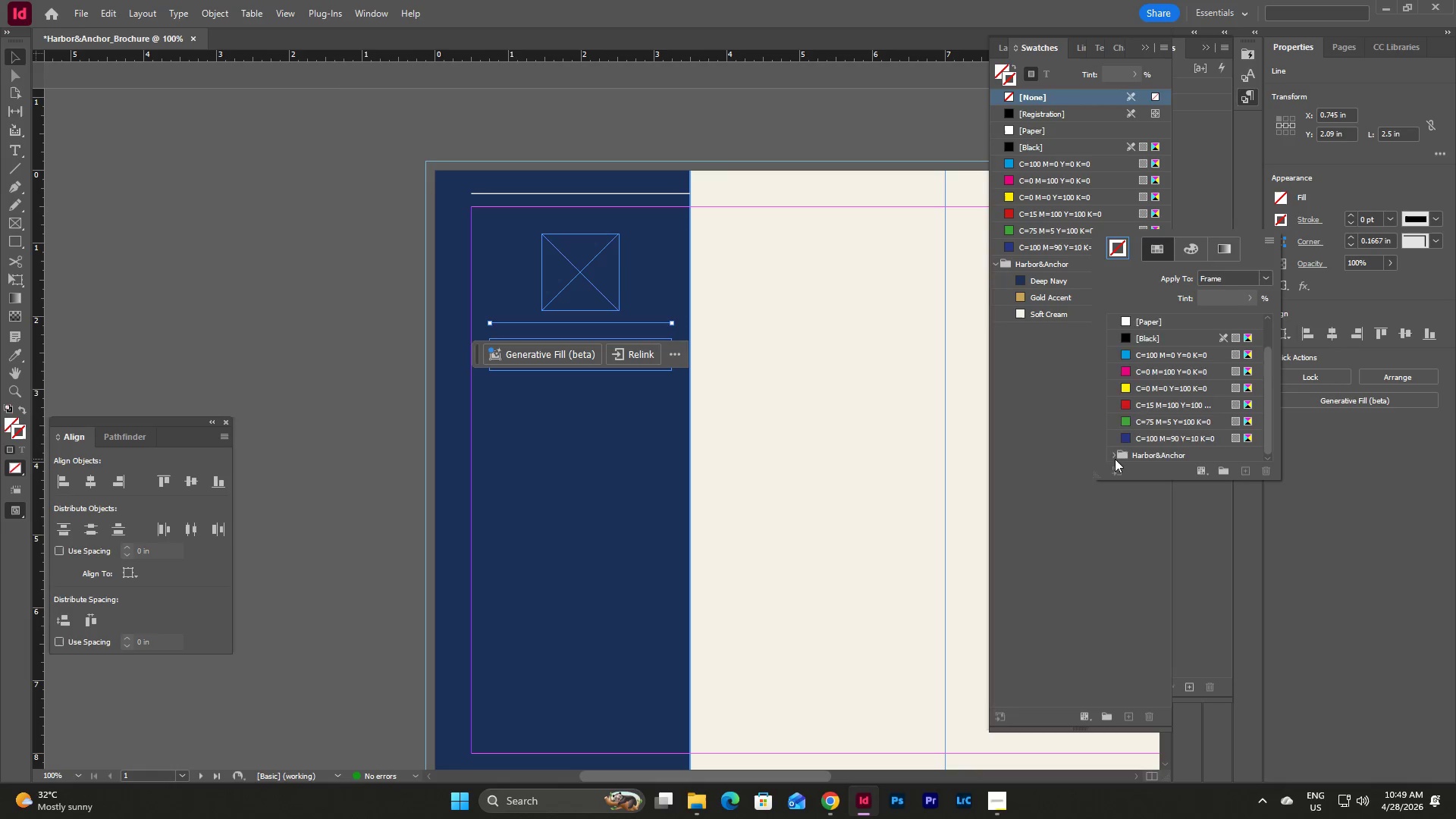 
double_click([1153, 437])
 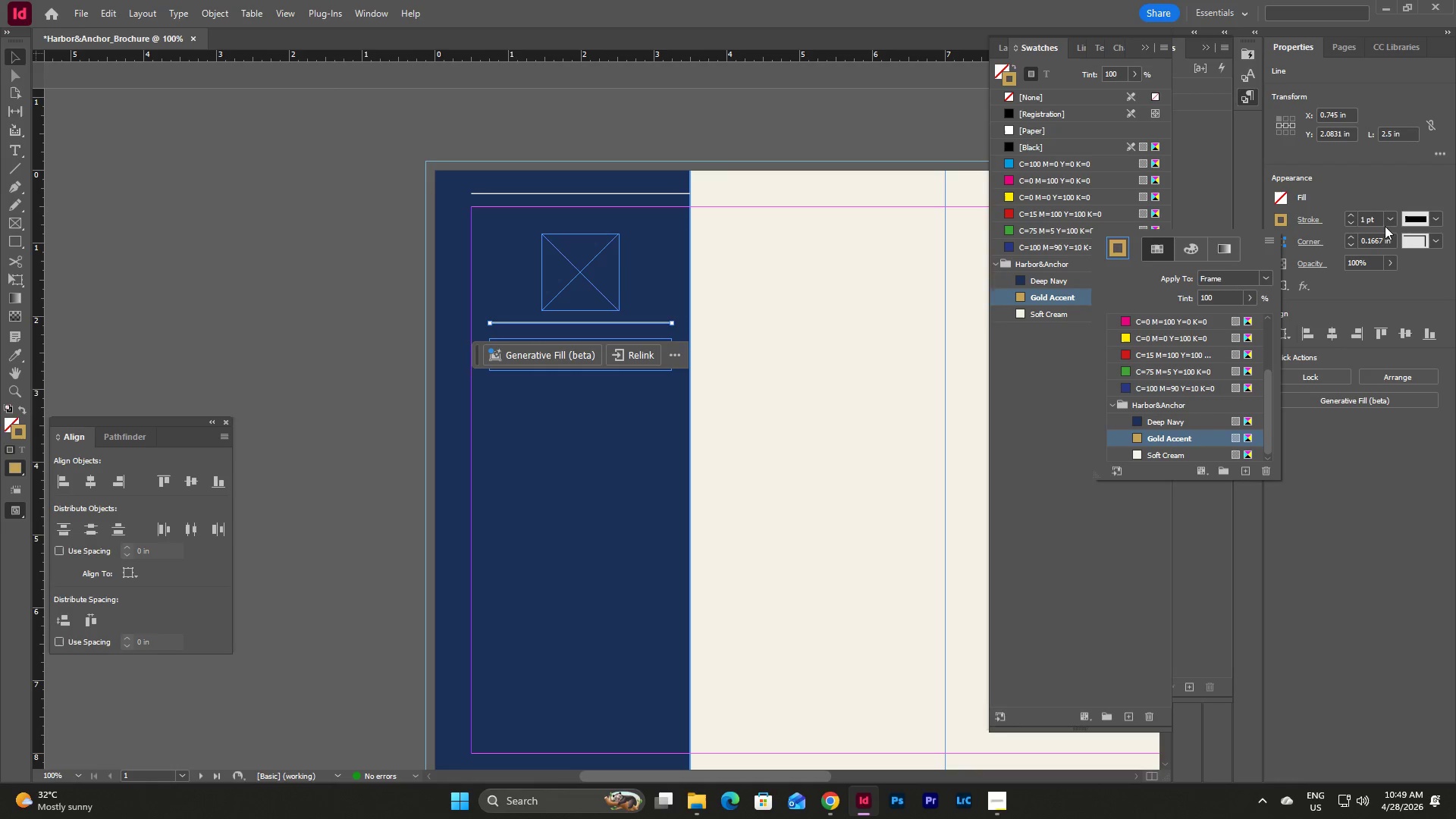 
left_click([1376, 219])
 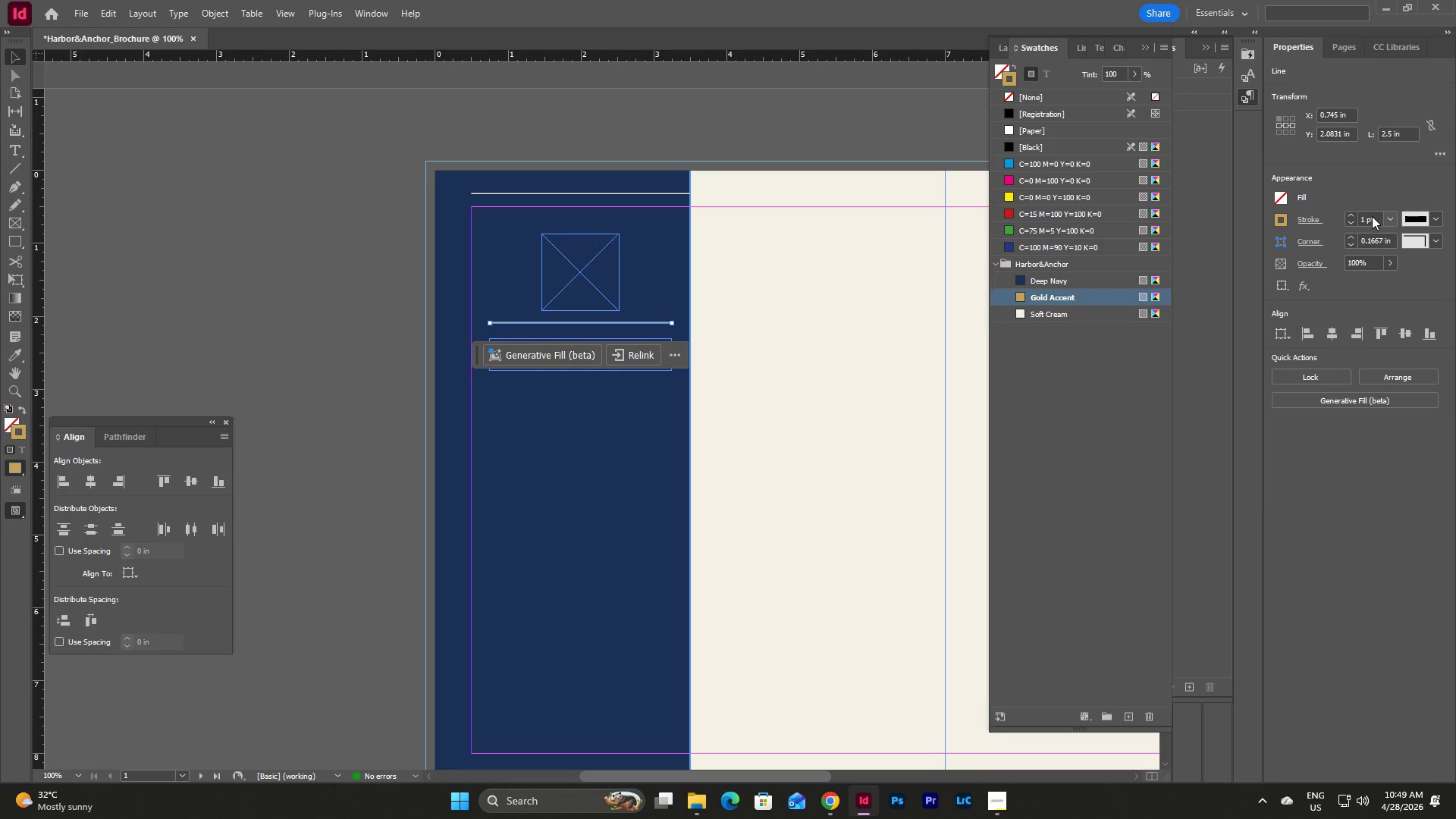 
double_click([1372, 215])
 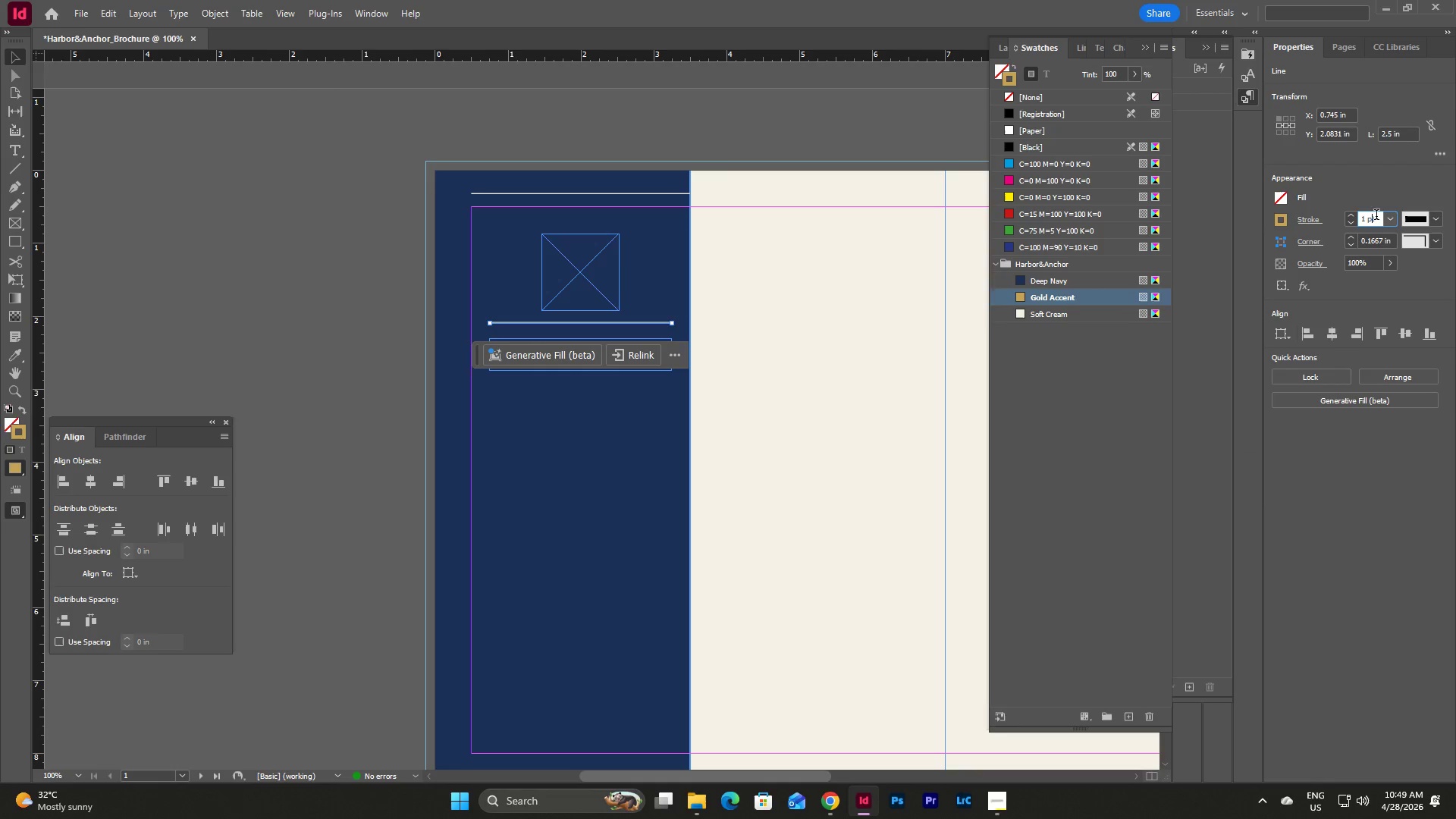 
left_click_drag(start_coordinate=[1376, 216], to_coordinate=[1351, 222])
 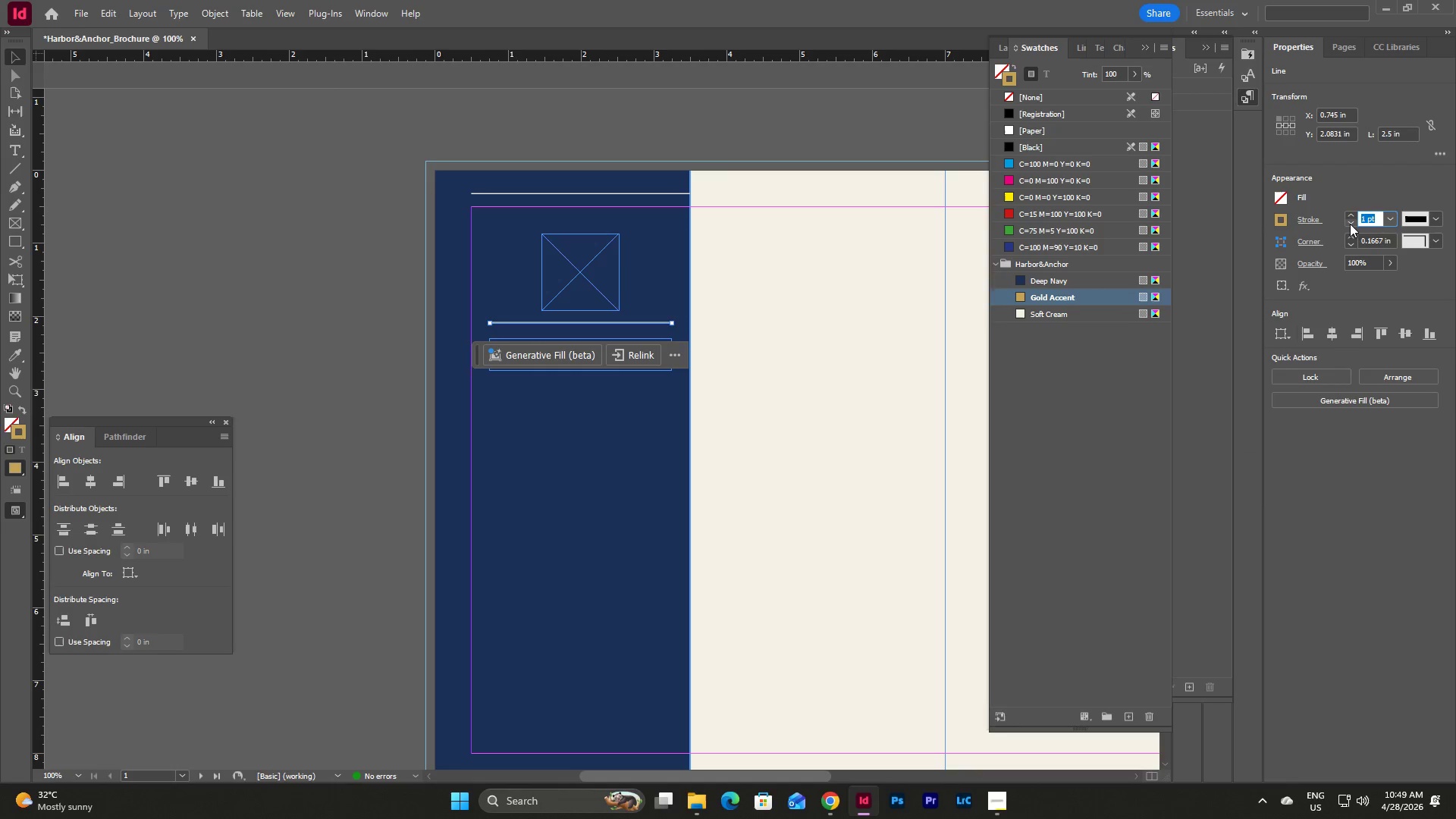 
key(Numpad1)
 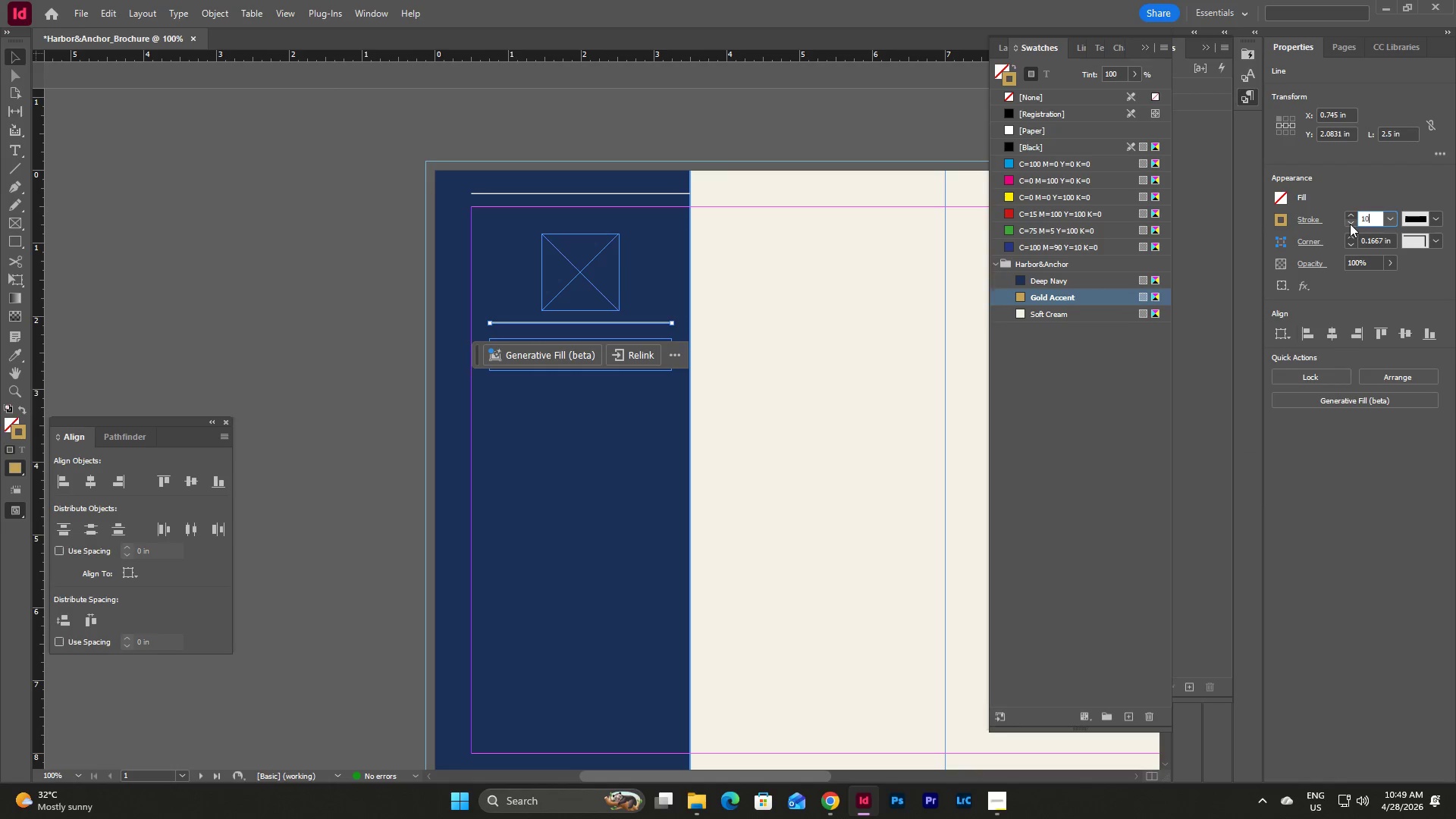 
key(Numpad0)
 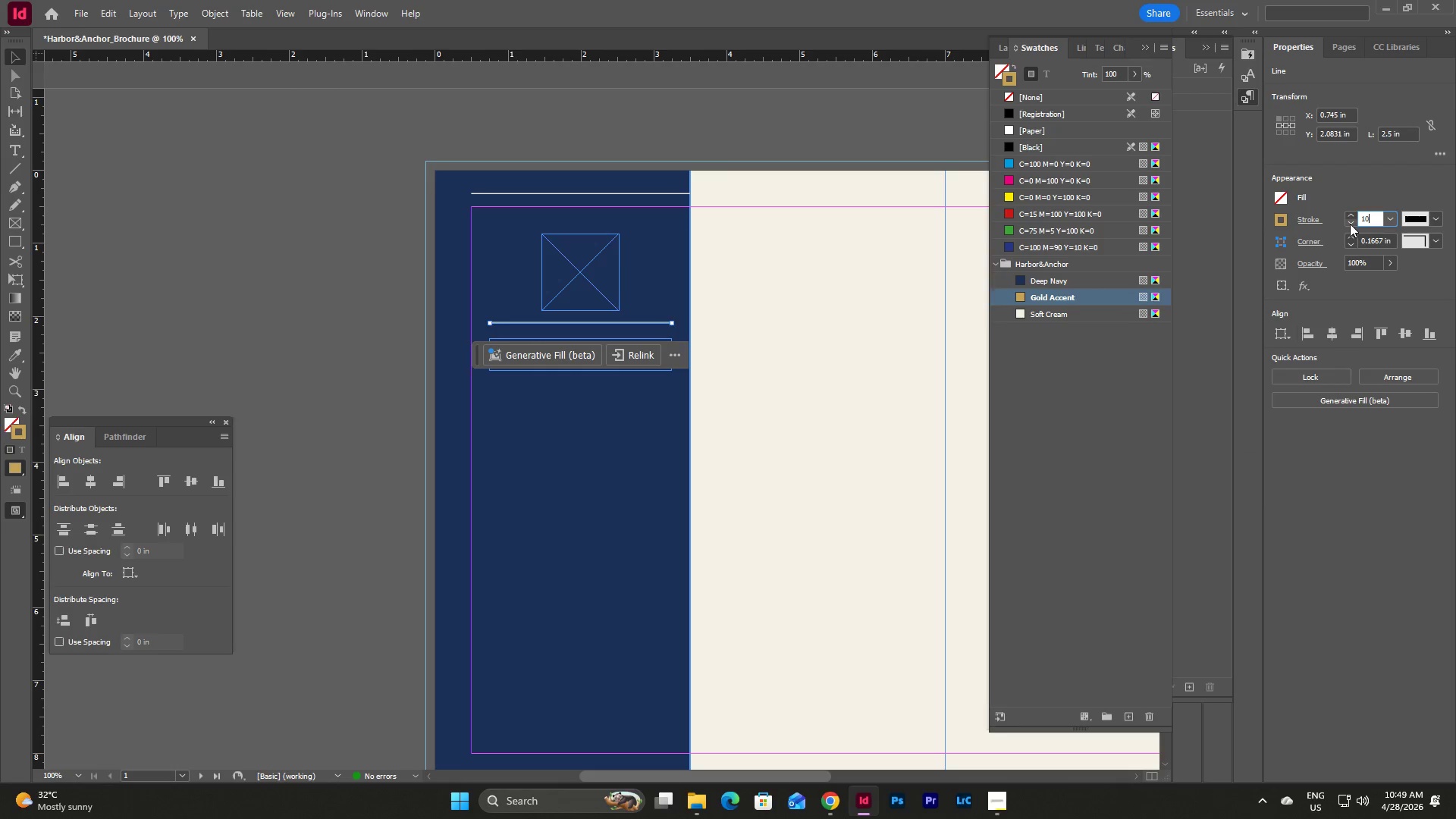 
key(NumpadEnter)
 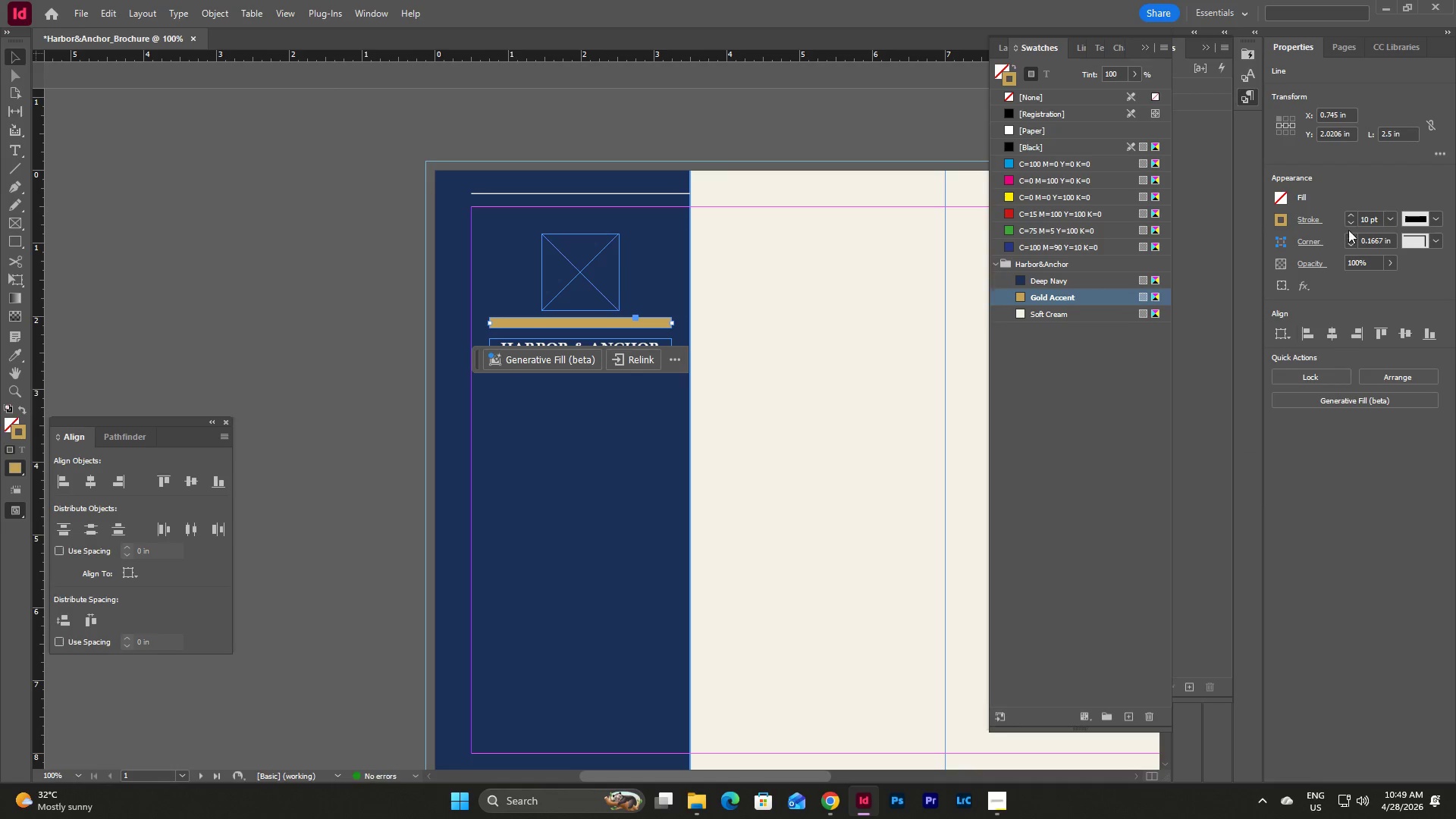 
double_click([1363, 218])
 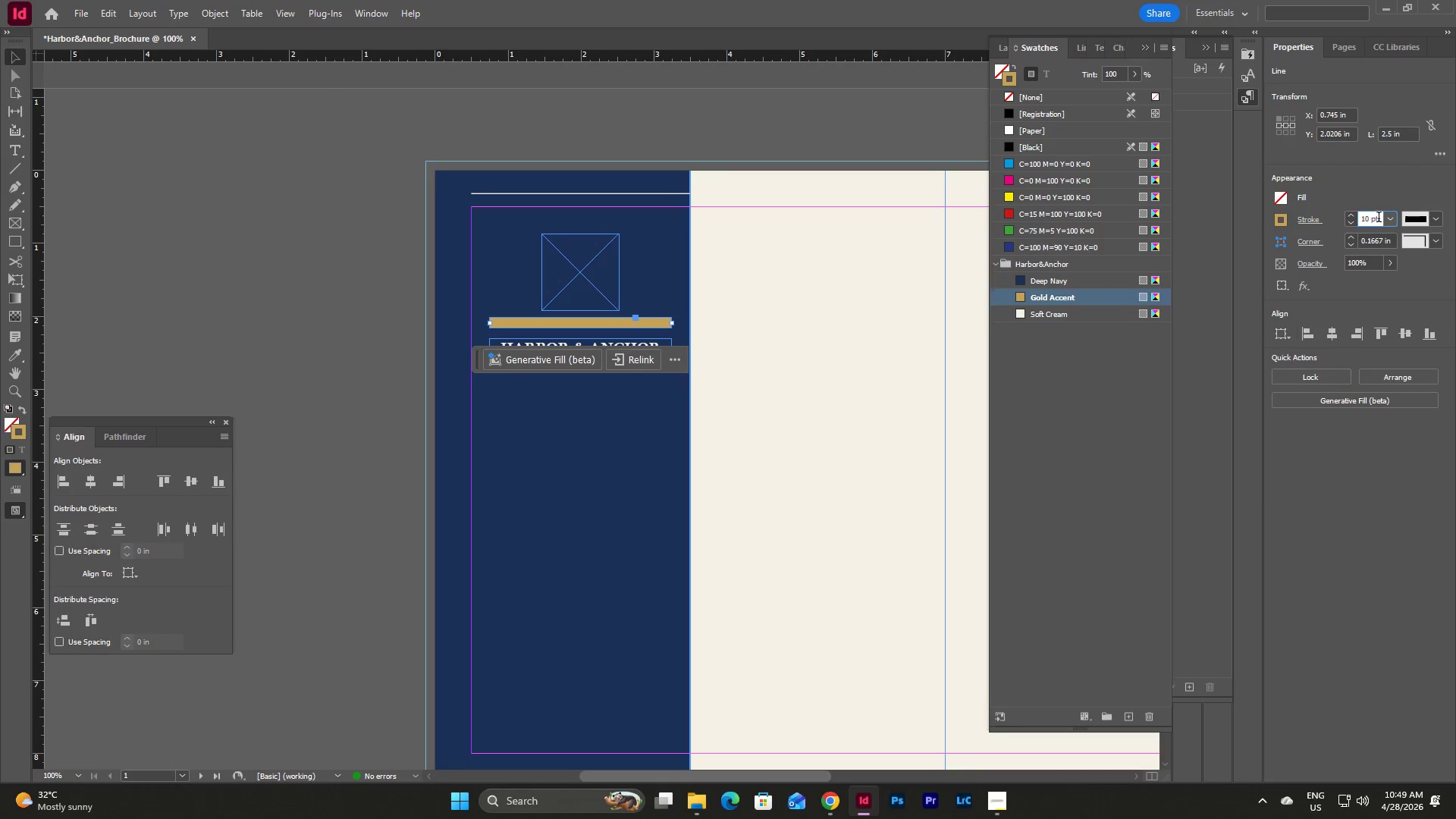 
left_click_drag(start_coordinate=[1381, 218], to_coordinate=[1345, 217])
 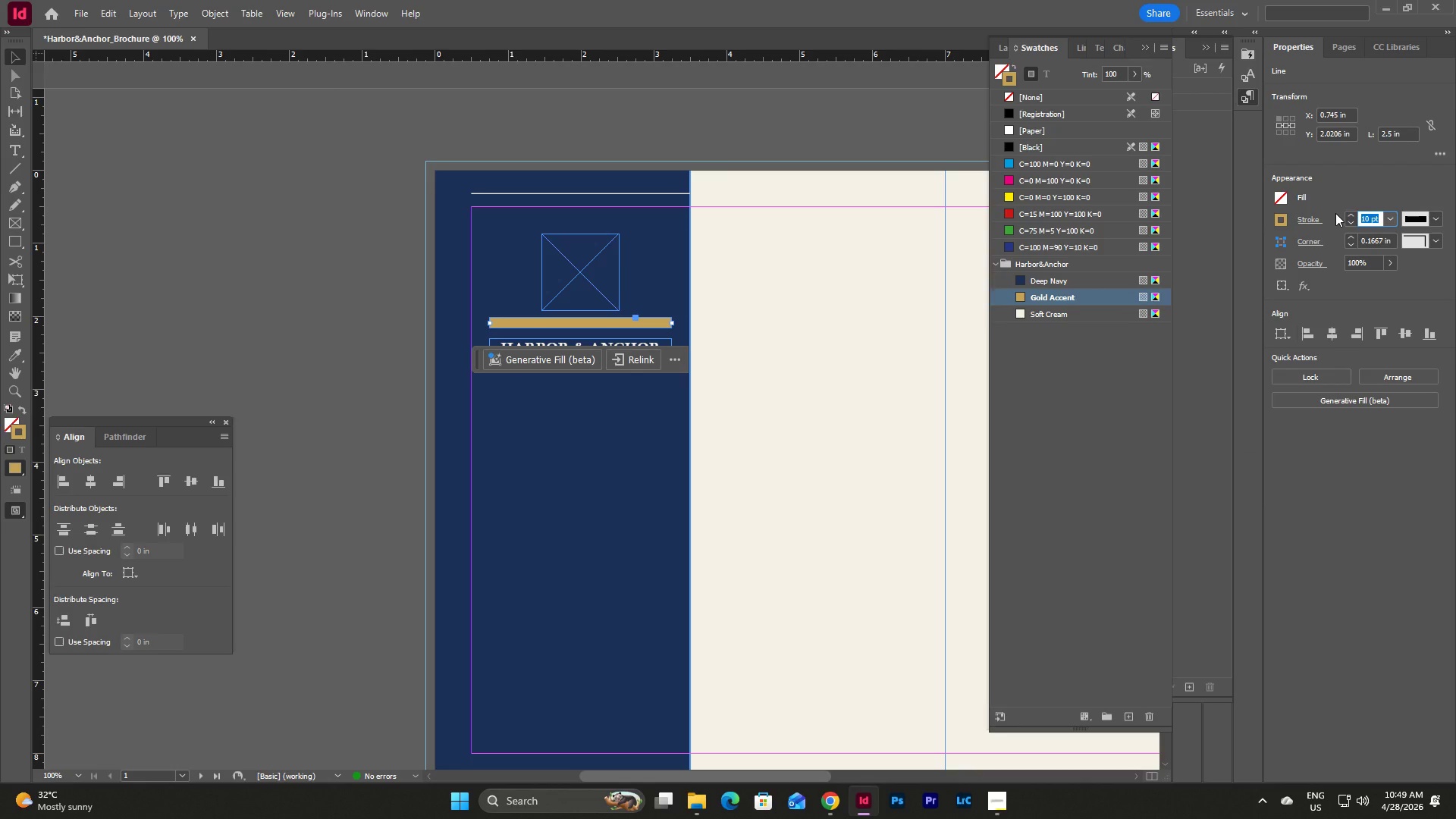 
key(Numpad4)
 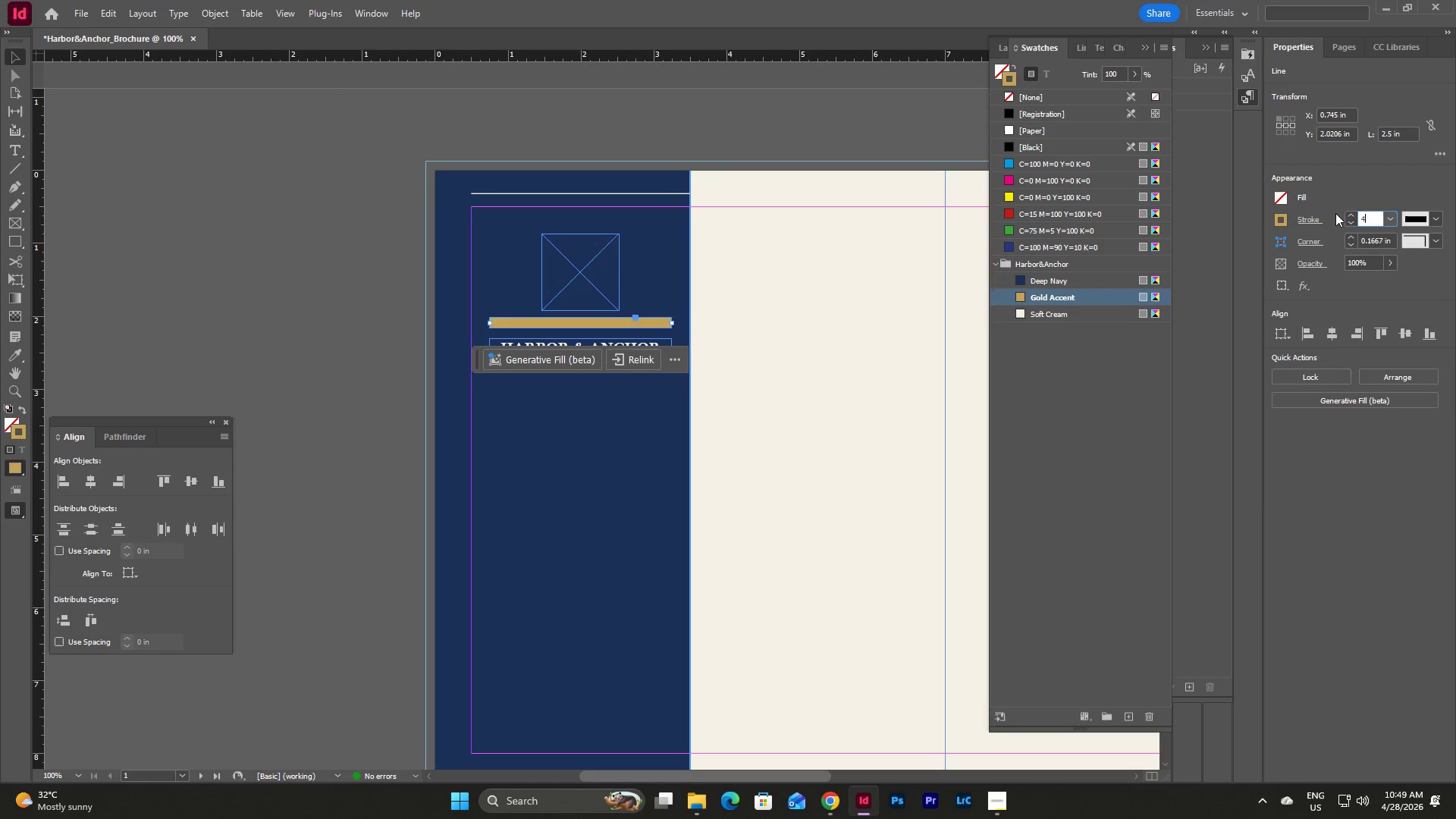 
key(NumpadEnter)
 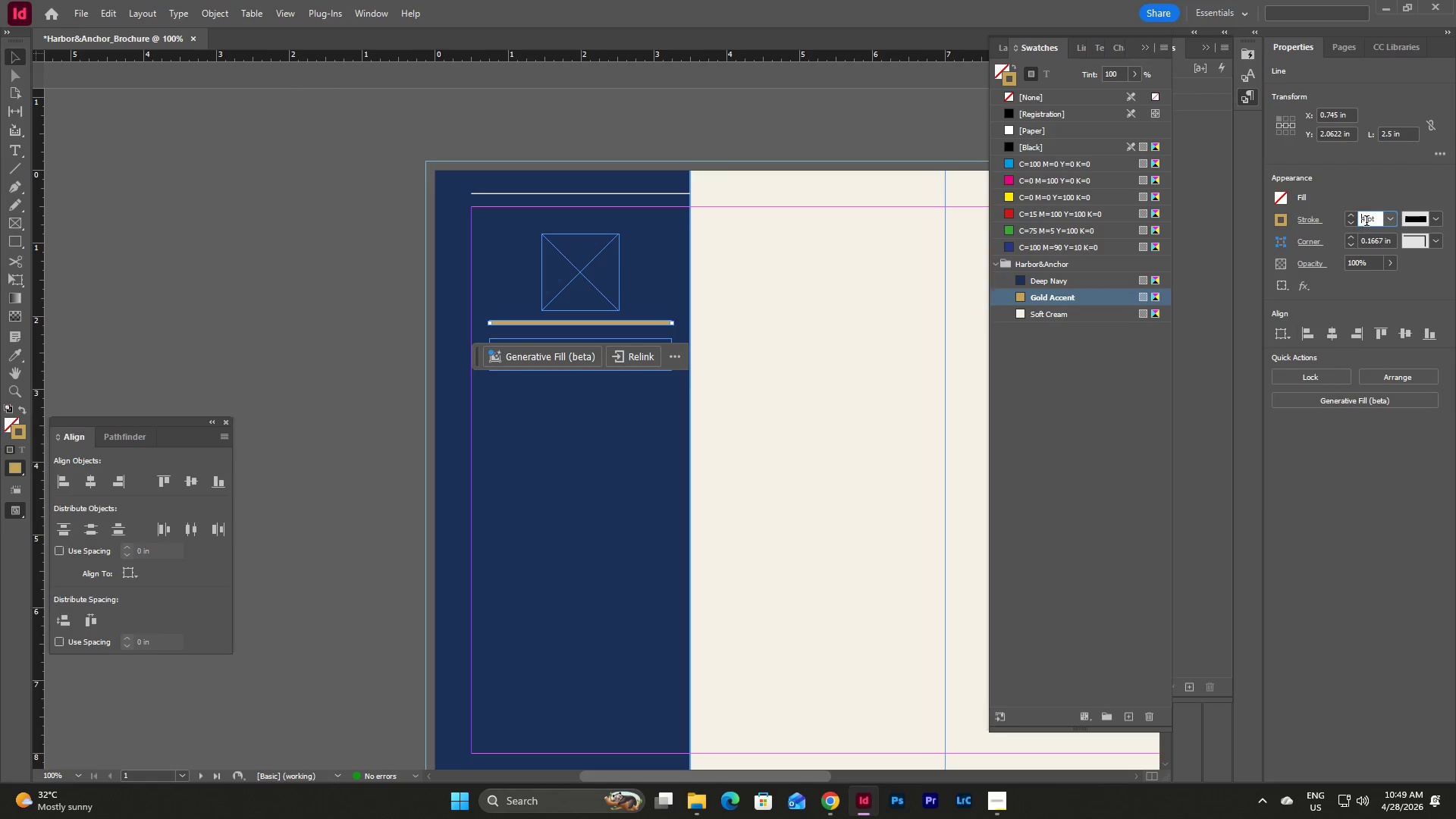 
left_click_drag(start_coordinate=[1380, 216], to_coordinate=[1345, 218])
 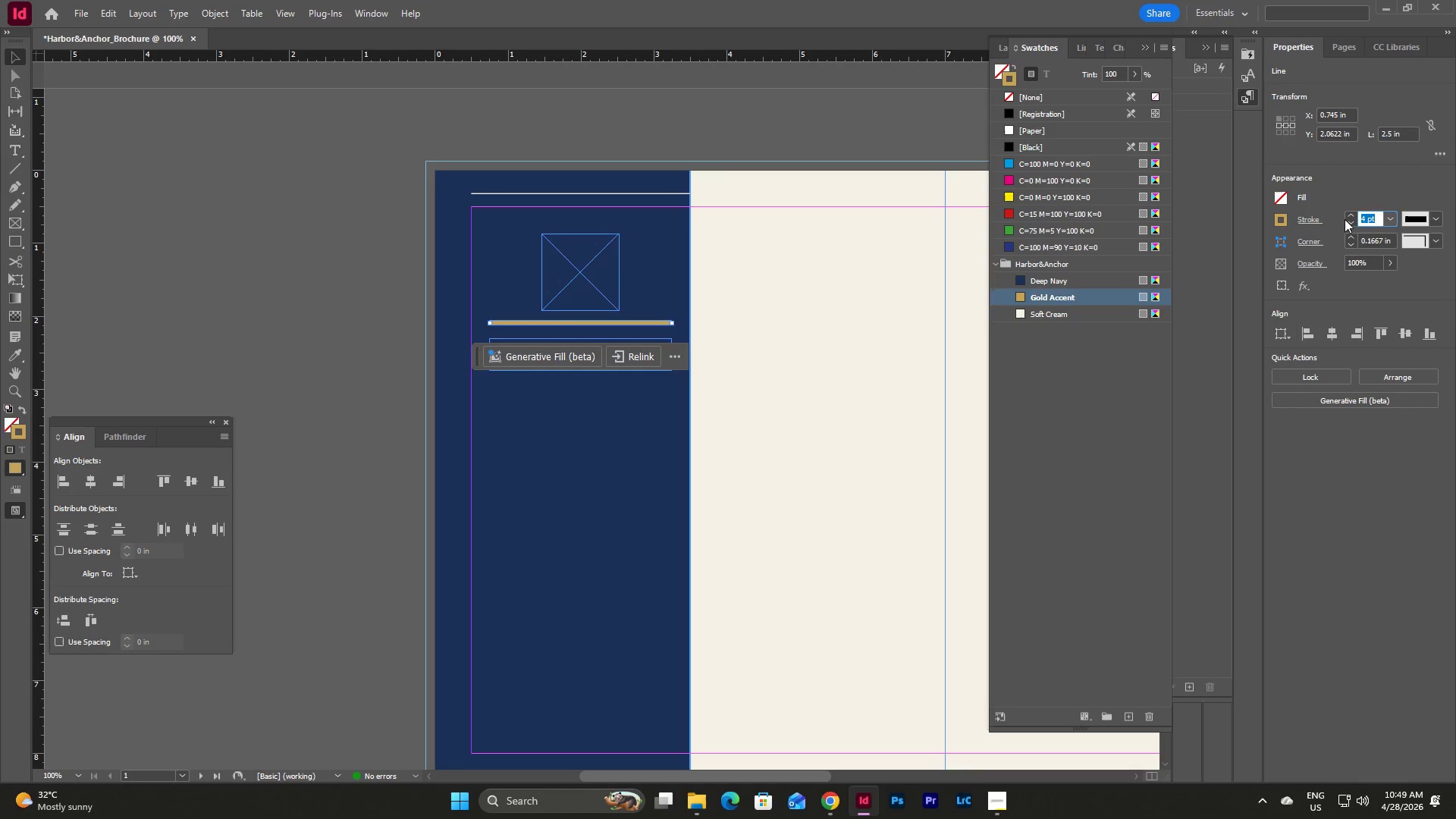 
key(Numpad2)
 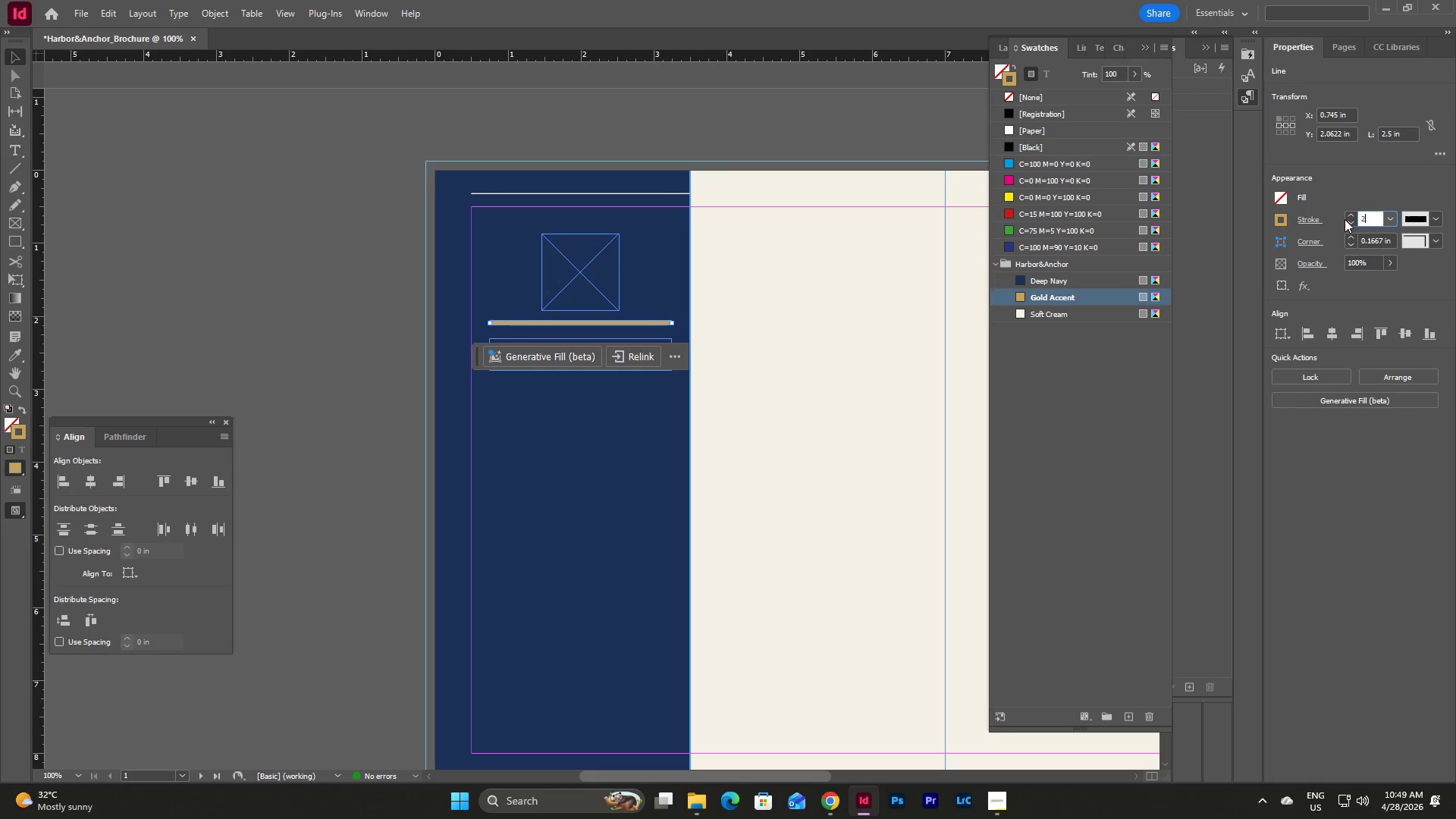 
key(NumpadEnter)
 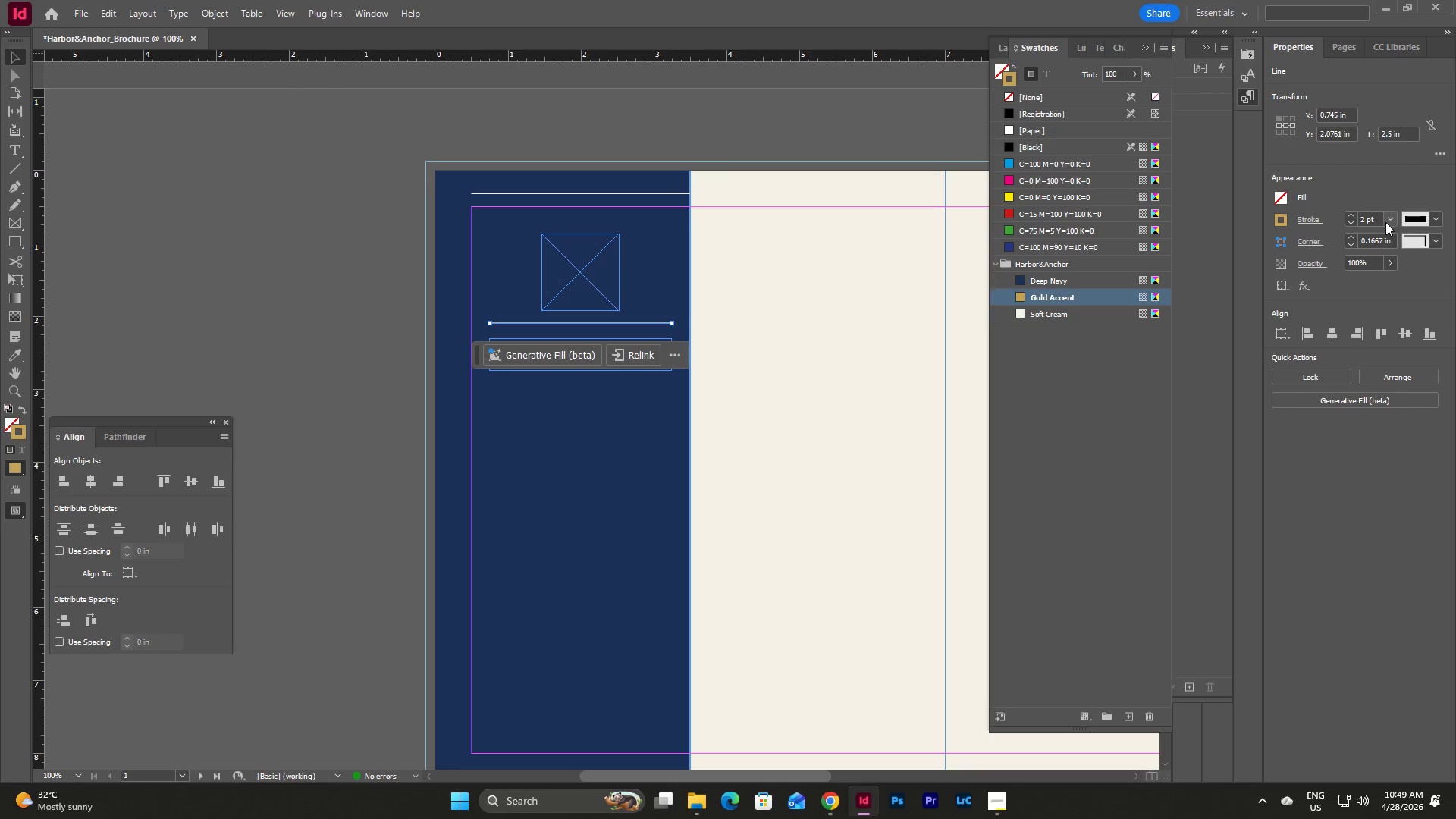 
double_click([1382, 215])
 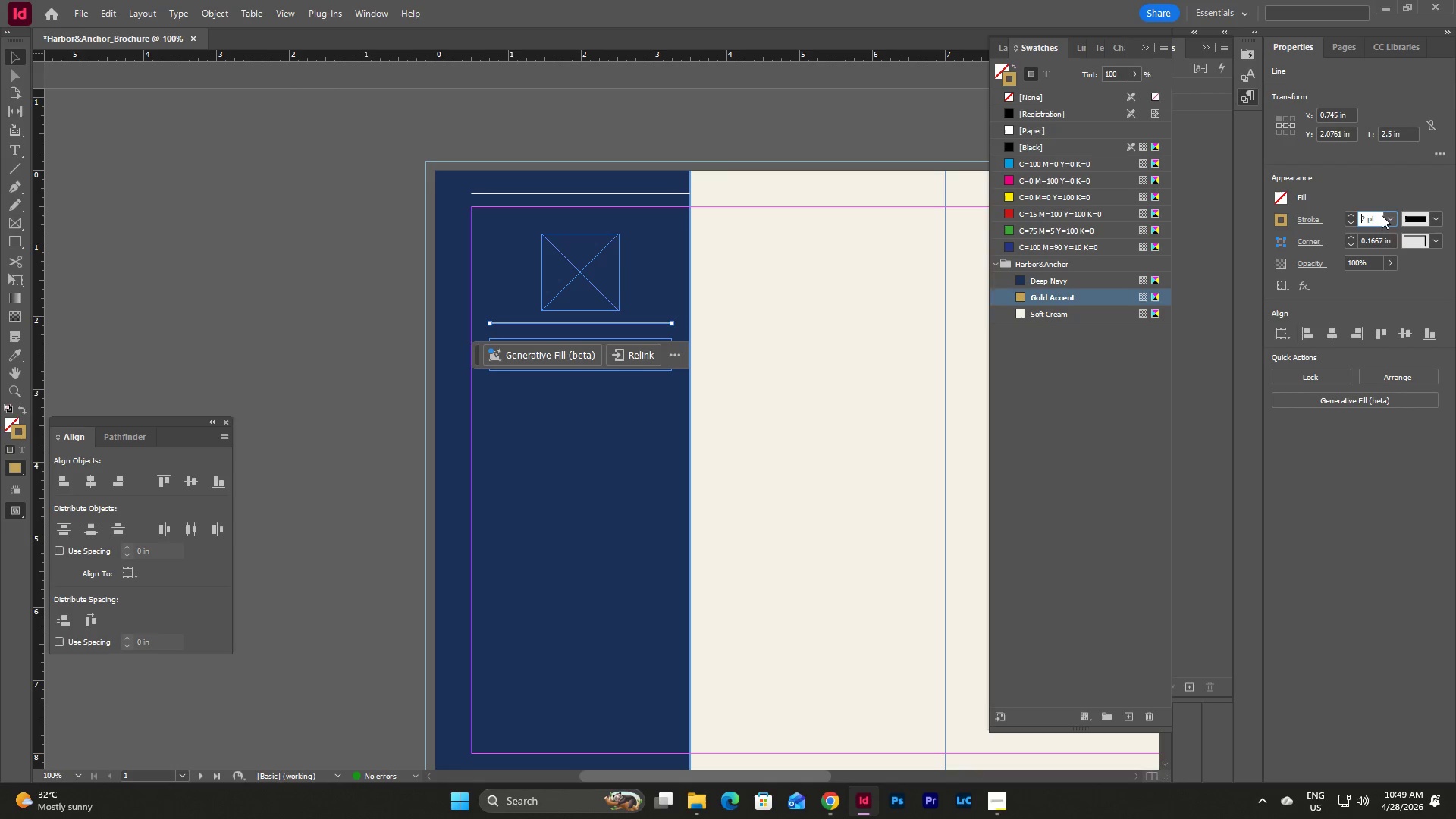 
triple_click([1382, 215])
 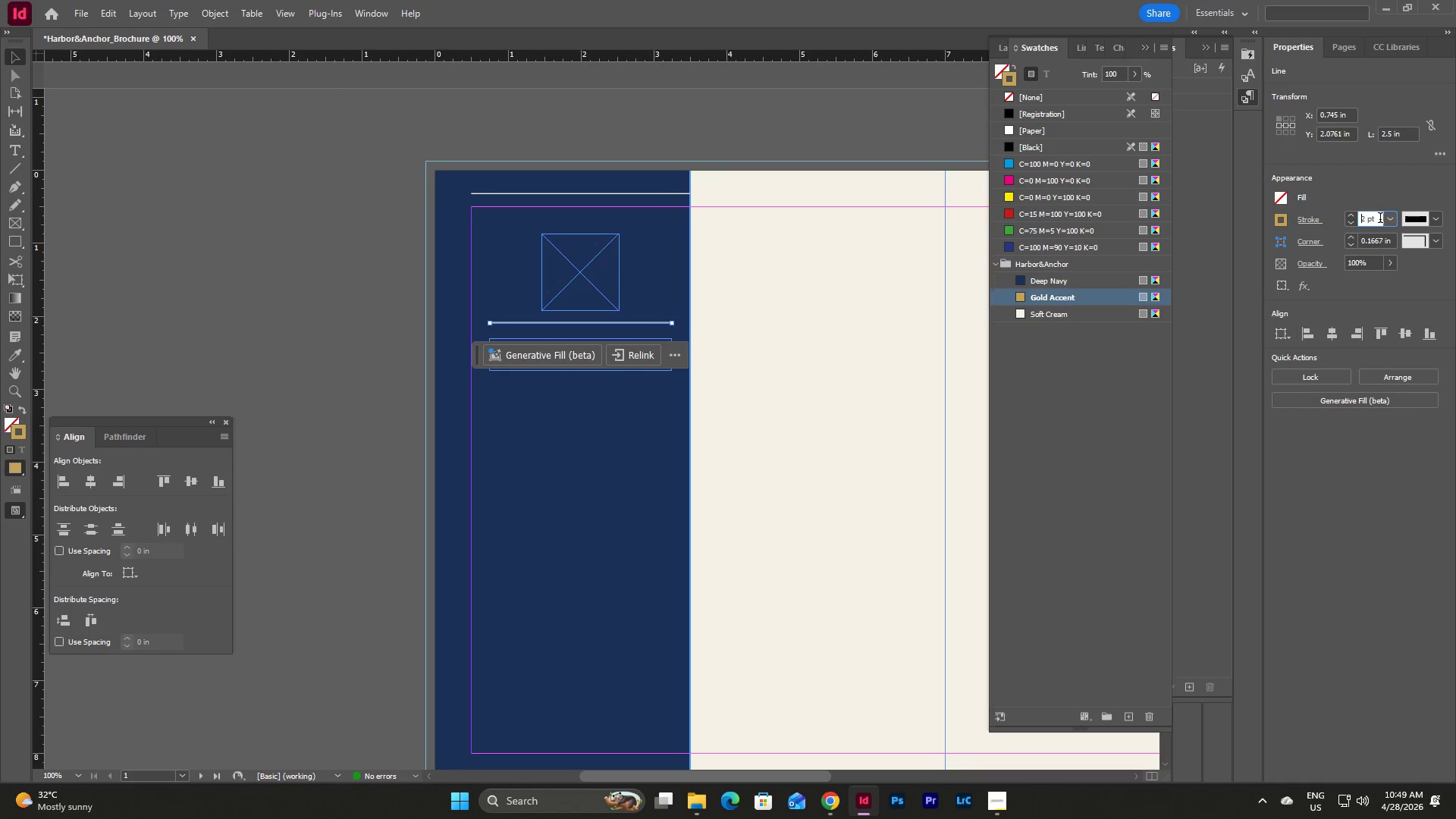 
left_click_drag(start_coordinate=[1379, 218], to_coordinate=[1373, 216])
 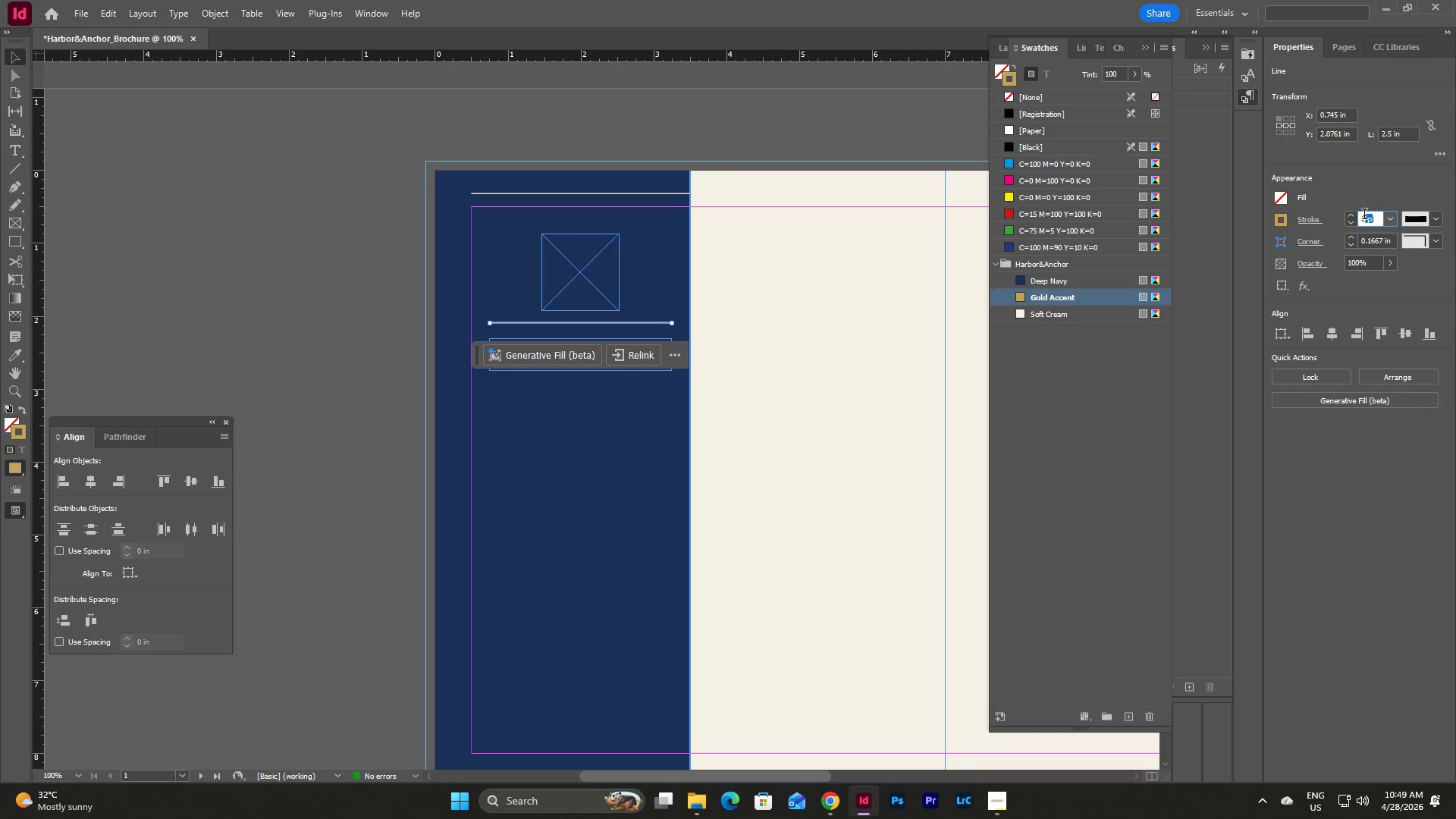 
left_click_drag(start_coordinate=[1371, 216], to_coordinate=[1355, 215])
 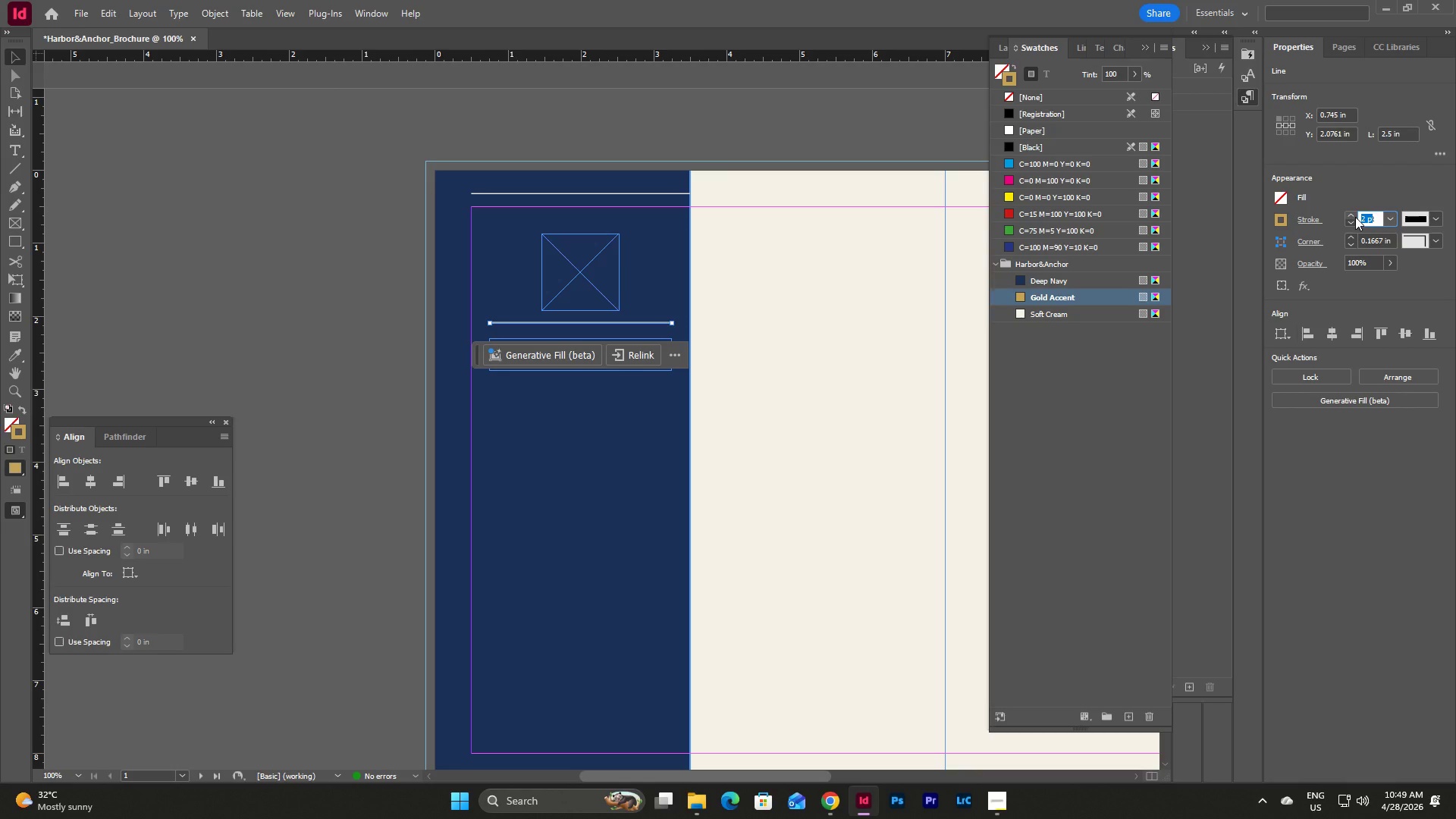 
key(Numpad3)
 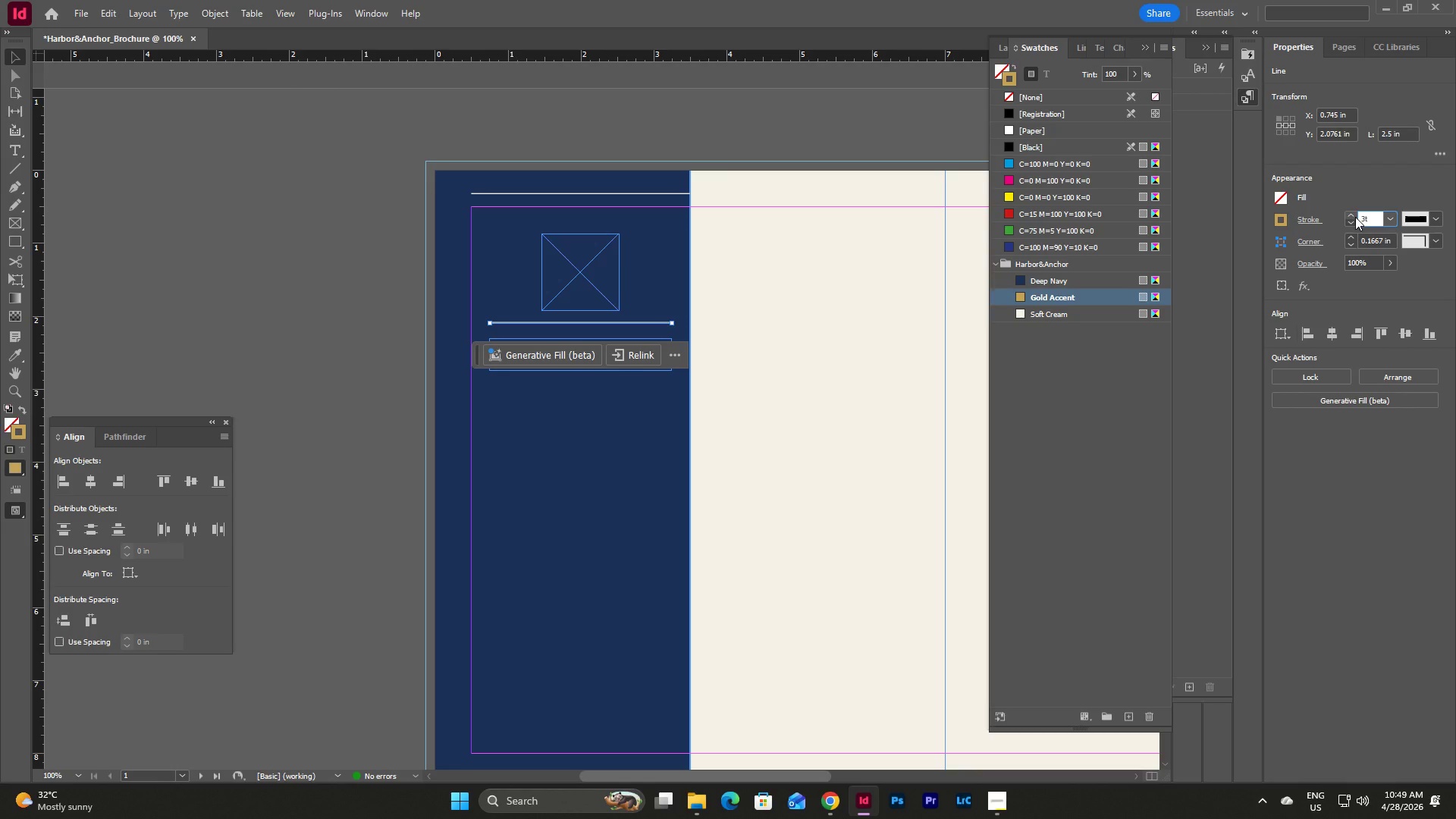 
key(NumpadEnter)
 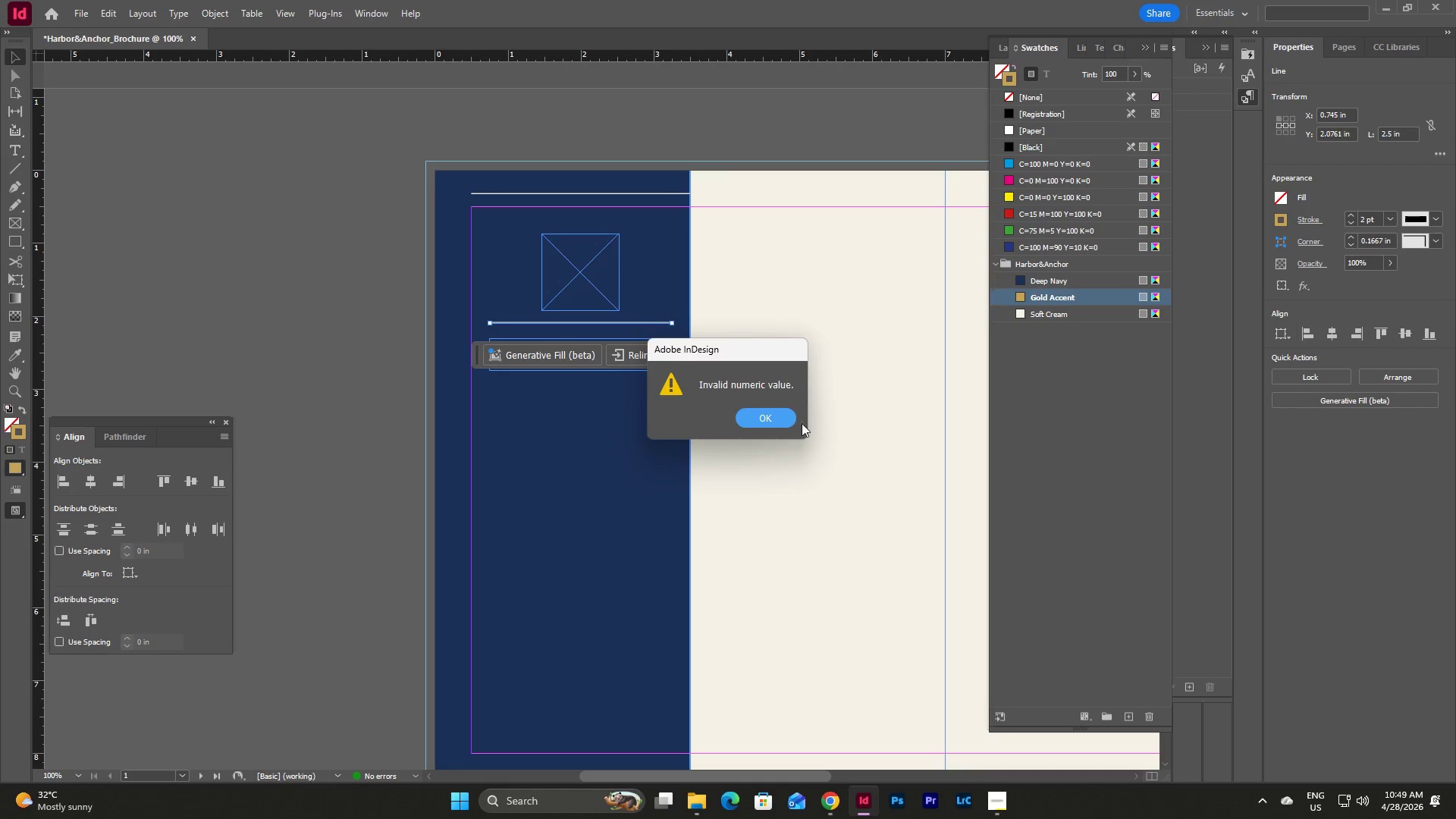 
left_click([776, 425])
 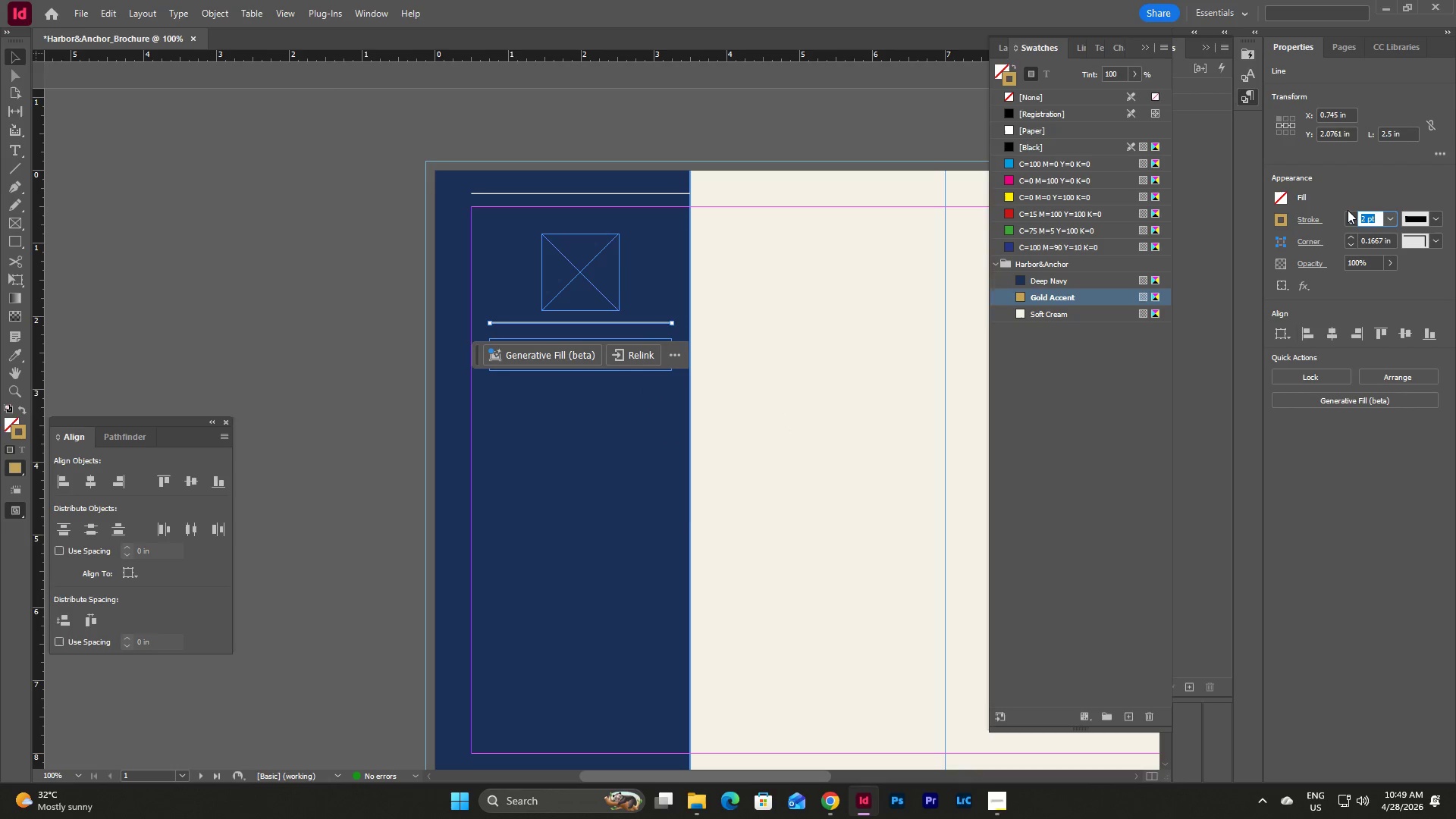 
double_click([1351, 214])
 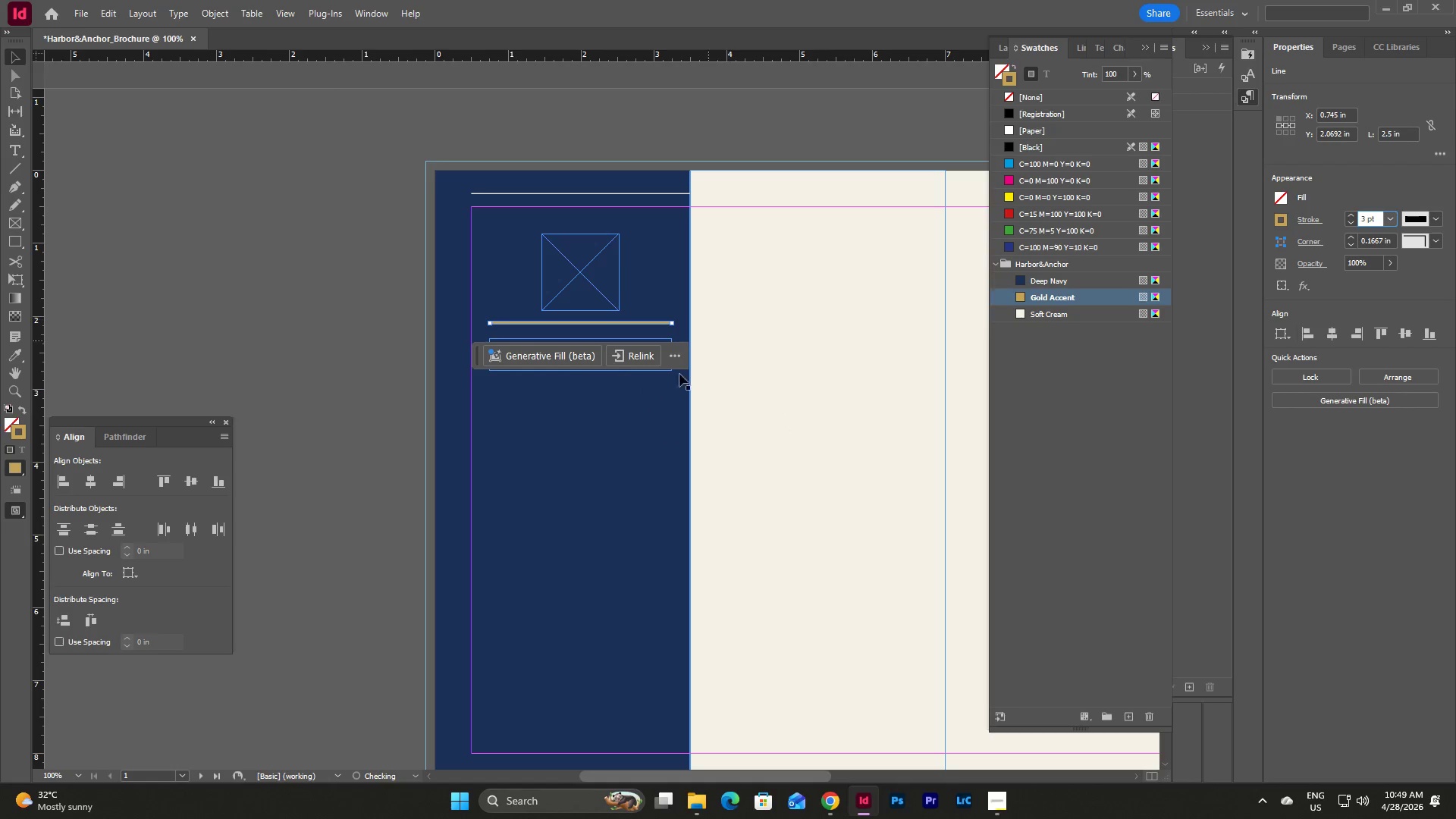 
left_click([661, 412])
 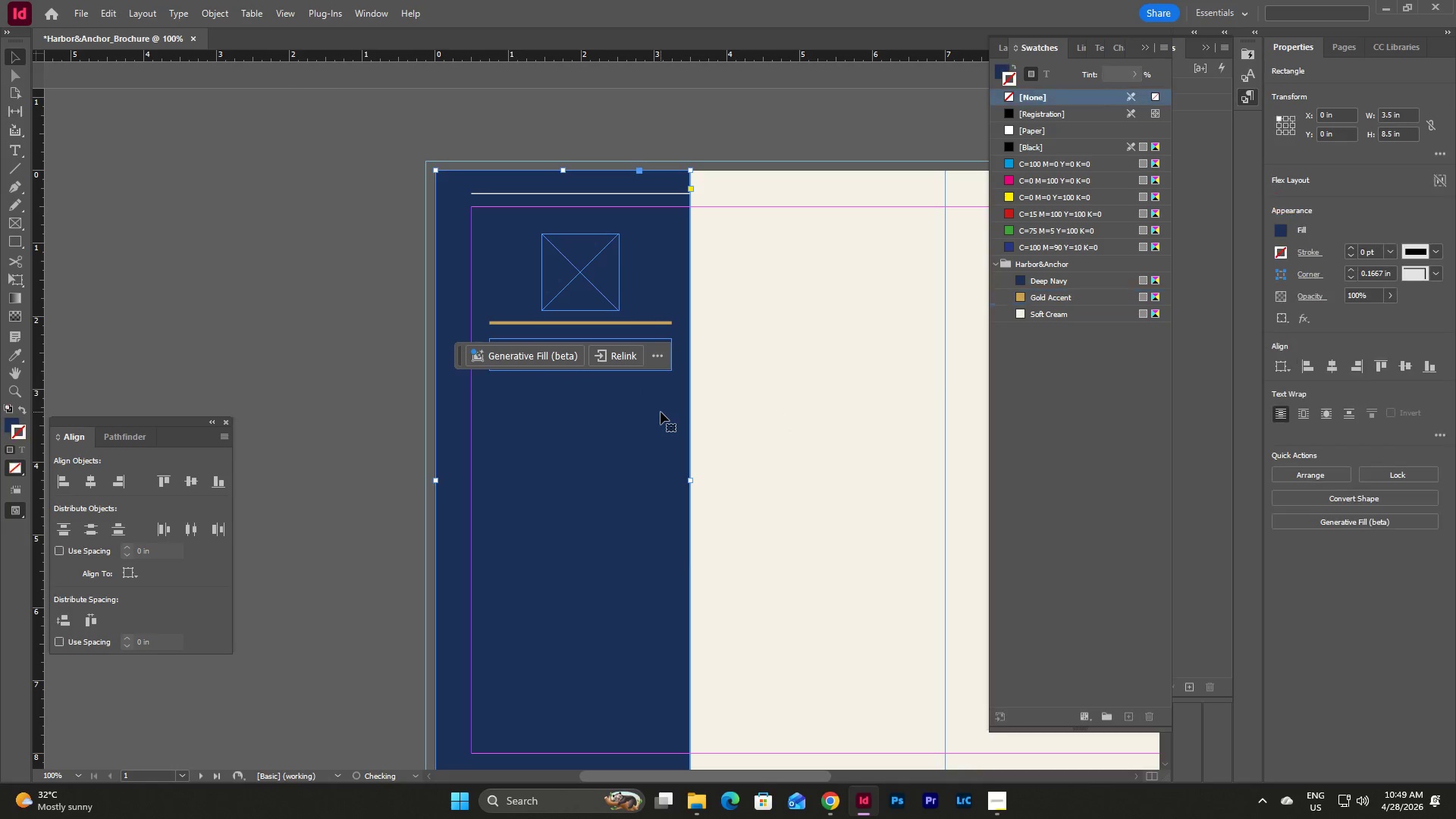 
key(Escape)
 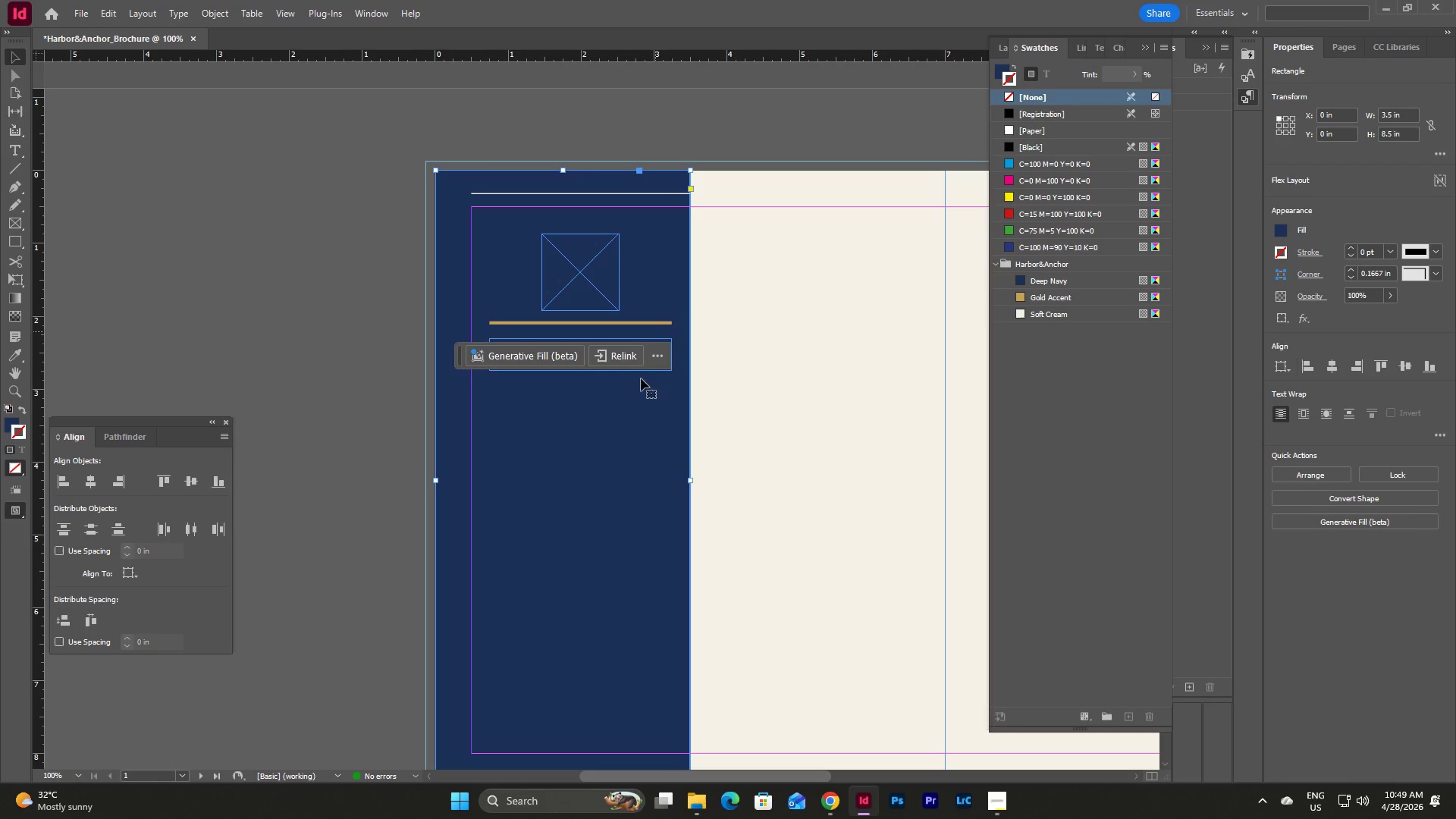 
scroll: coordinate [638, 372], scroll_direction: up, amount: 3.0
 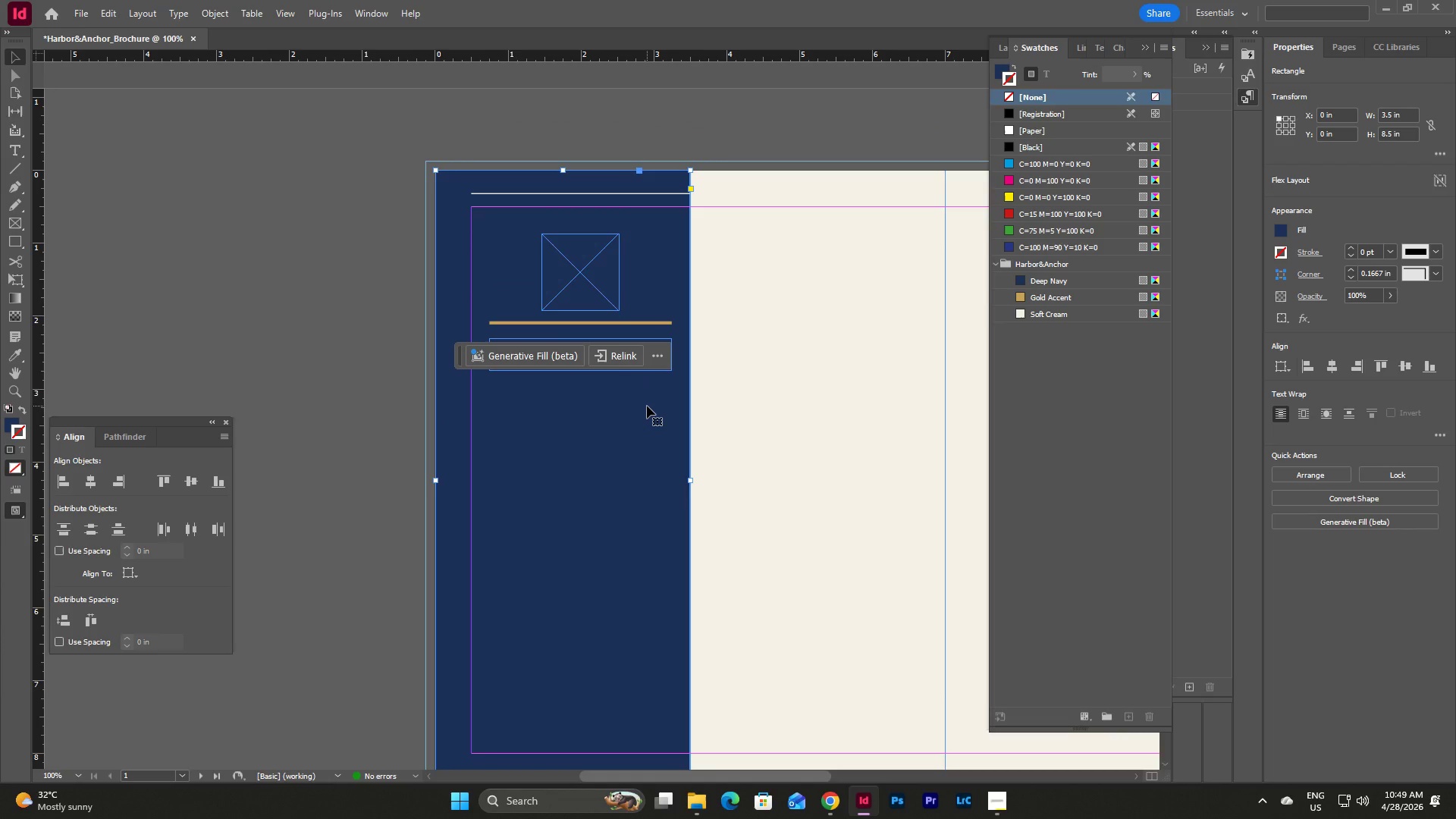 
type(ww)
 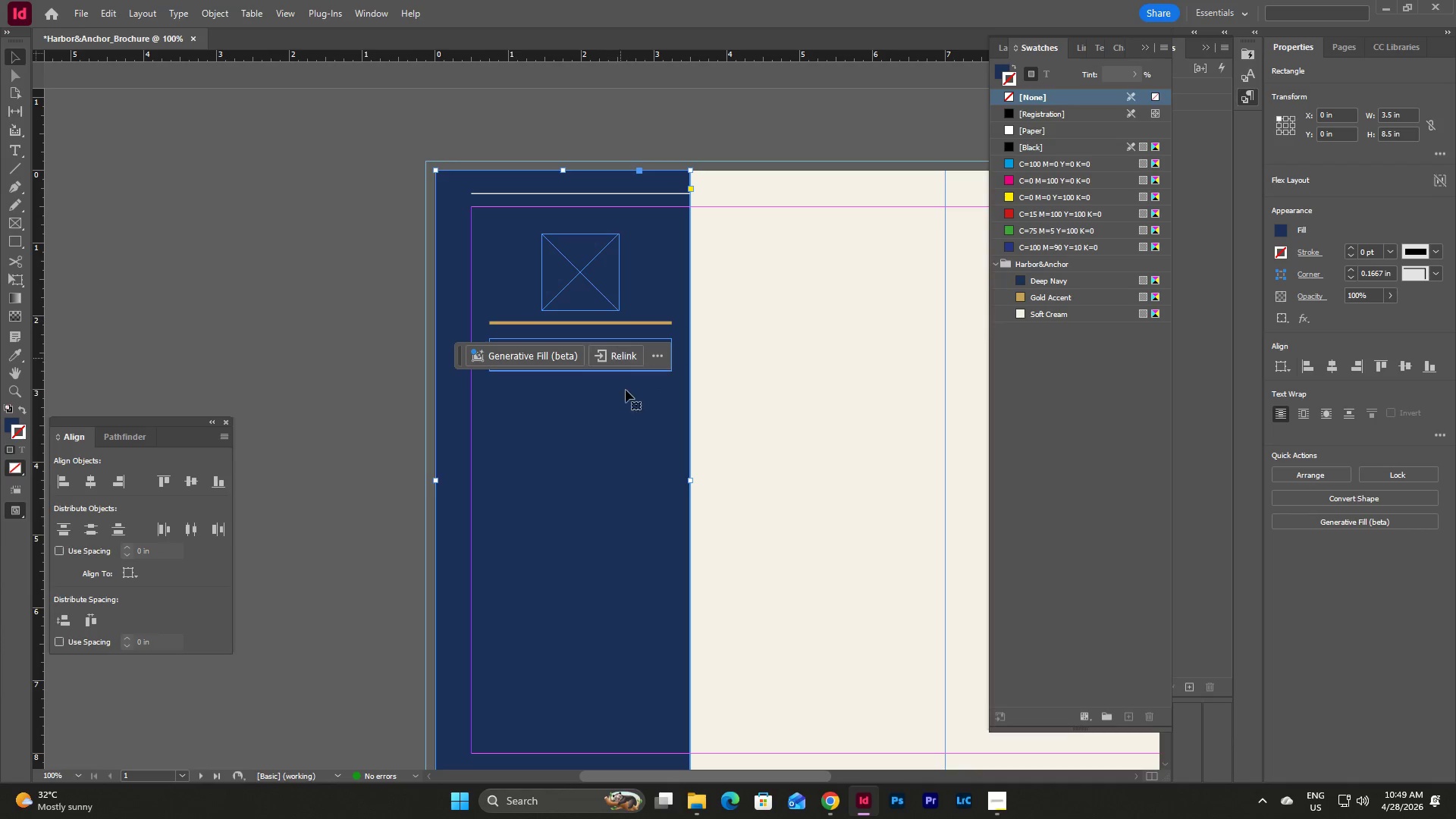 
left_click([635, 421])
 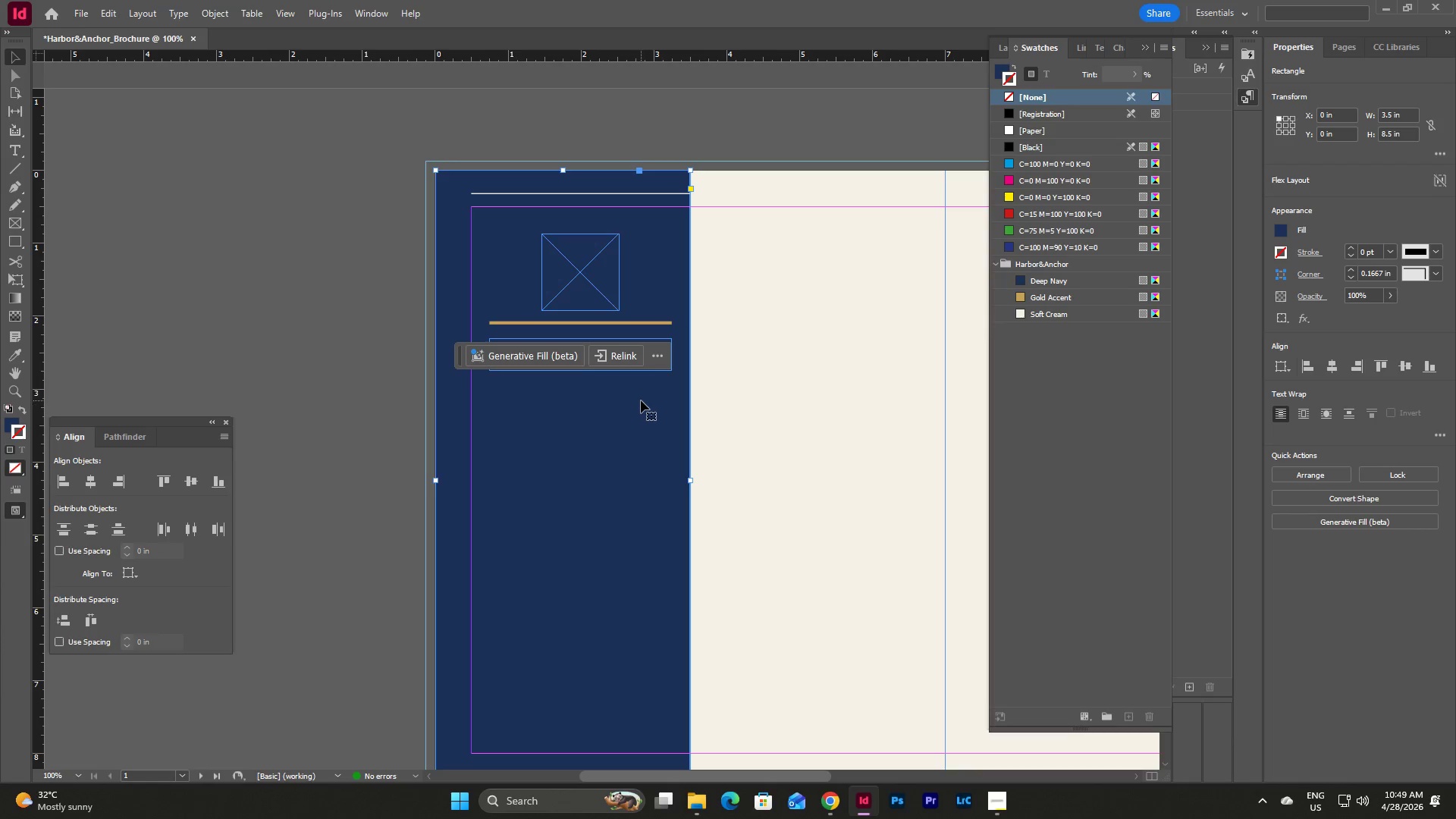 
scroll: coordinate [726, 368], scroll_direction: none, amount: 0.0
 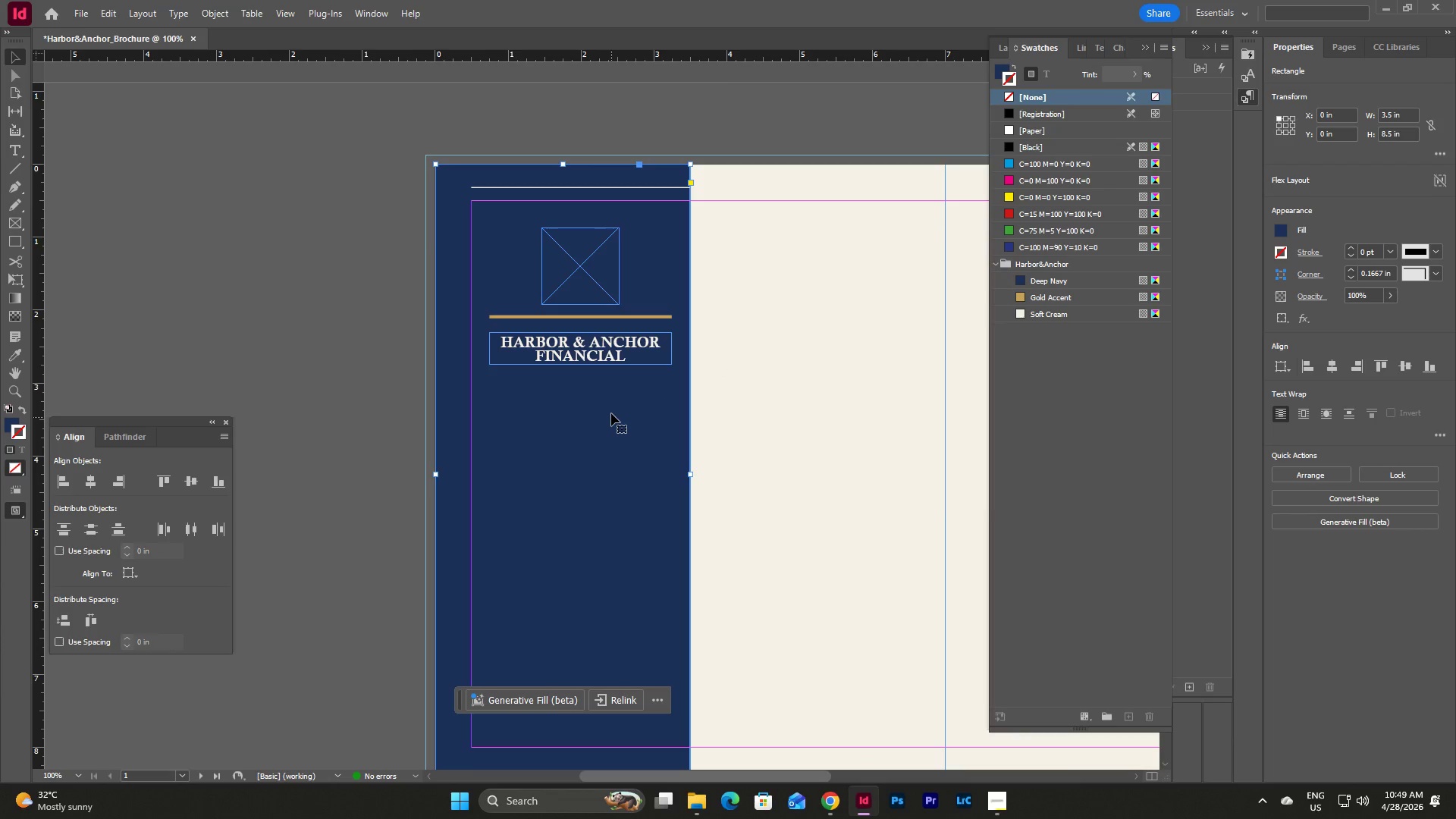 
key(Escape)
 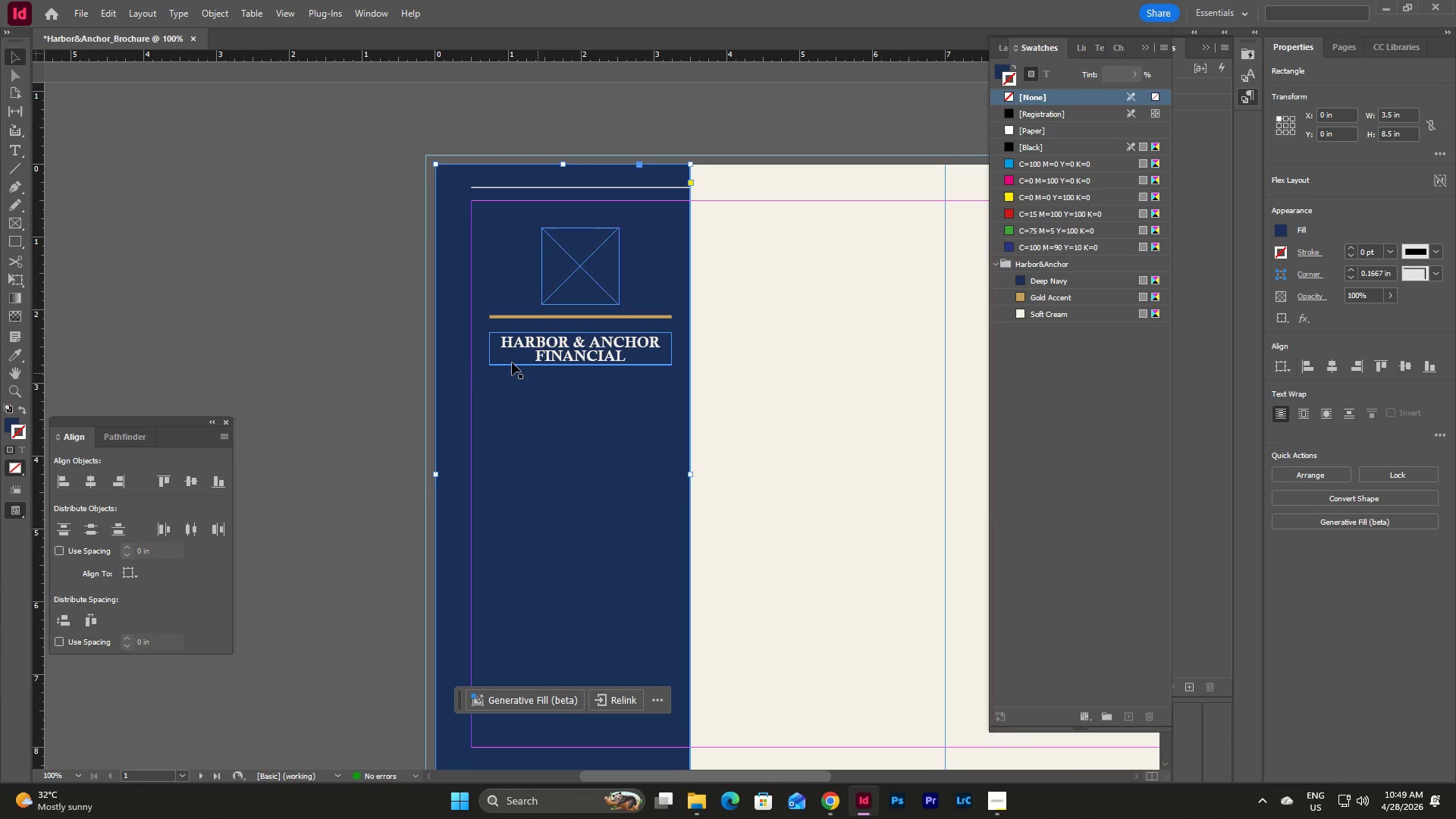 
key(Escape)
 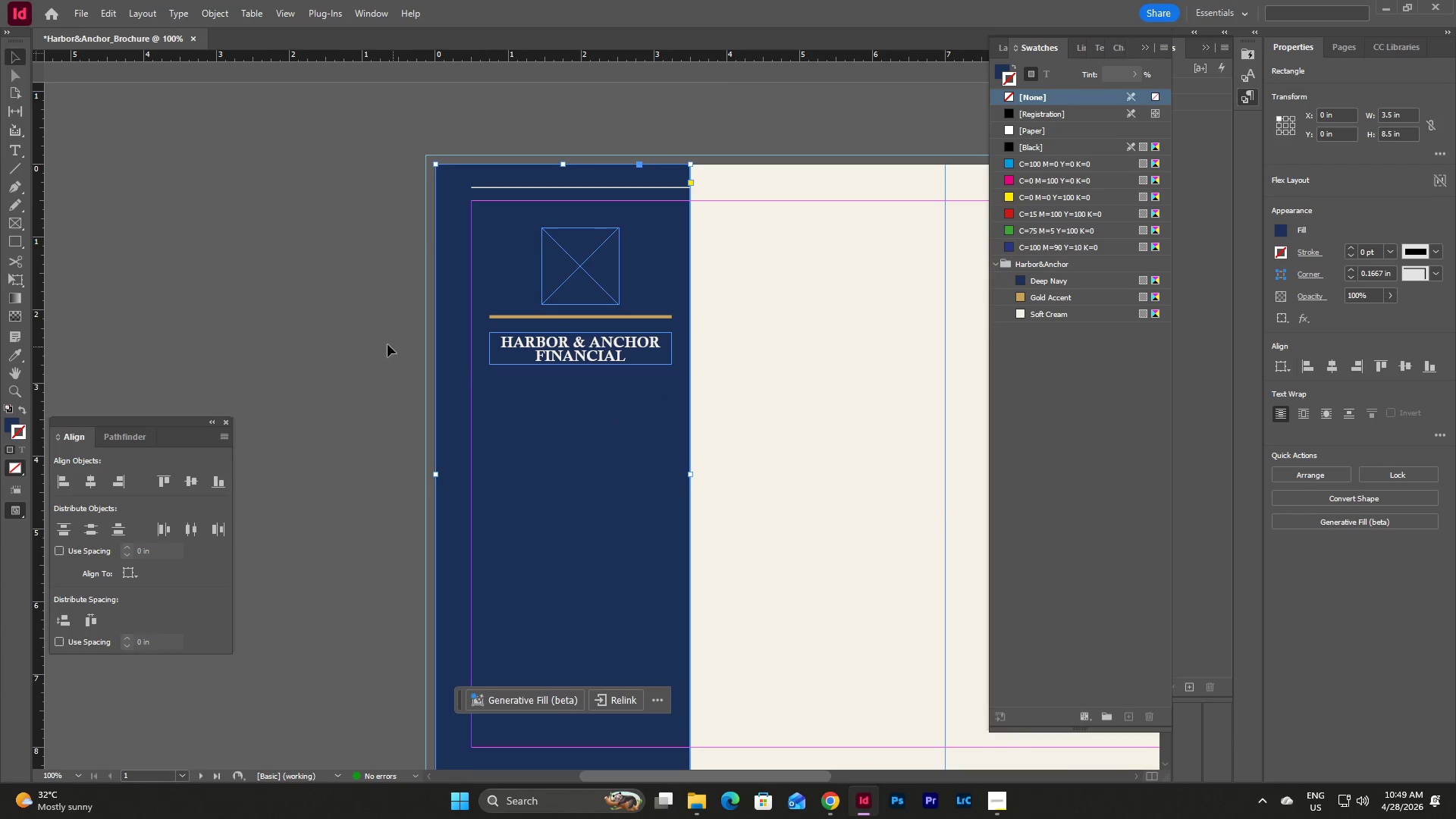 
left_click([388, 344])
 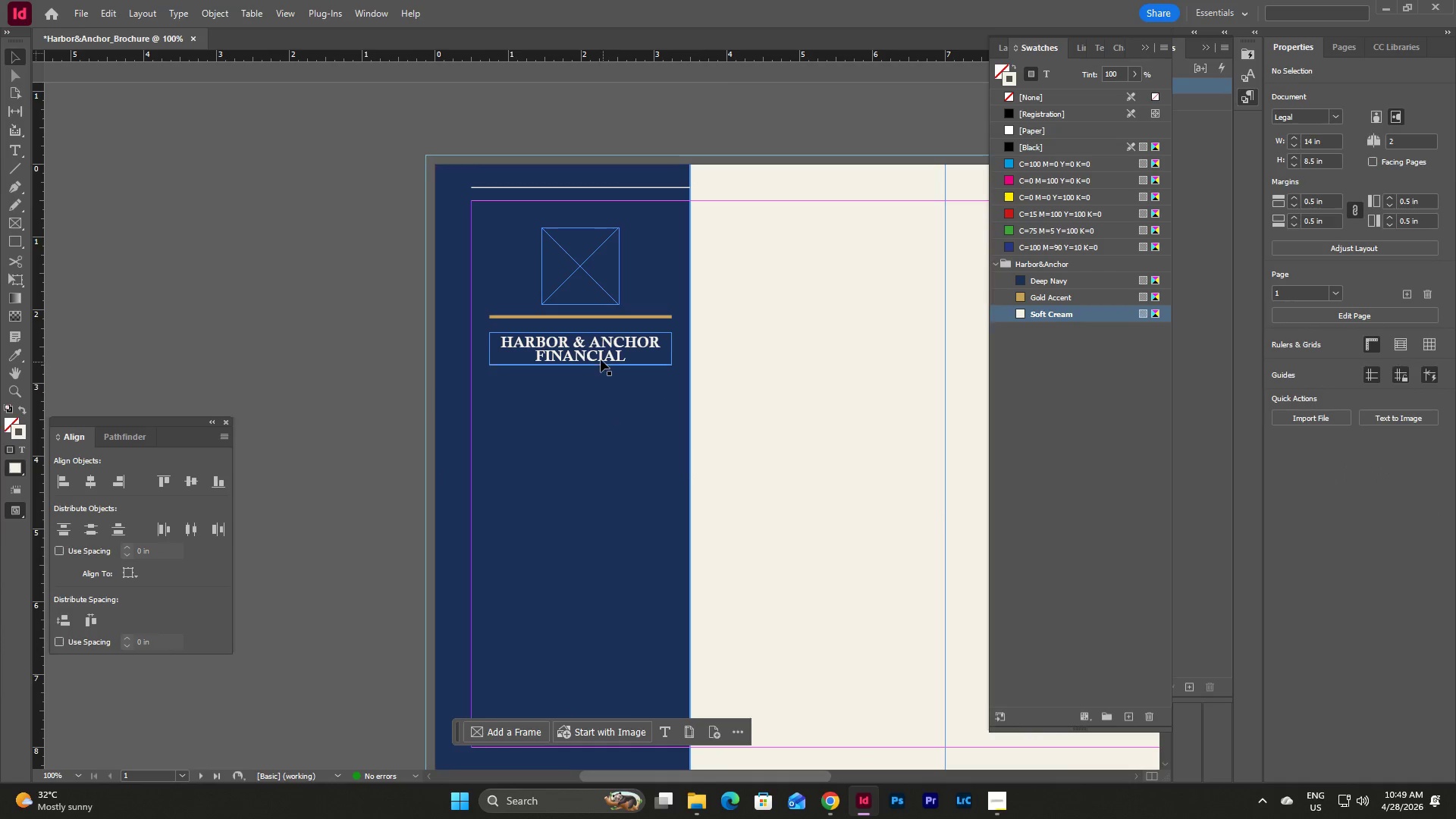 
left_click_drag(start_coordinate=[597, 350], to_coordinate=[597, 344])
 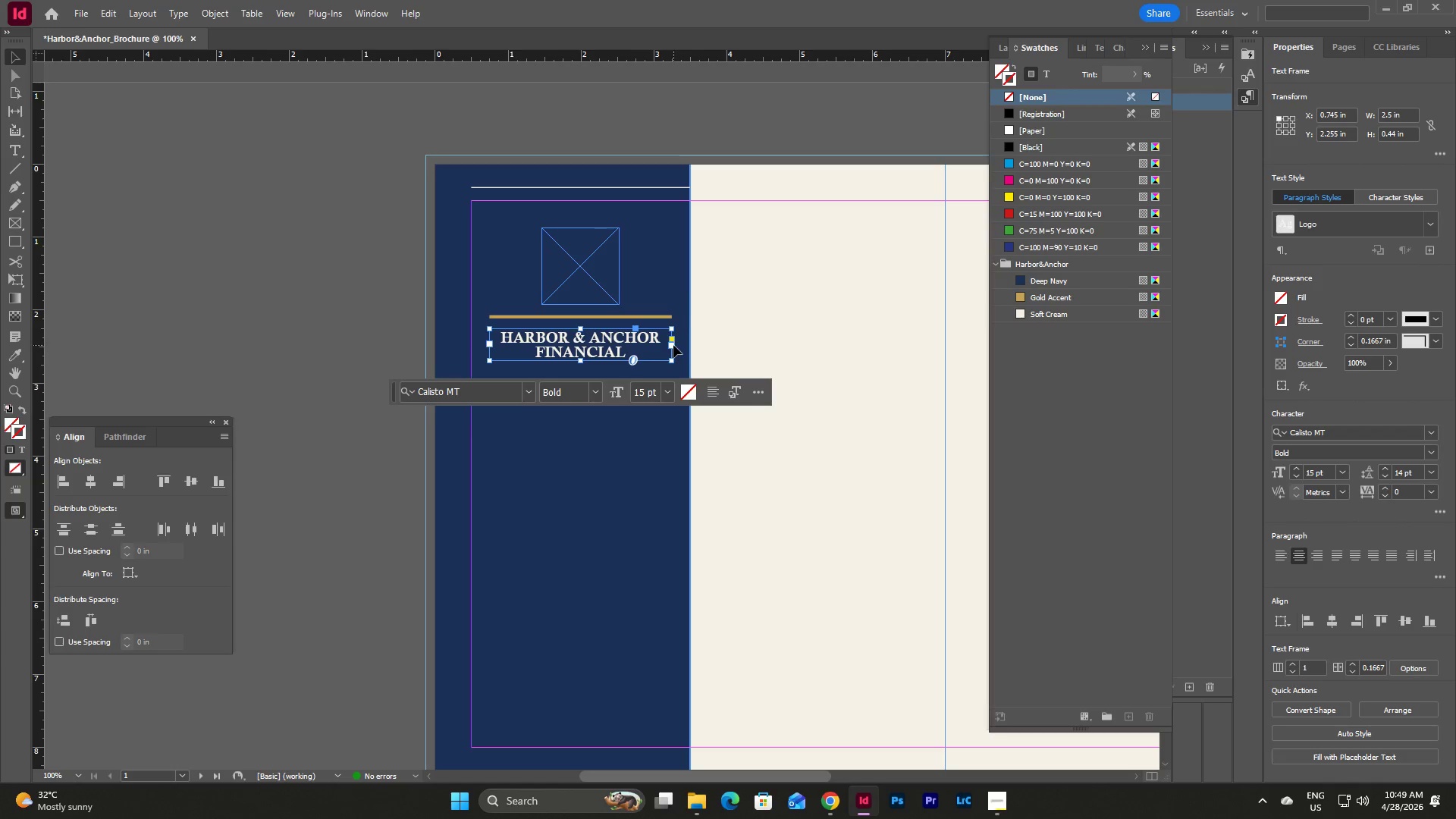 
left_click([669, 345])
 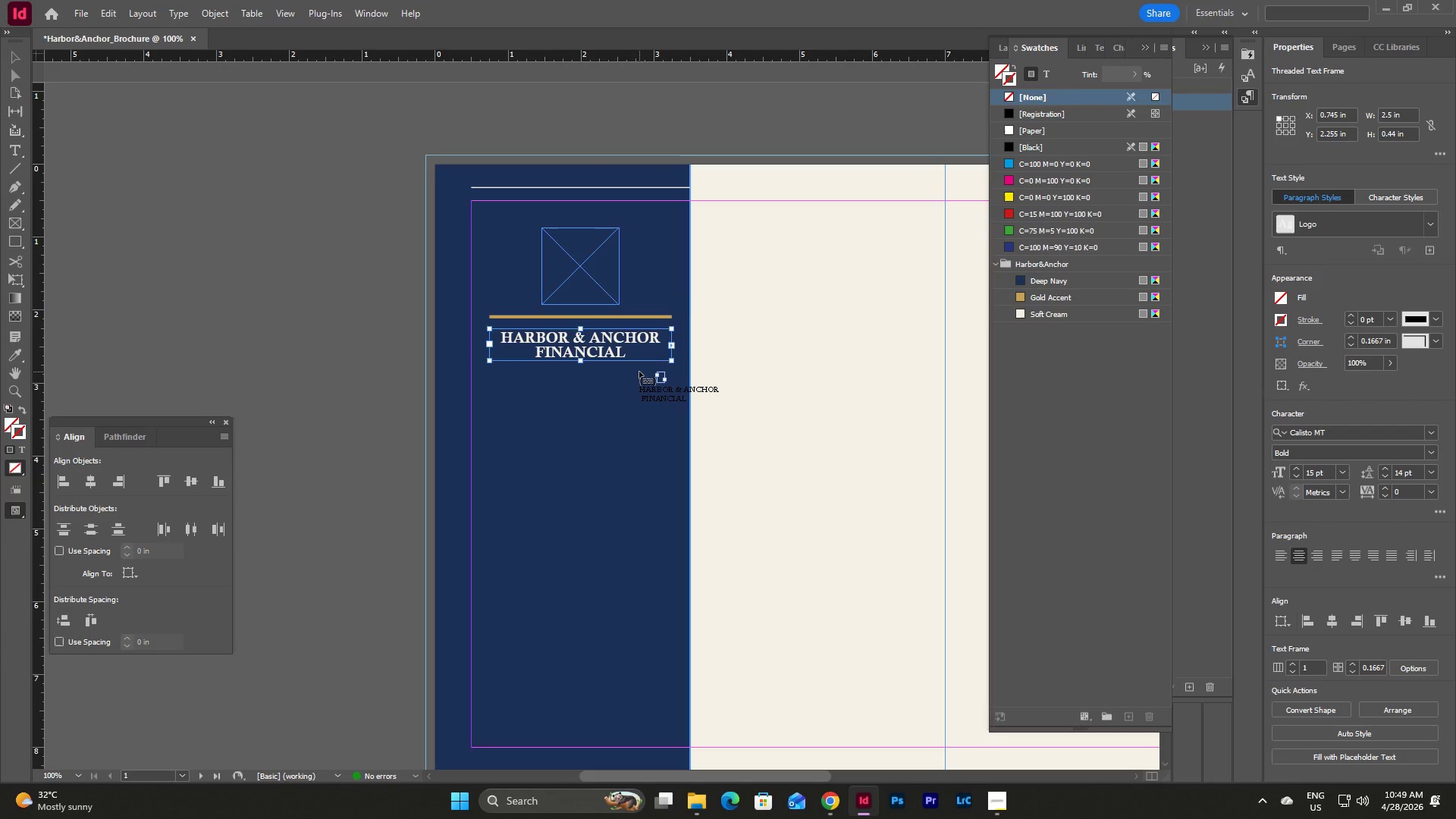 
key(Escape)
 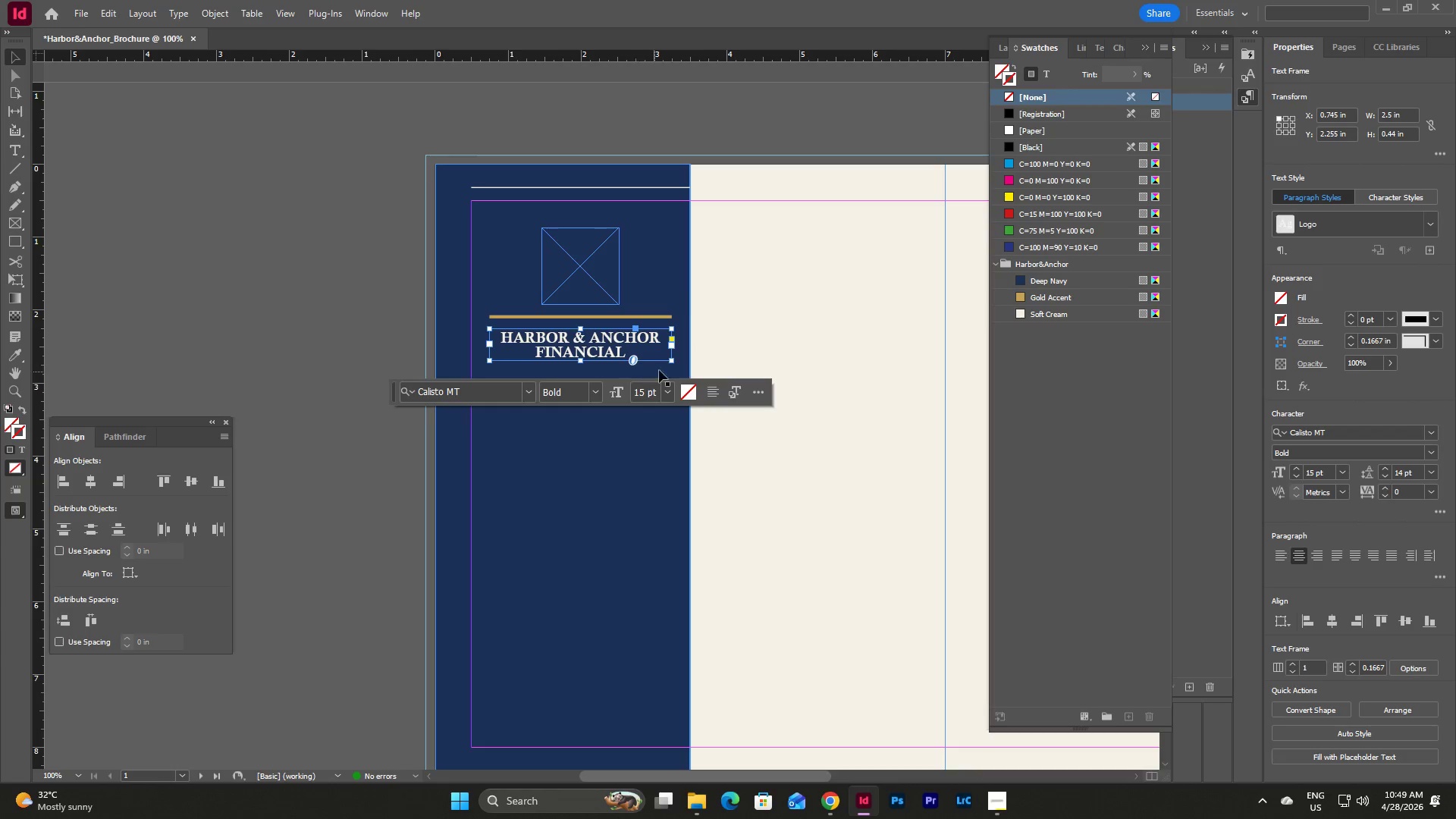 
key(Escape)
 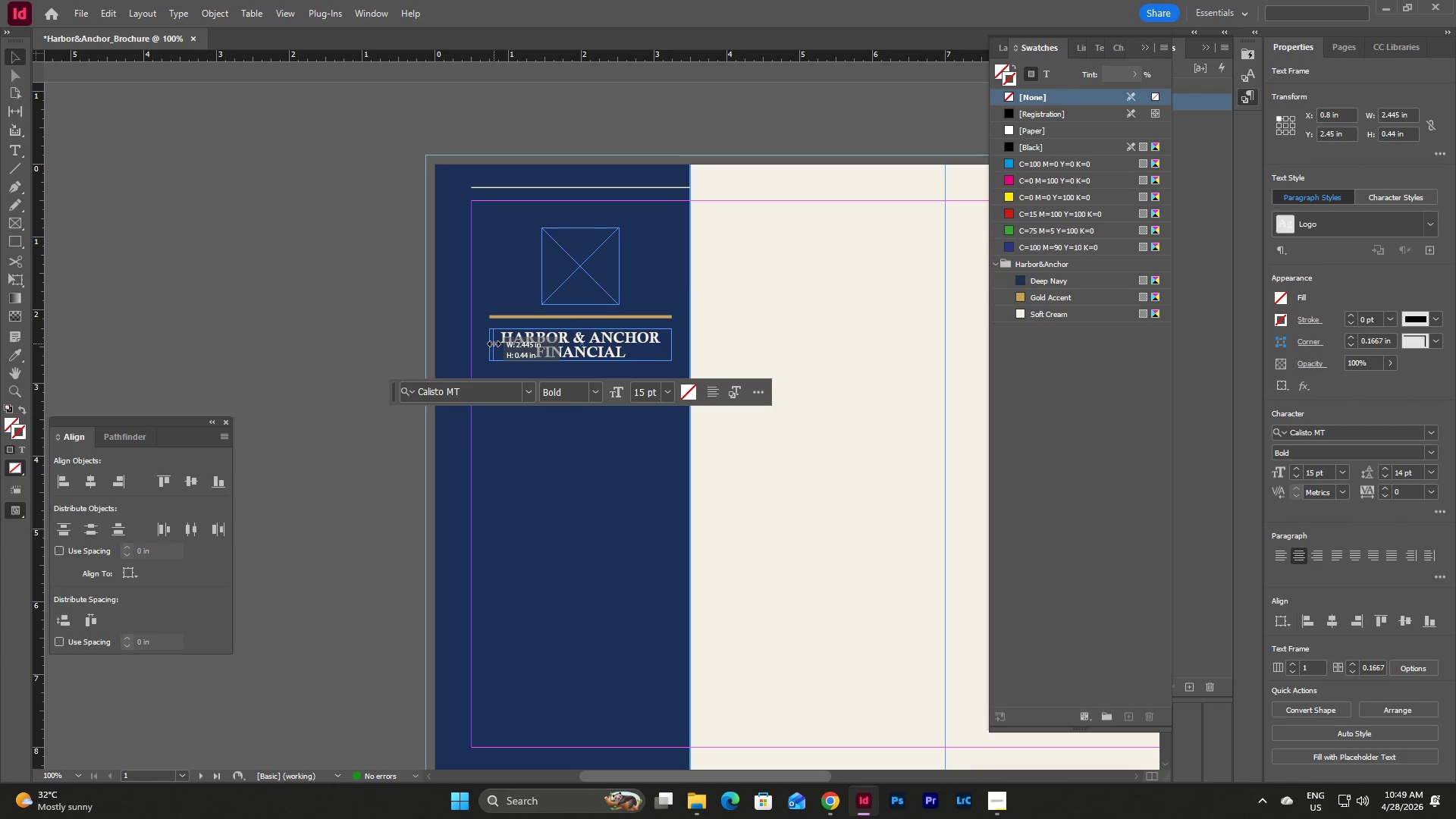 
wait(5.8)
 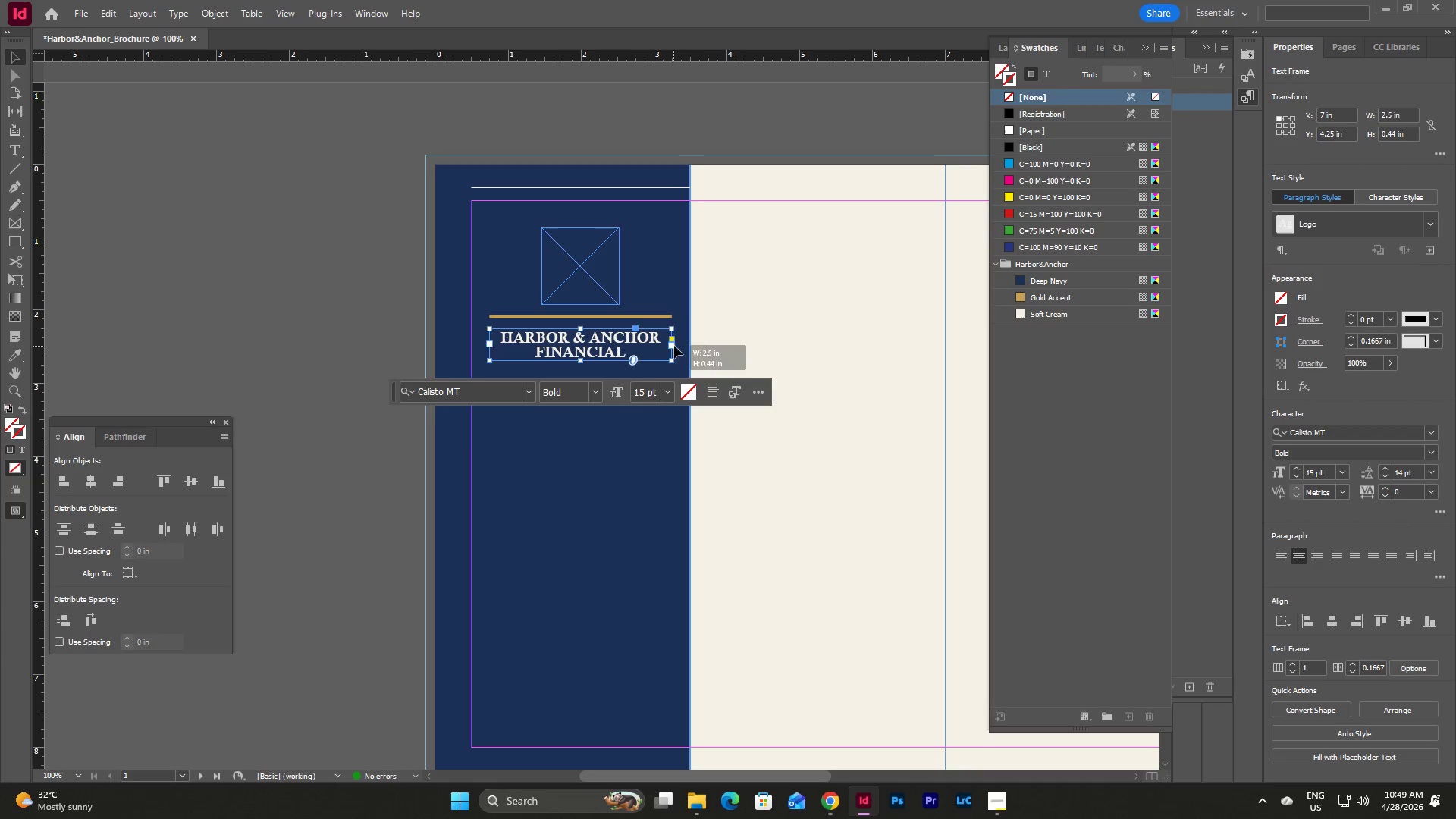 
key(Escape)
 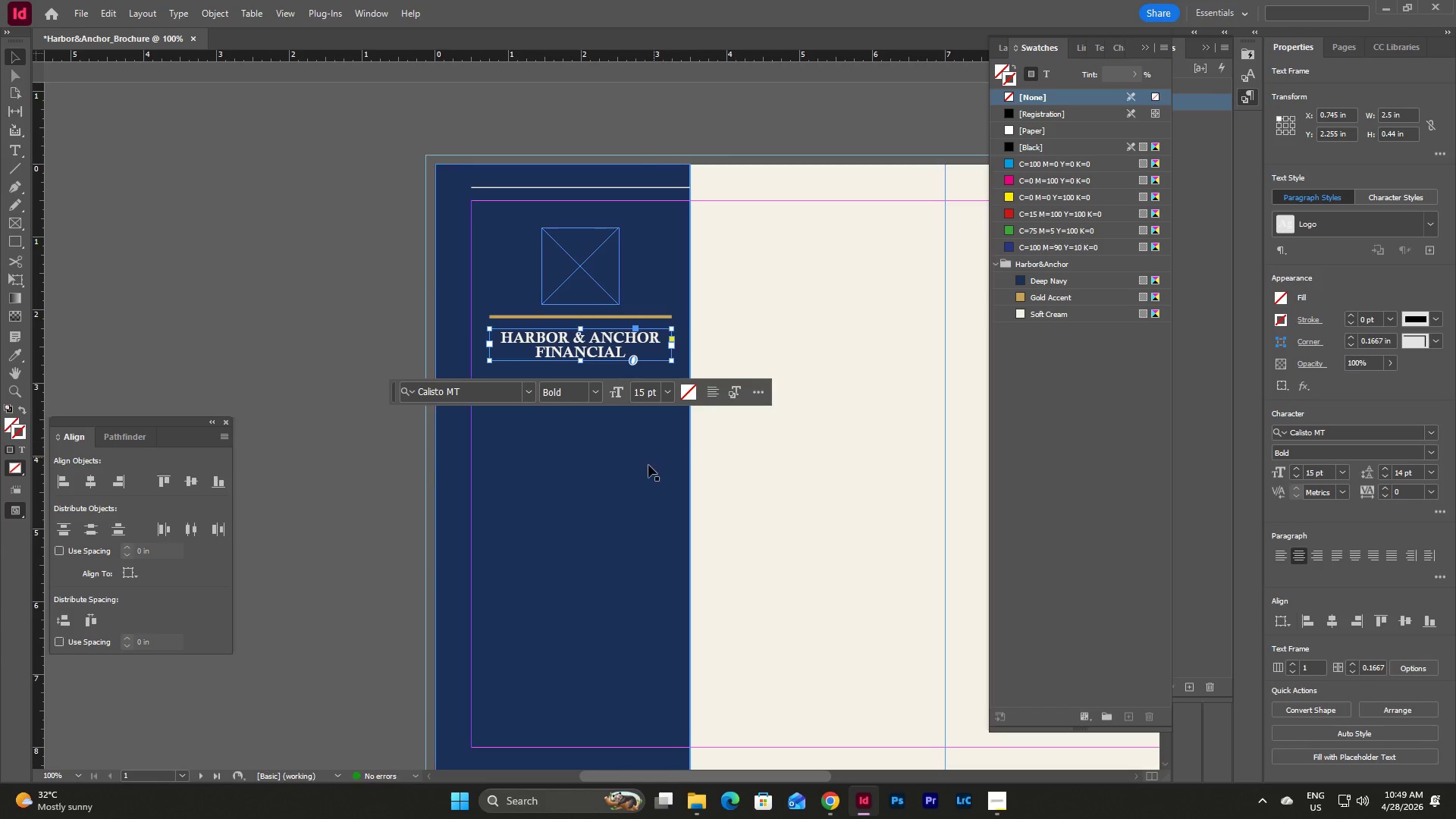 
left_click([648, 465])
 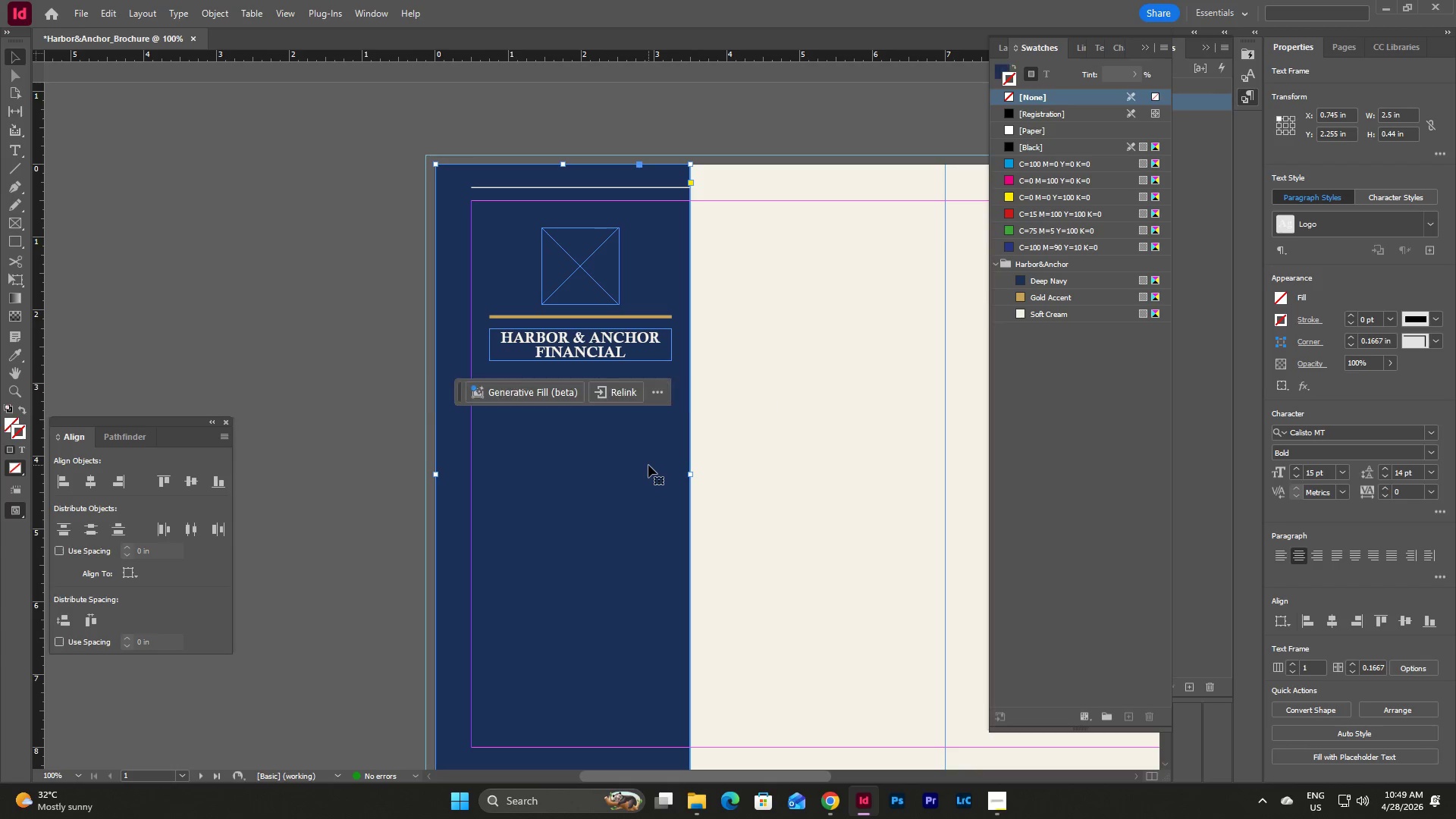 
key(Escape)
 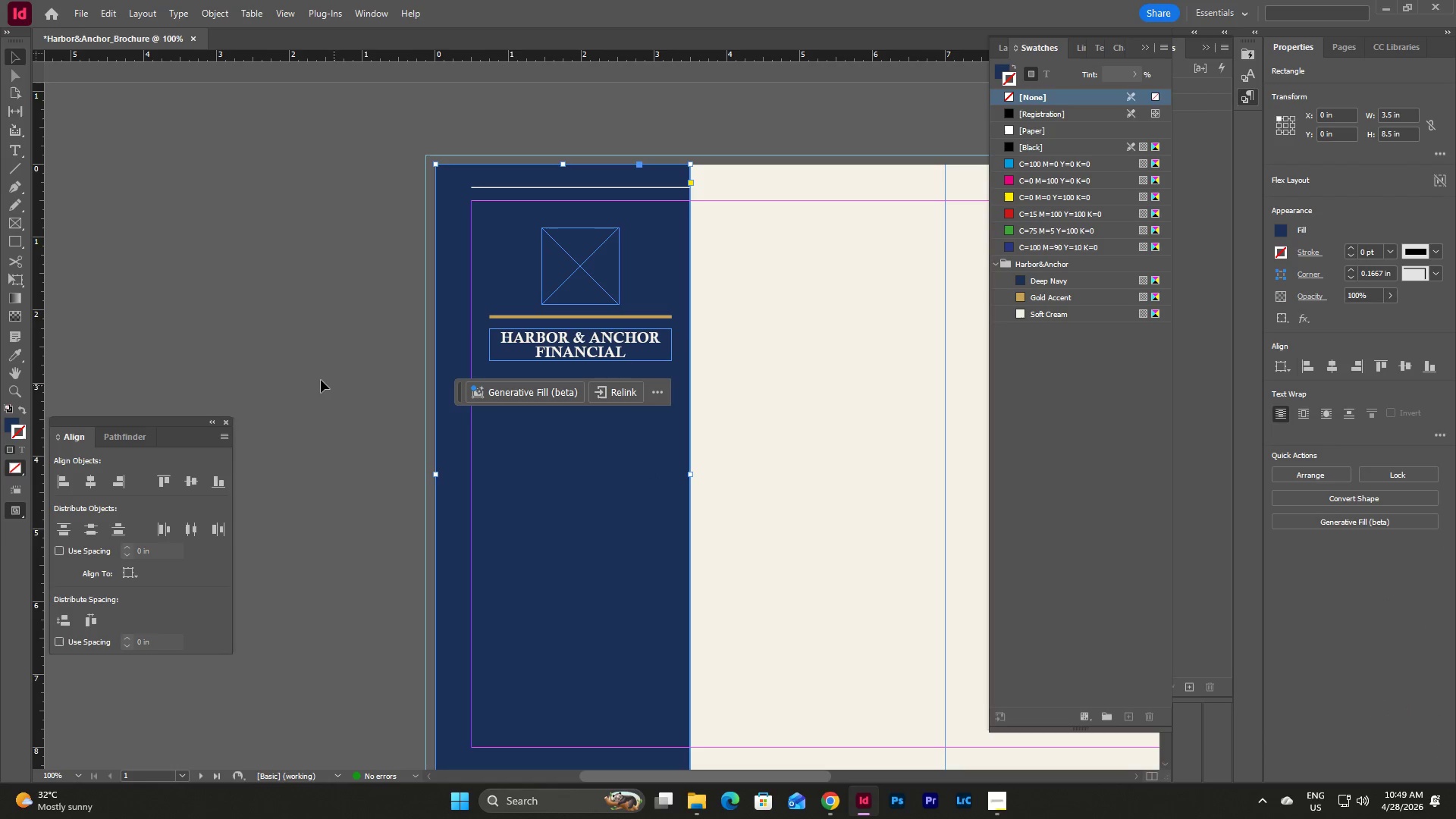 
left_click([321, 380])
 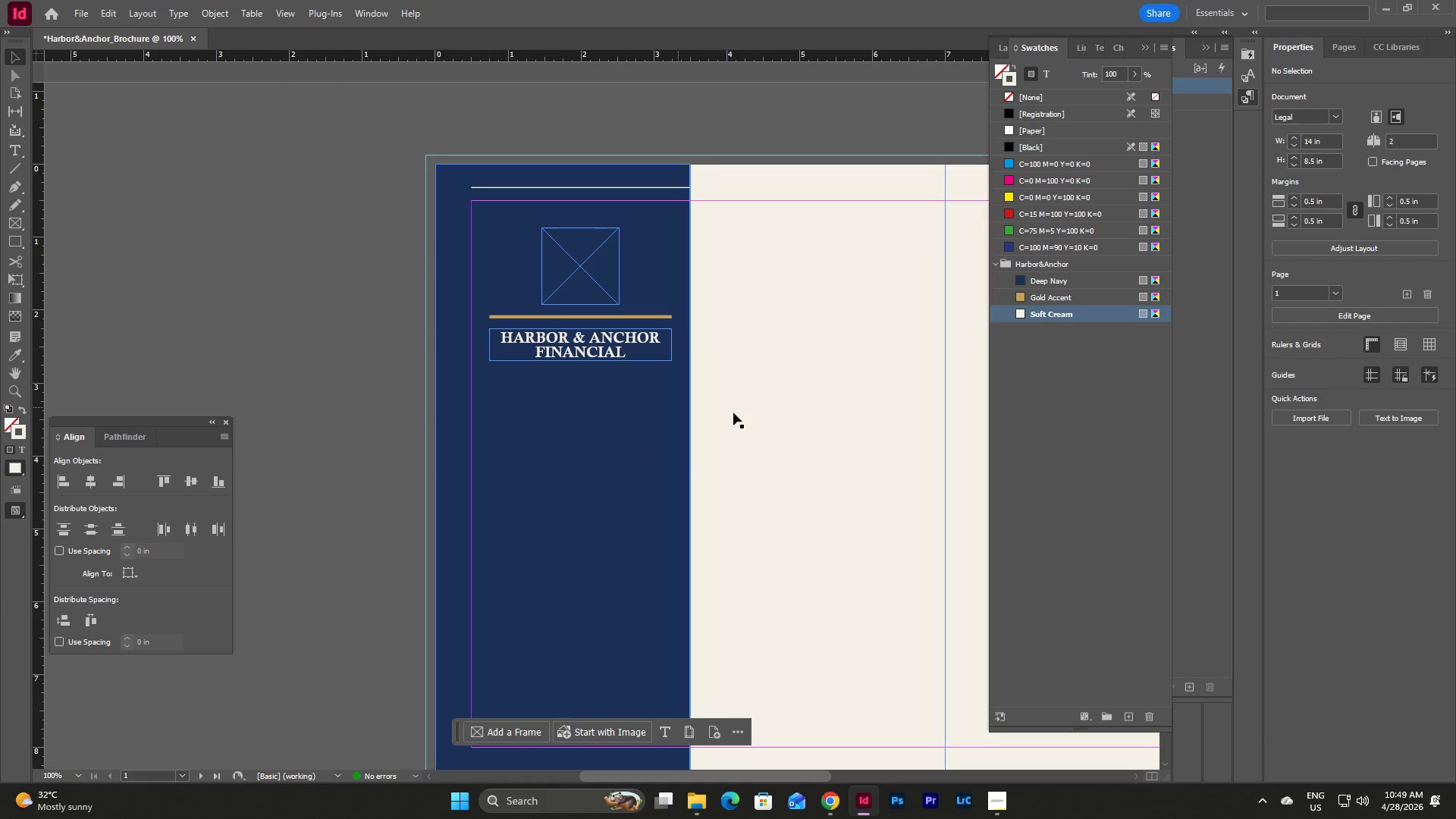 
scroll: coordinate [743, 413], scroll_direction: up, amount: 2.0
 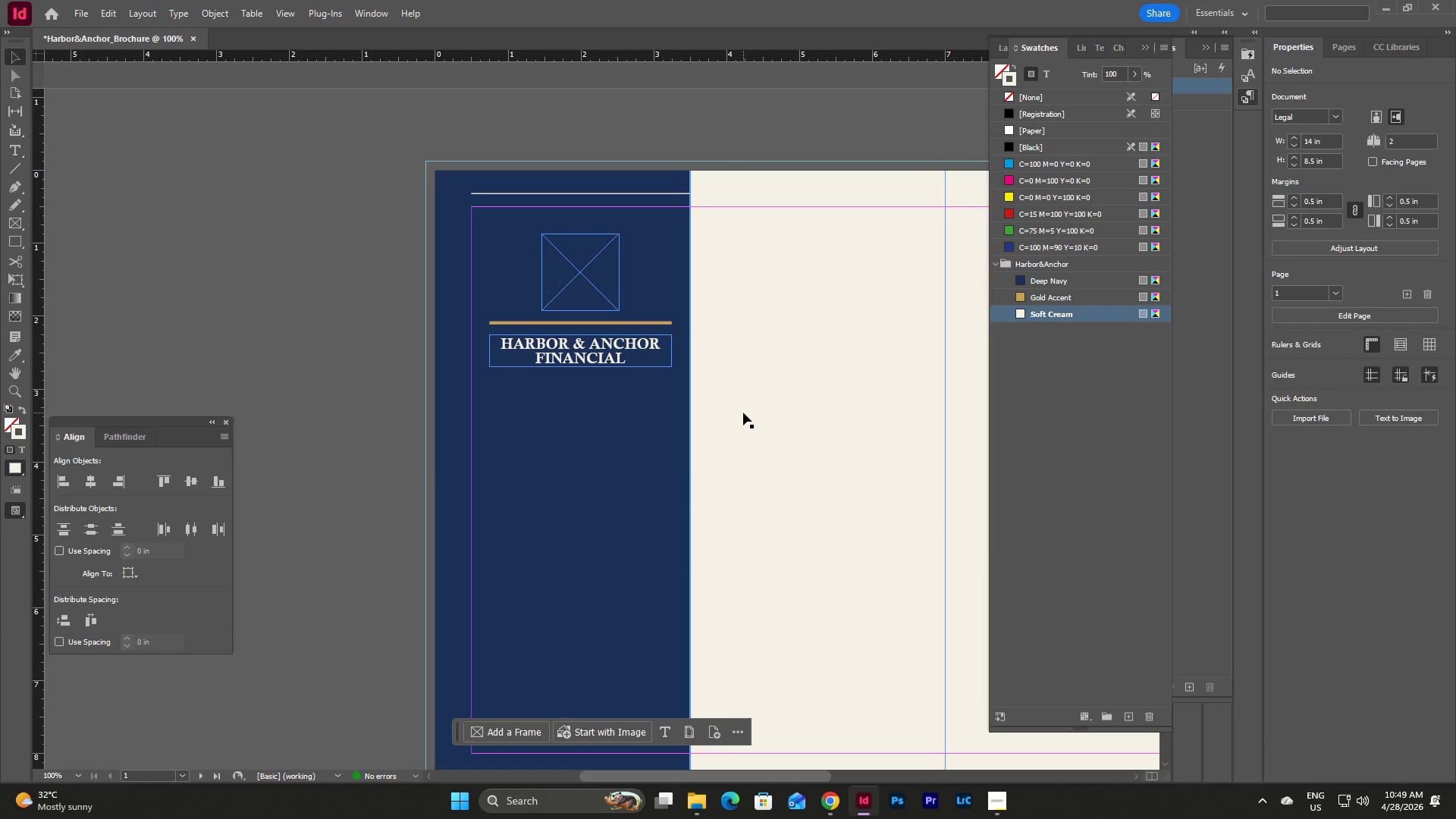 
wait(9.97)
 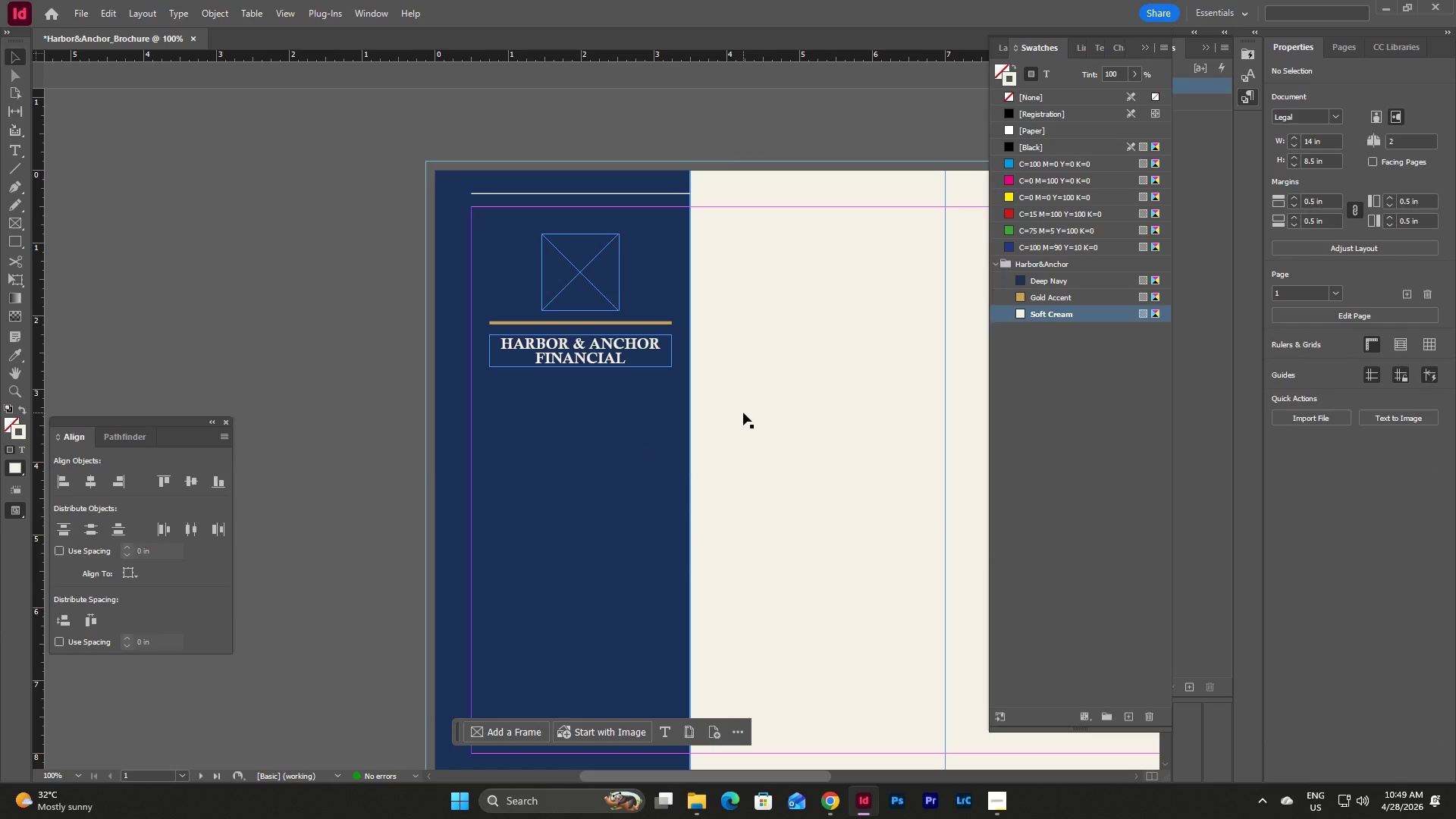 
scroll: coordinate [744, 360], scroll_direction: up, amount: 3.0
 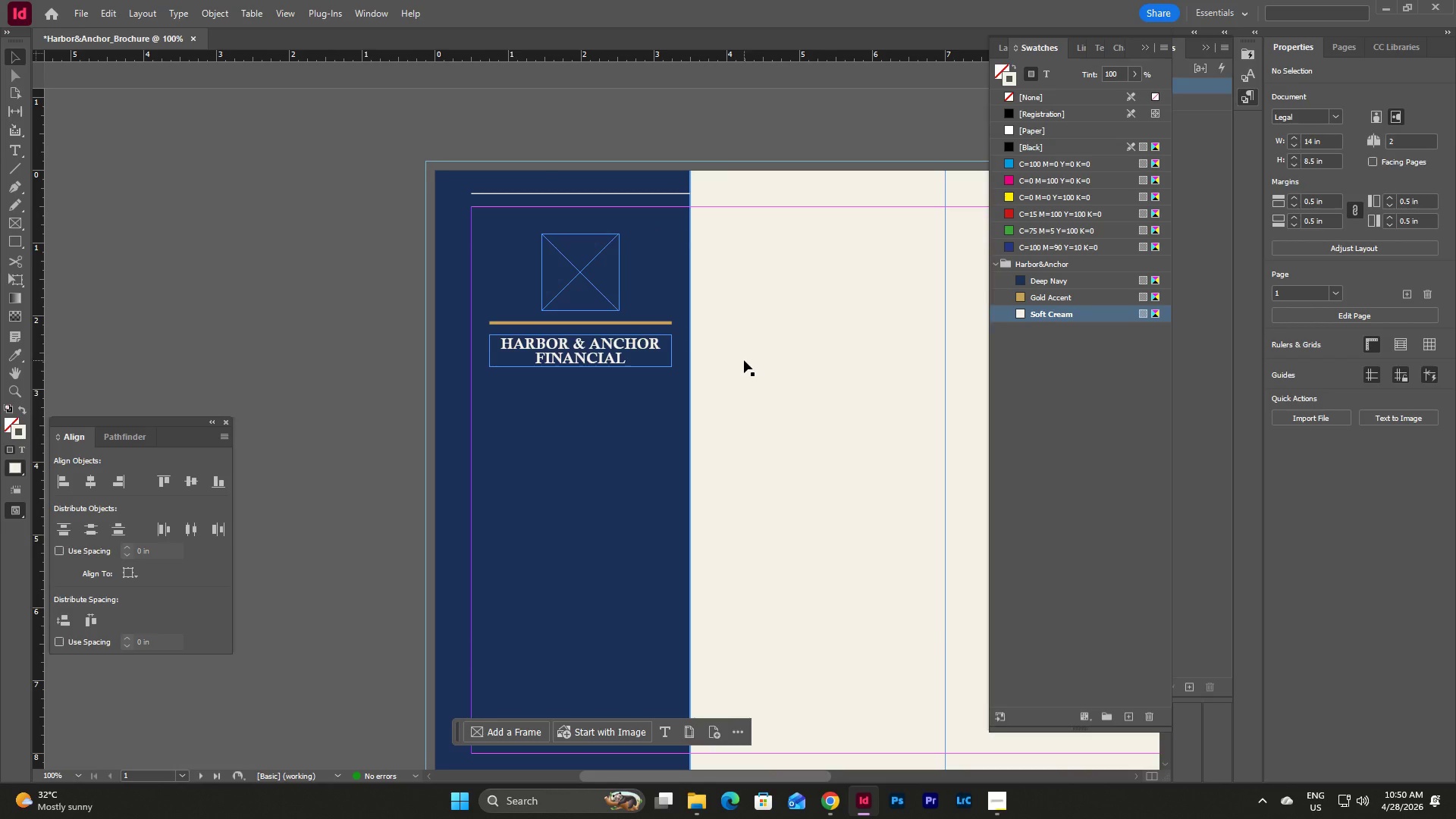 
type(ww)
 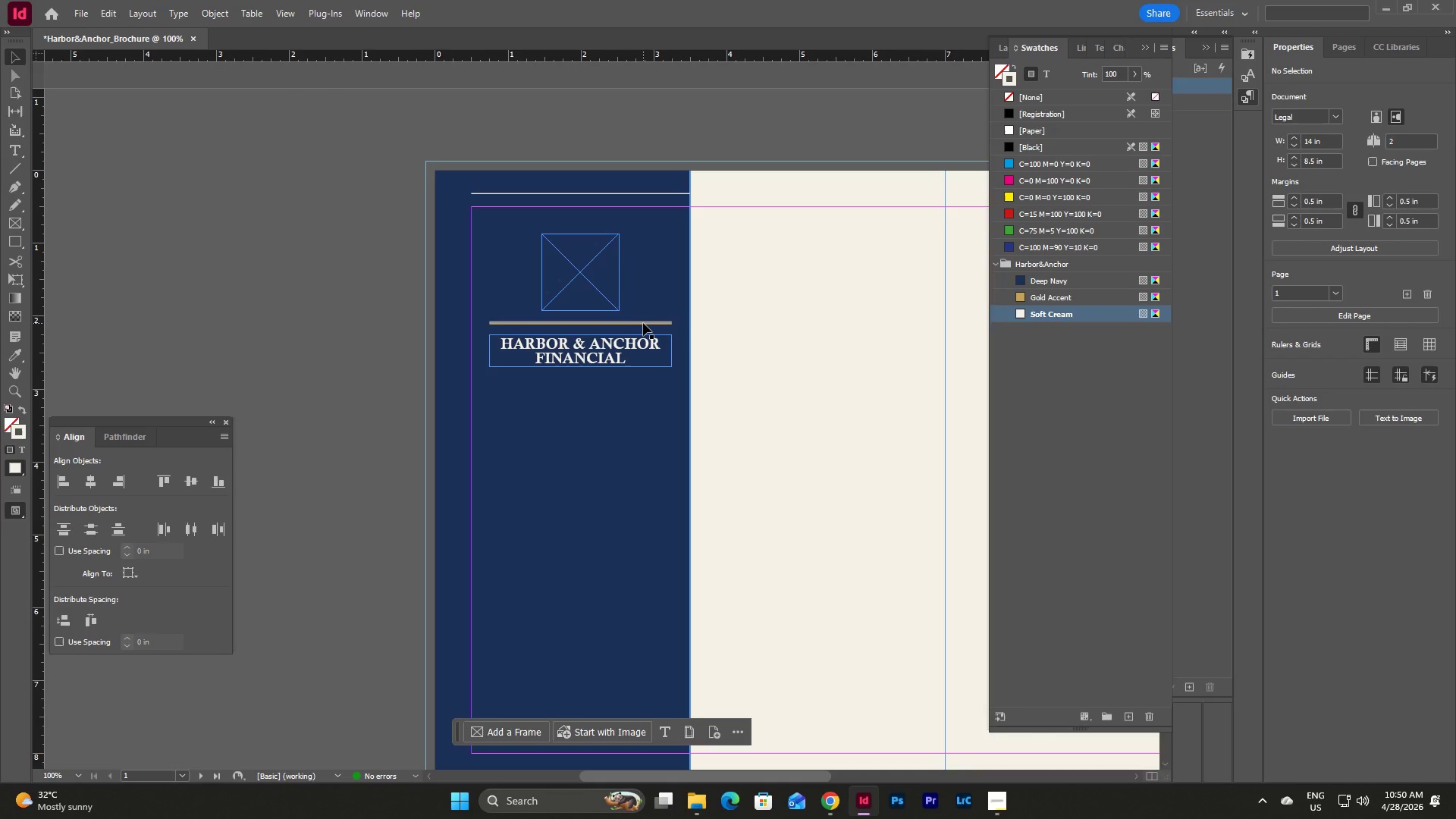 
wait(16.2)
 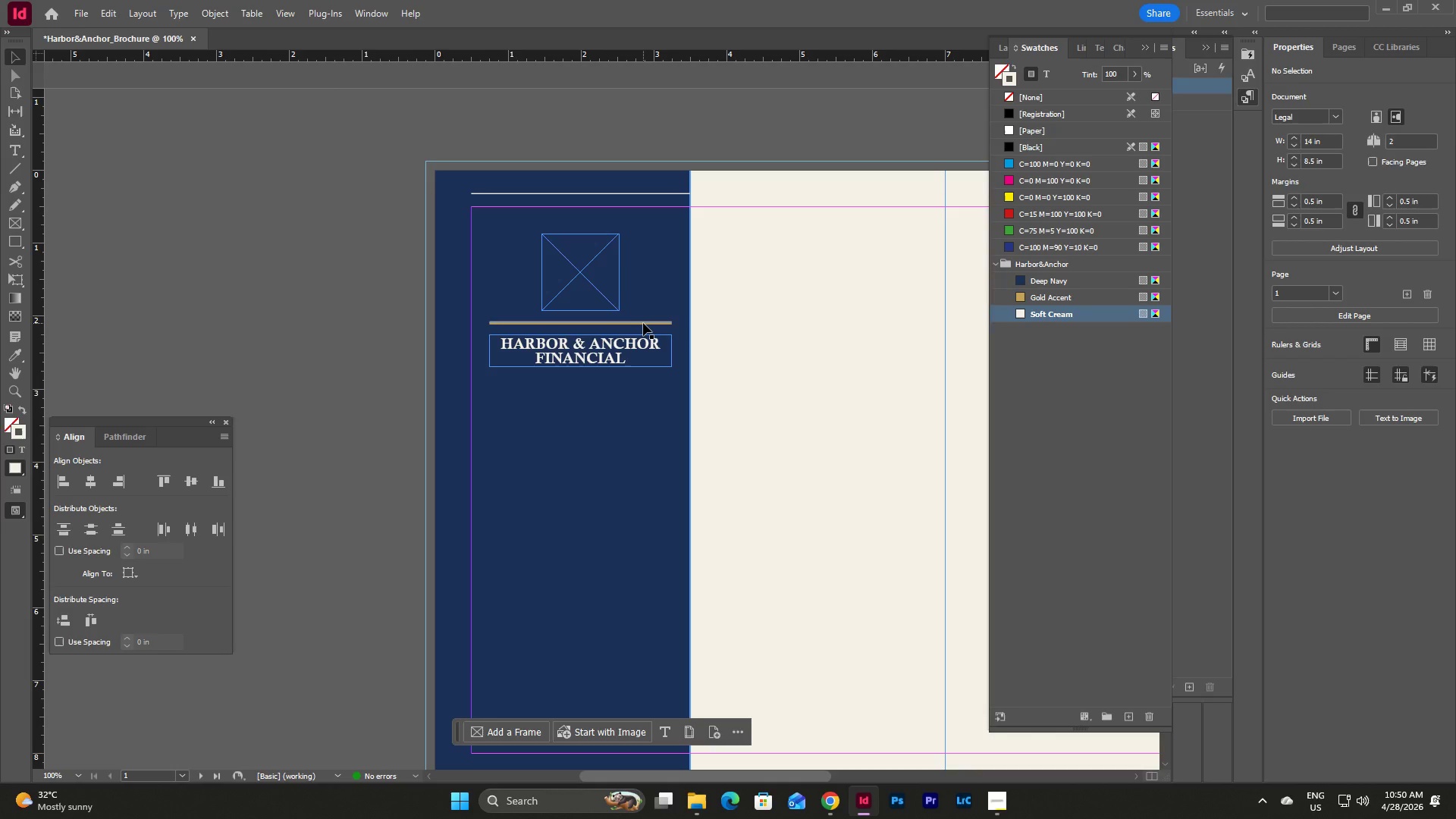 
left_click([832, 801])
 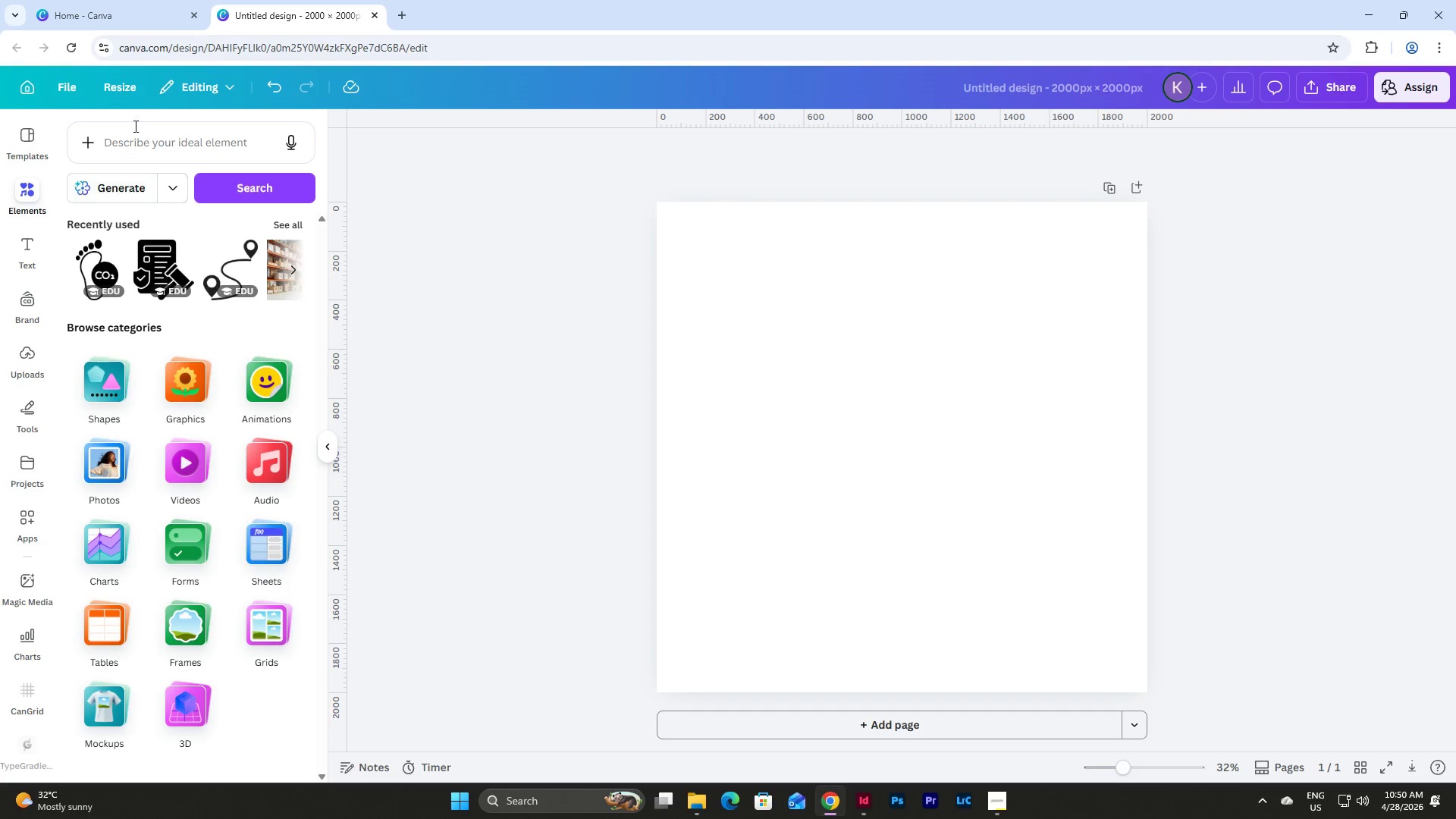 
double_click([25, 190])
 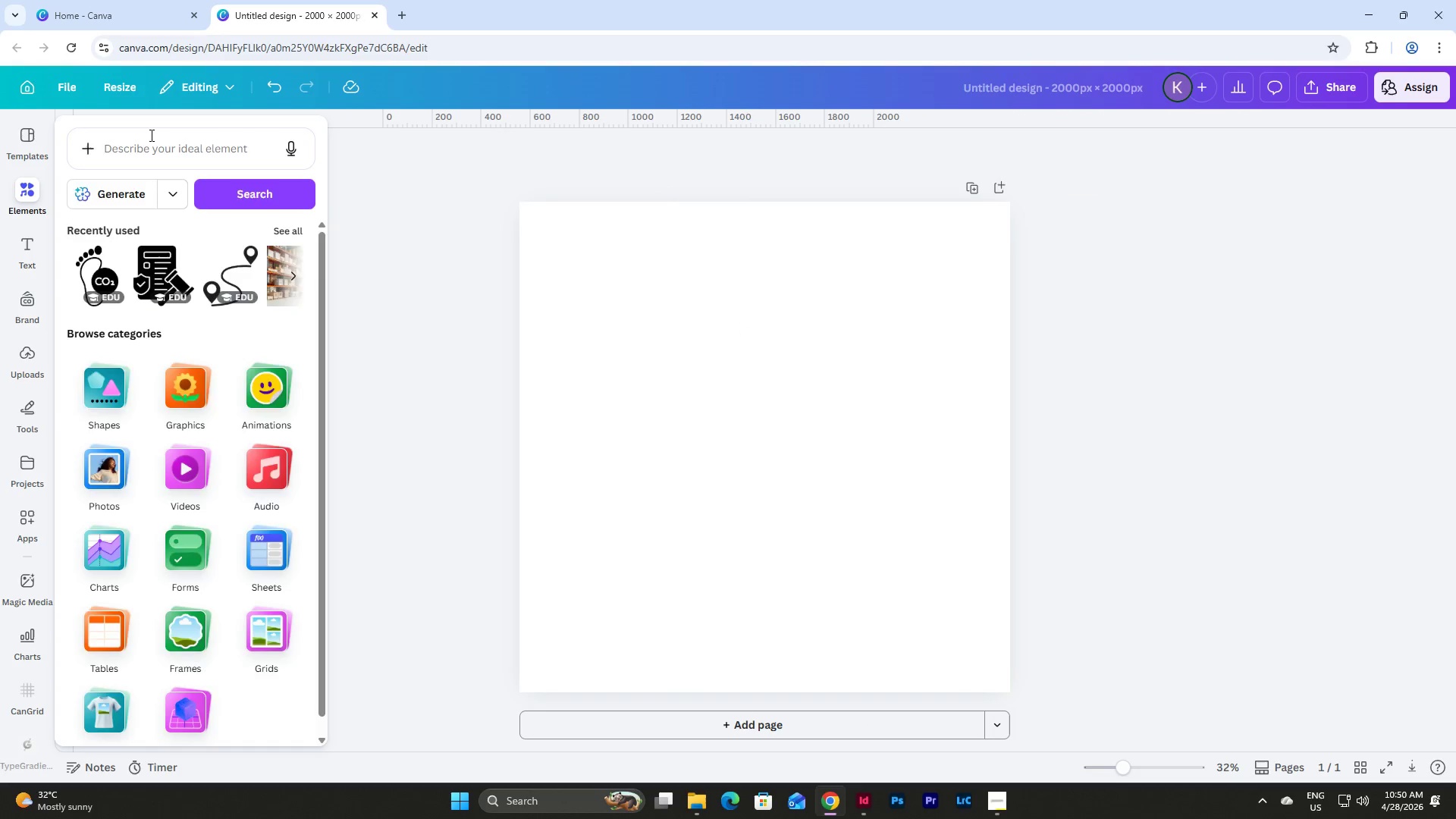 
triple_click([150, 134])
 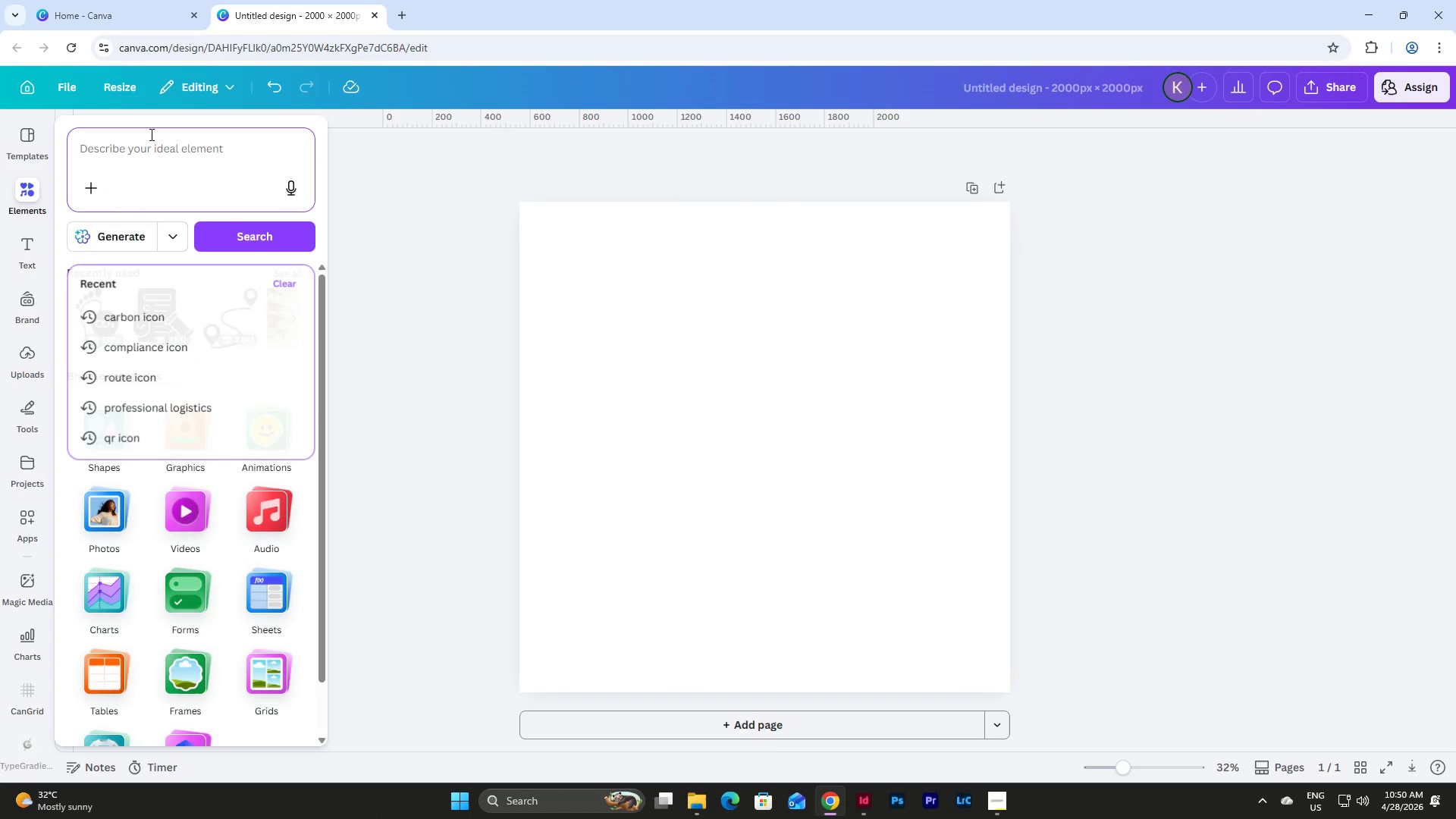 
type(anchor icon)
 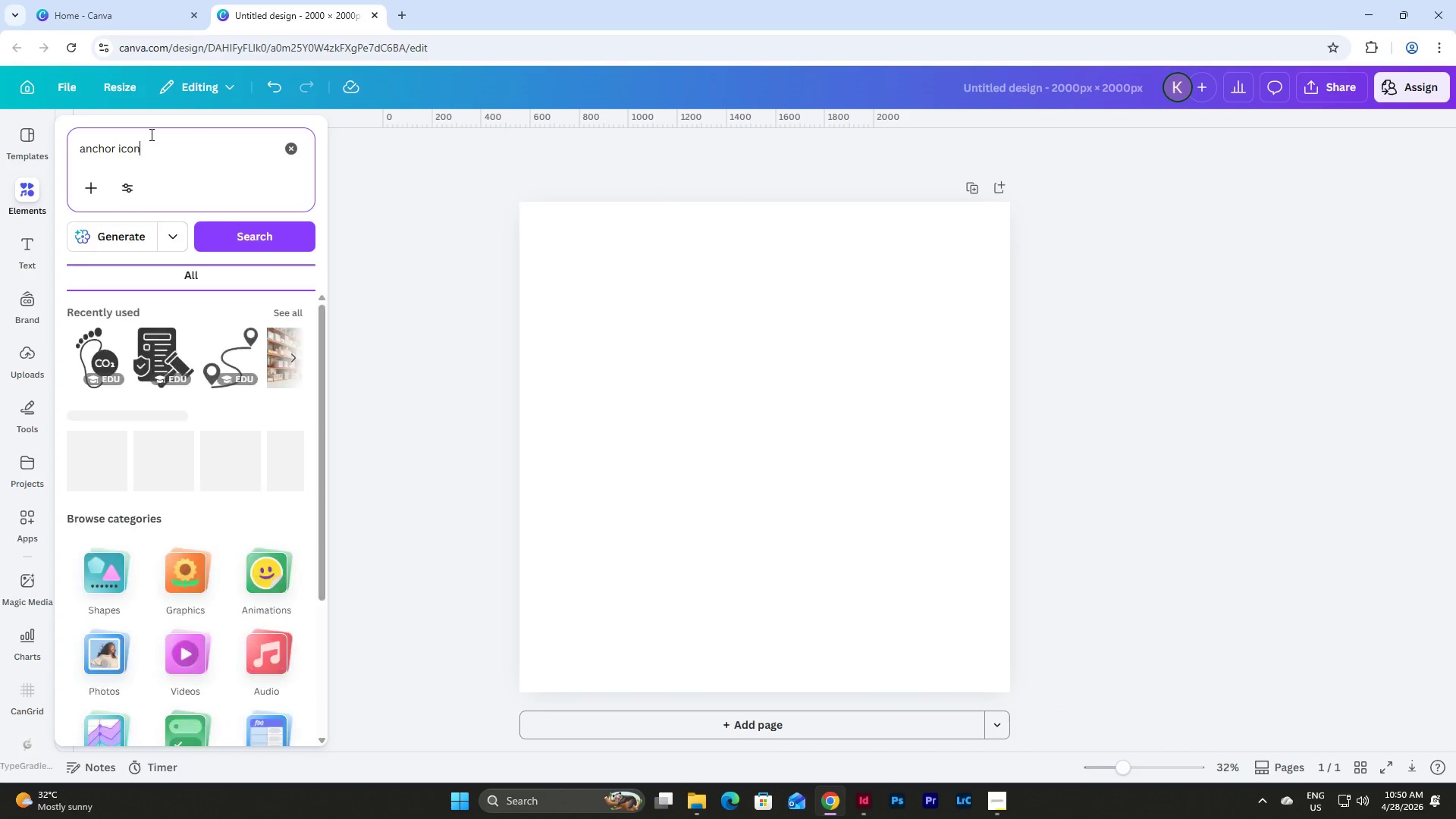 
key(Enter)
 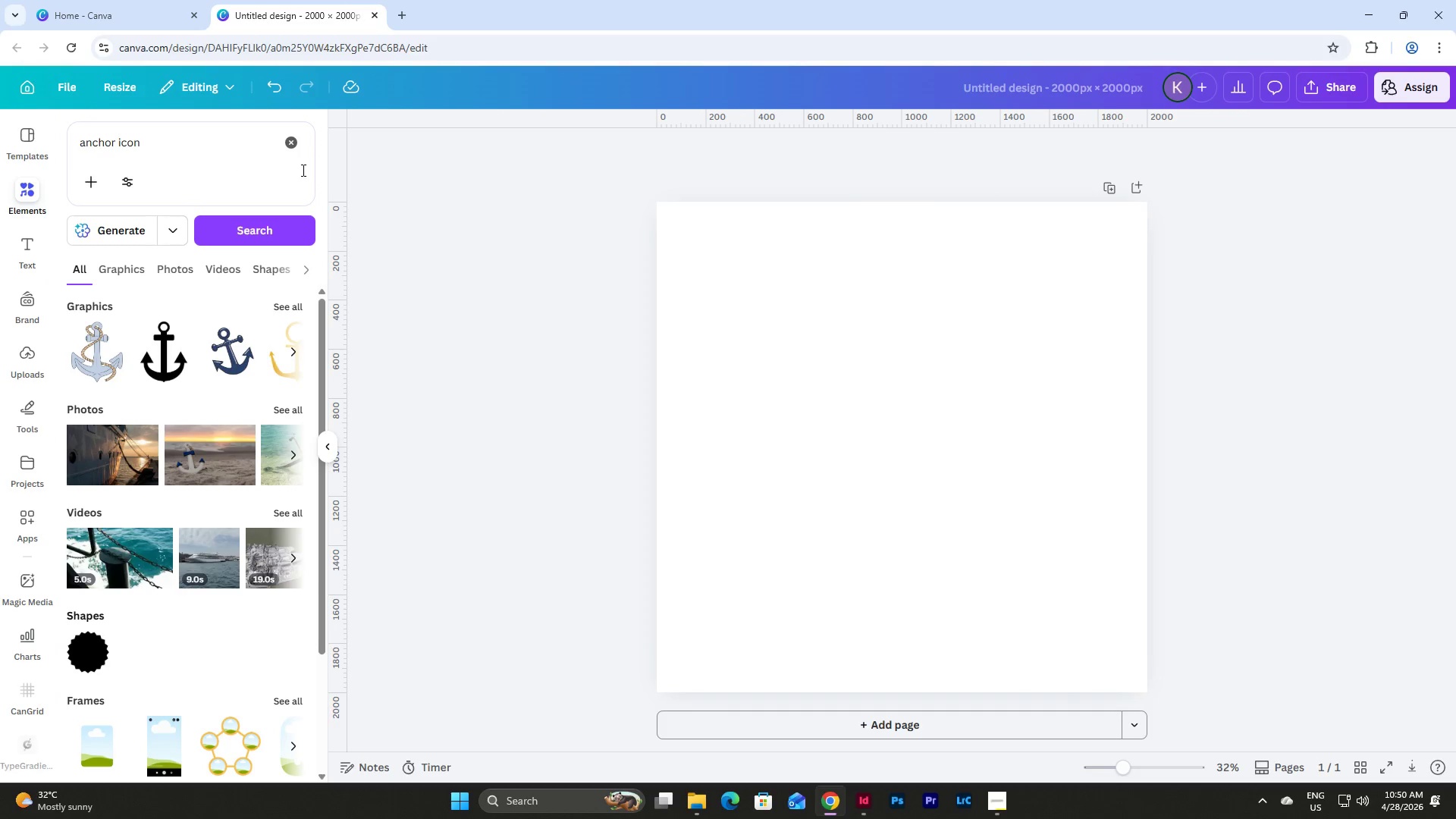 
wait(6.62)
 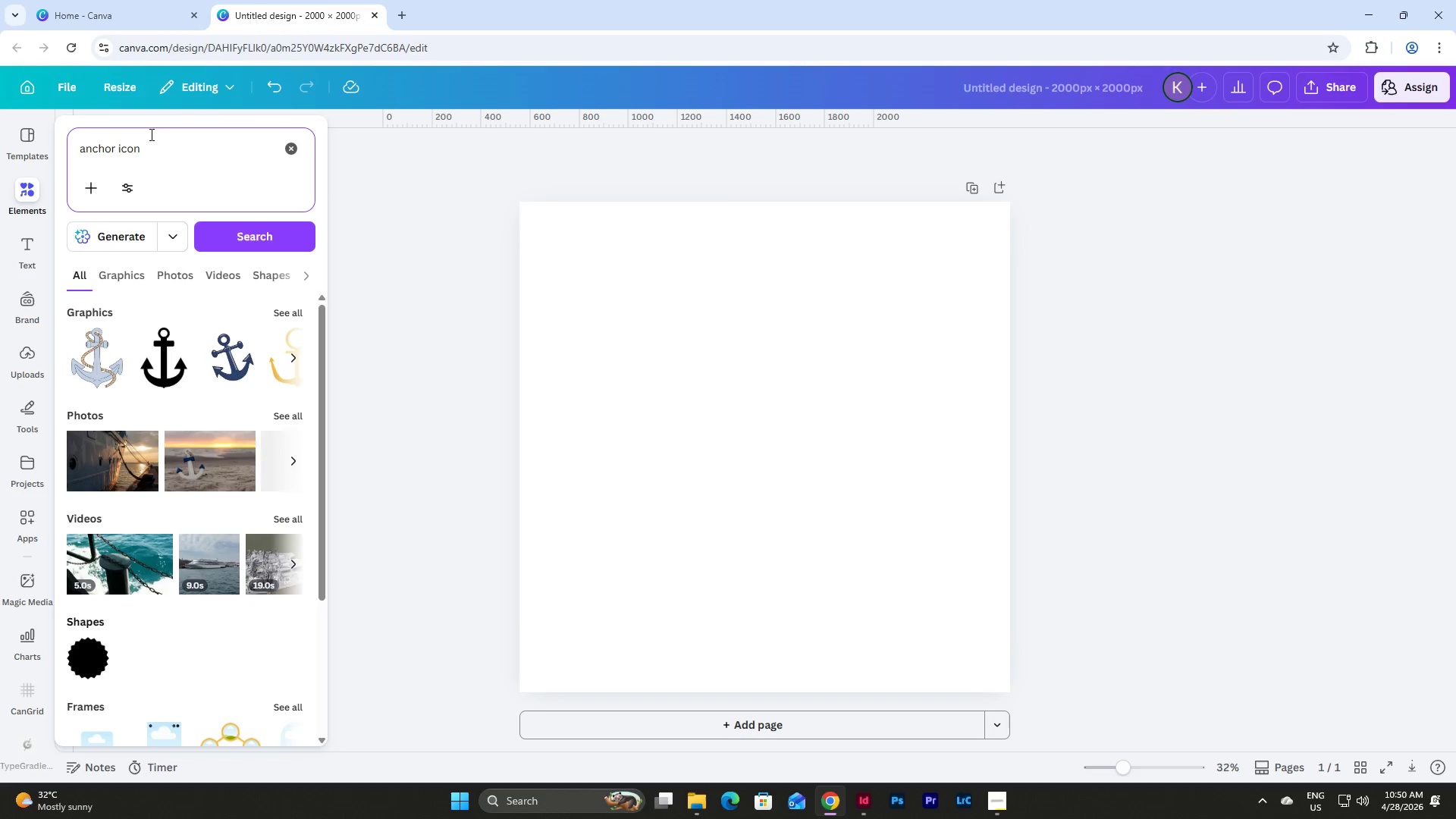 
left_click_drag(start_coordinate=[177, 147], to_coordinate=[26, 146])
 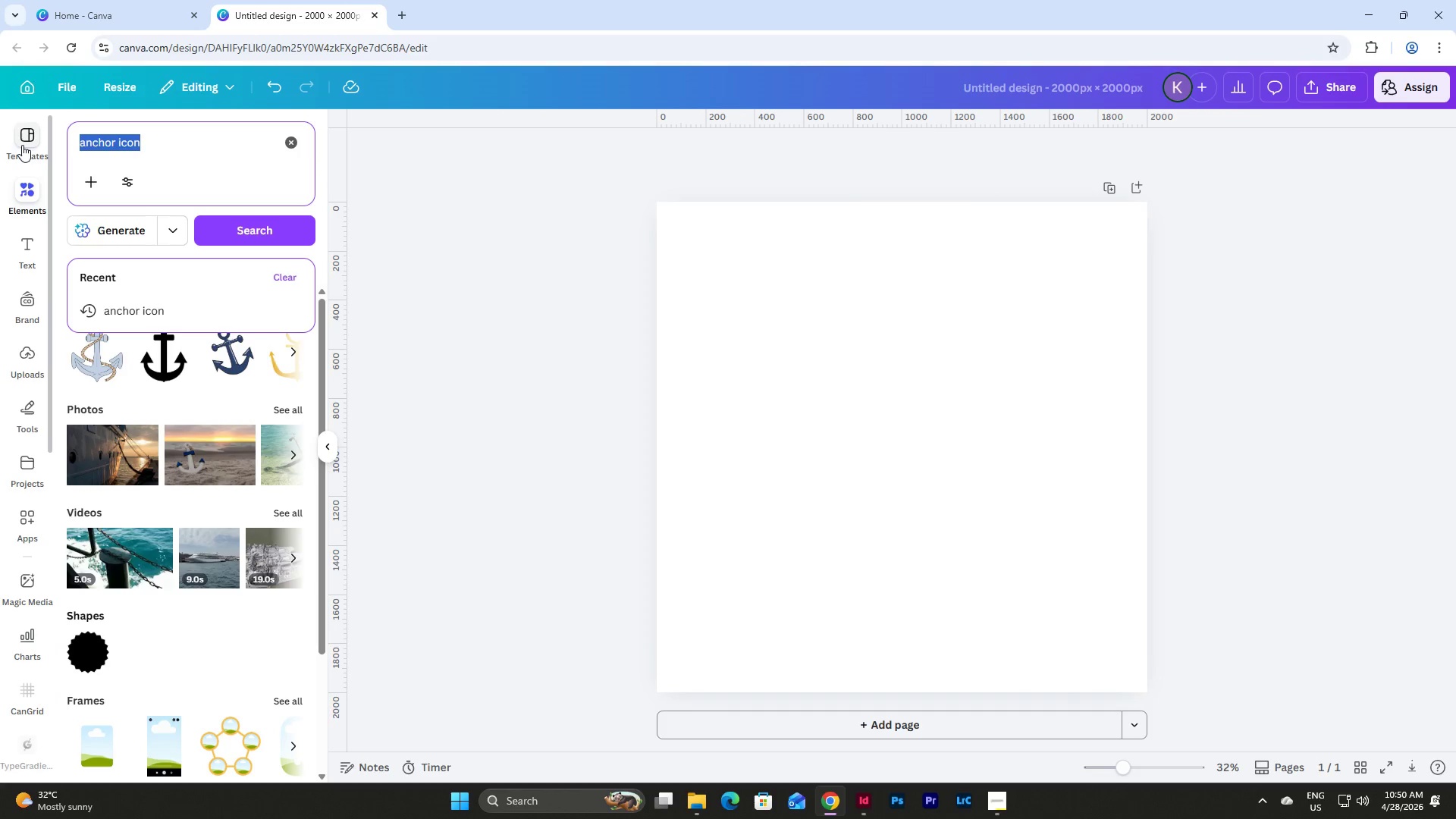 
key(R)
 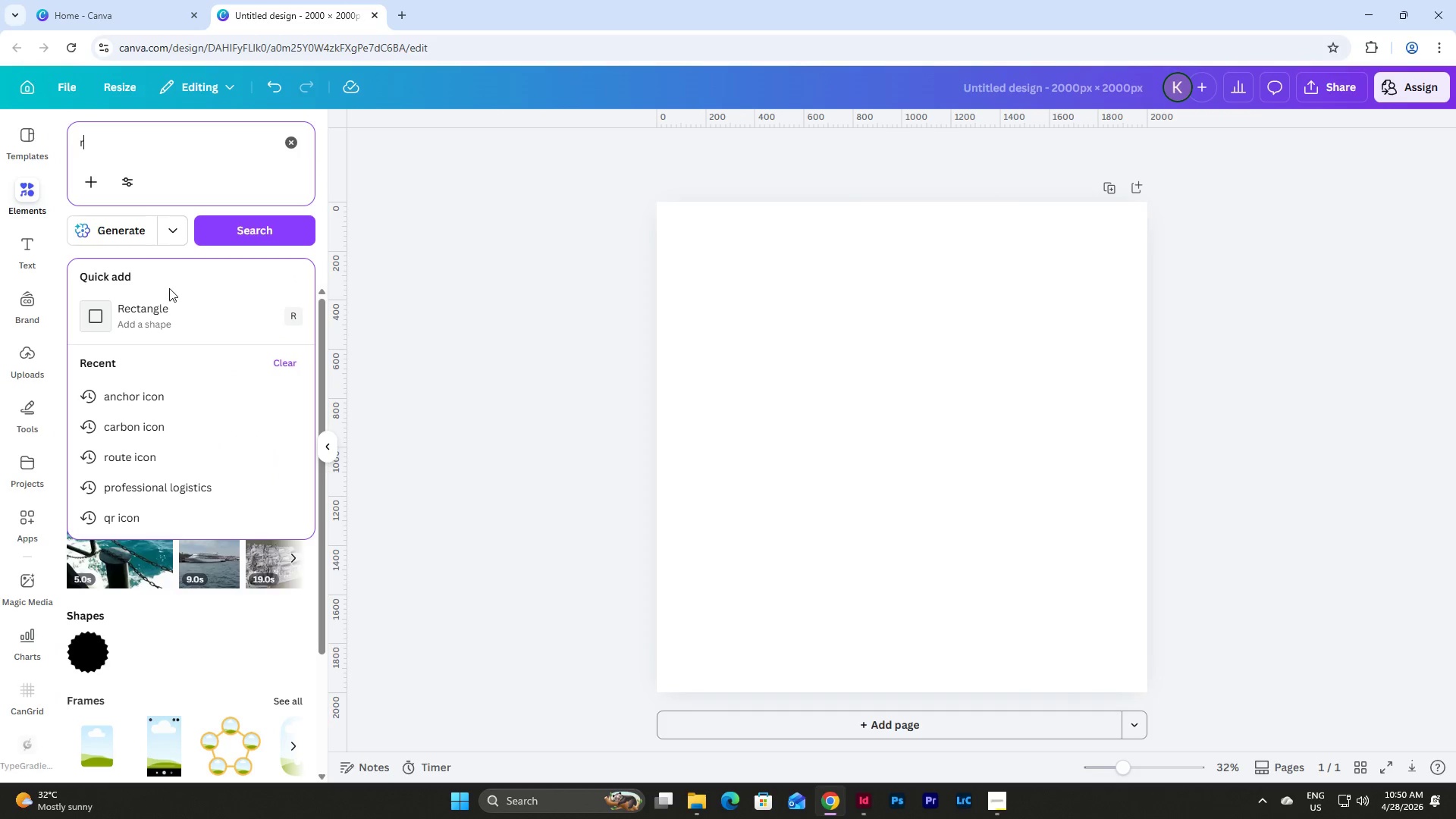 
left_click([153, 318])
 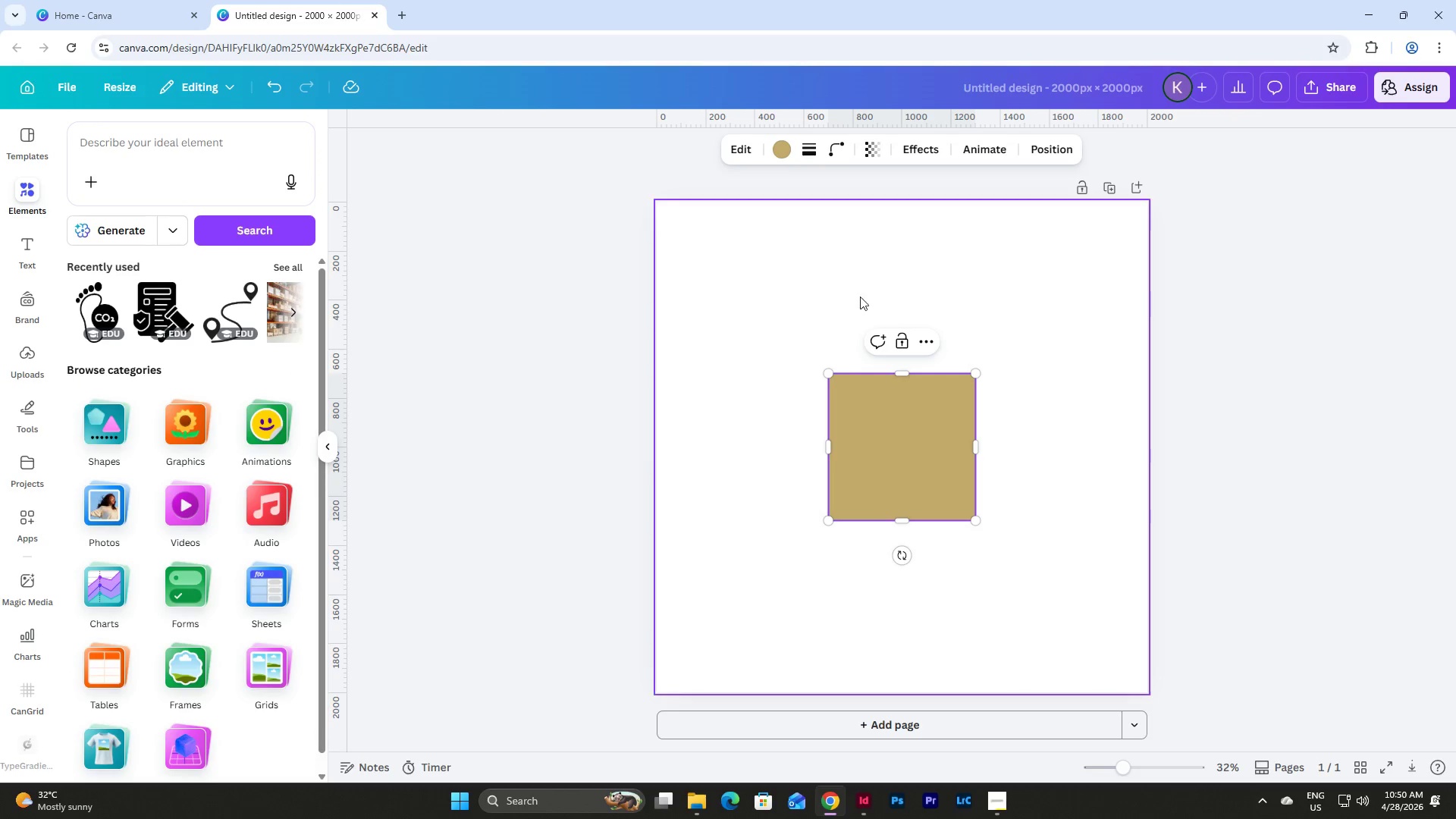 
left_click([782, 146])
 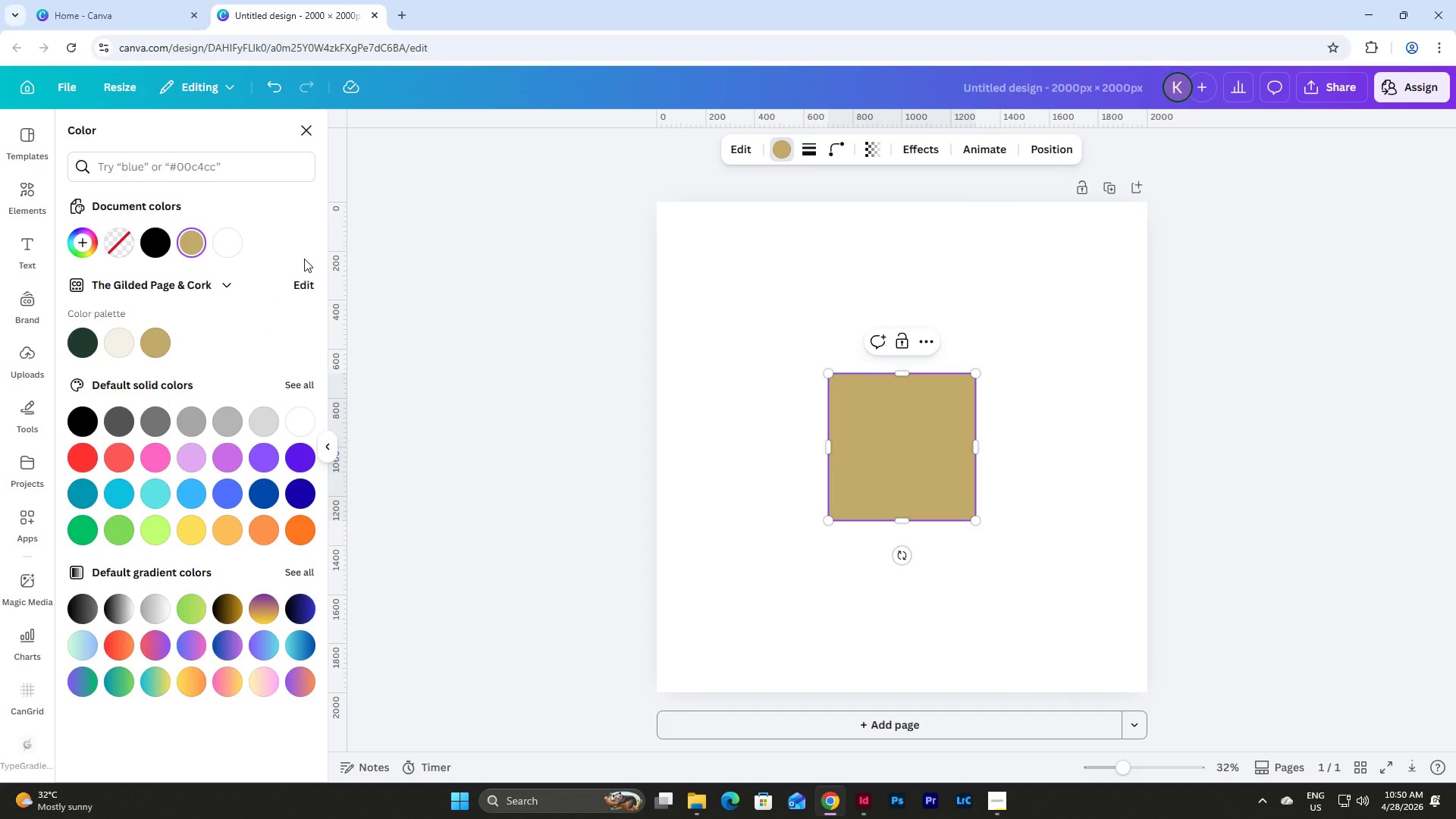 
wait(26.17)
 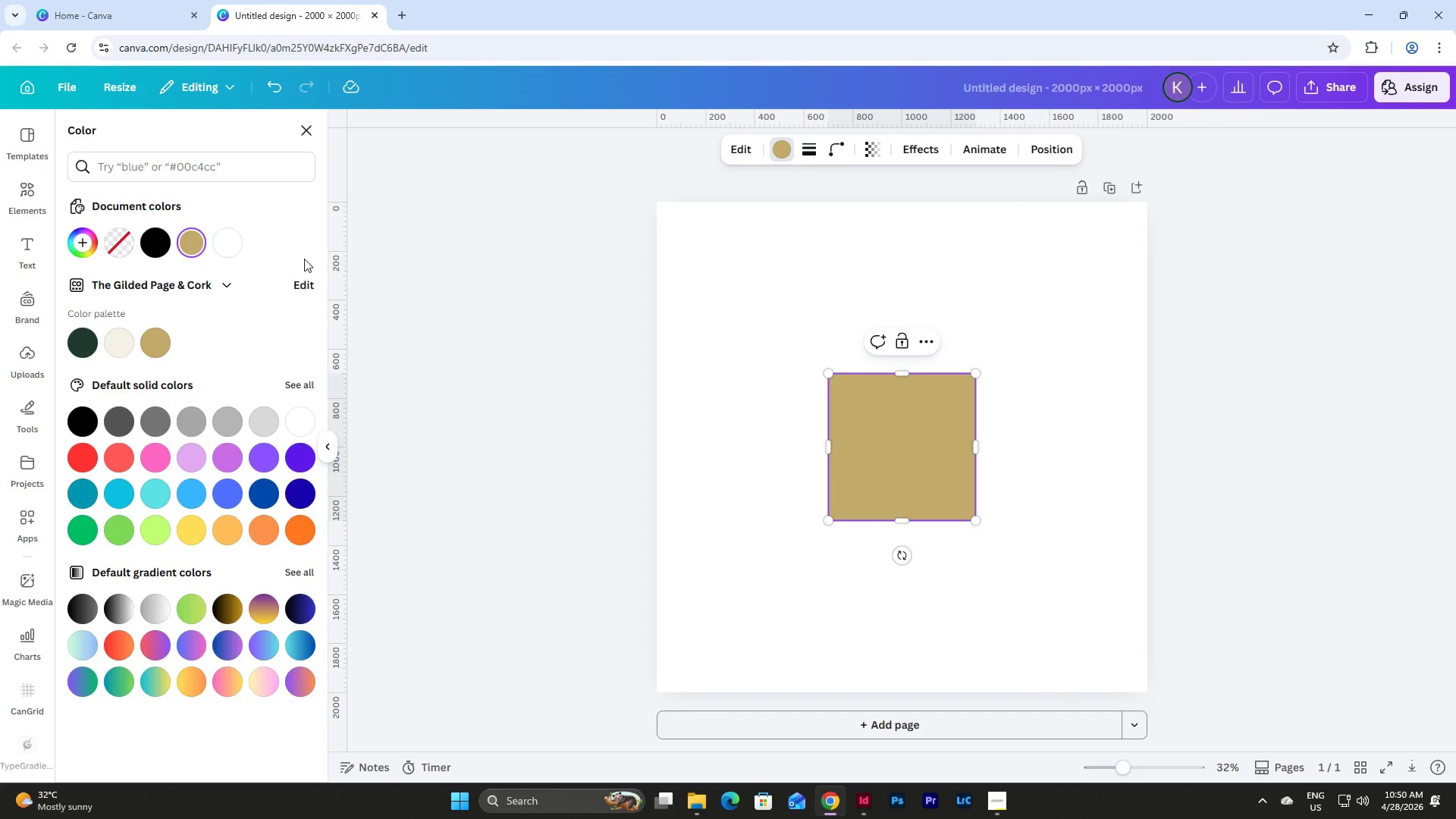 
left_click_drag(start_coordinate=[871, 453], to_coordinate=[725, 318])
 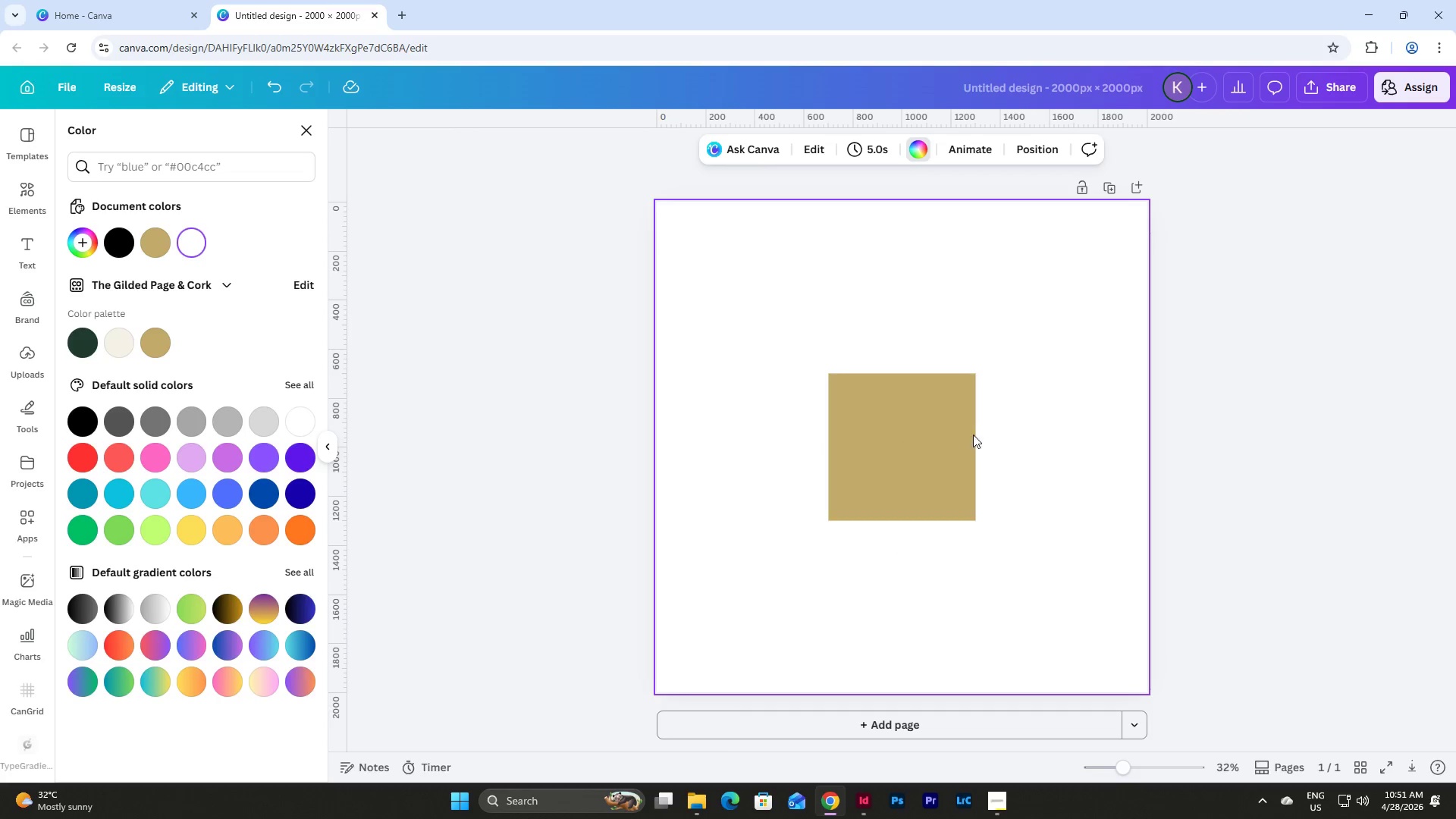 
left_click_drag(start_coordinate=[917, 439], to_coordinate=[794, 320])
 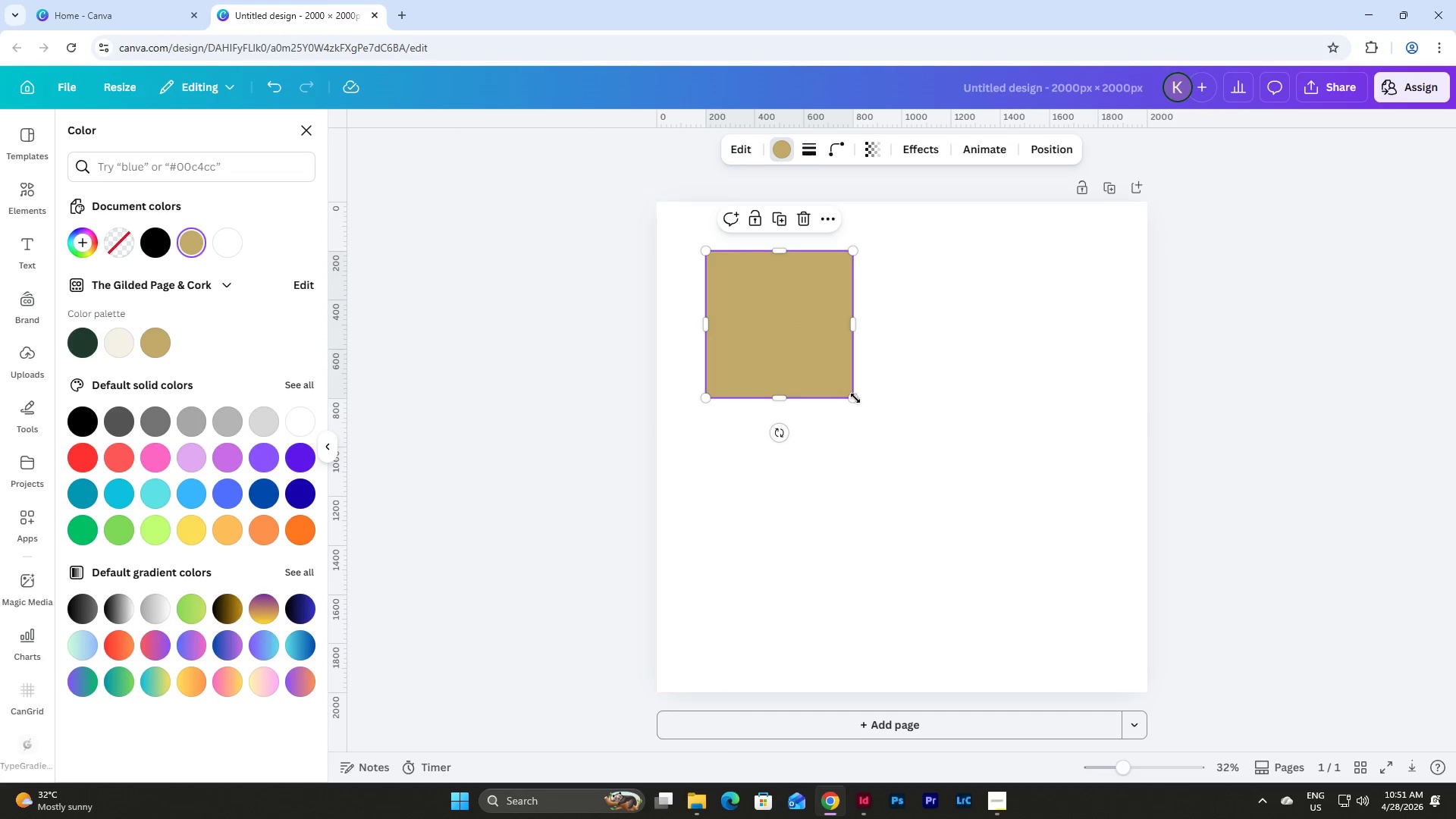 
left_click_drag(start_coordinate=[853, 397], to_coordinate=[1098, 644])
 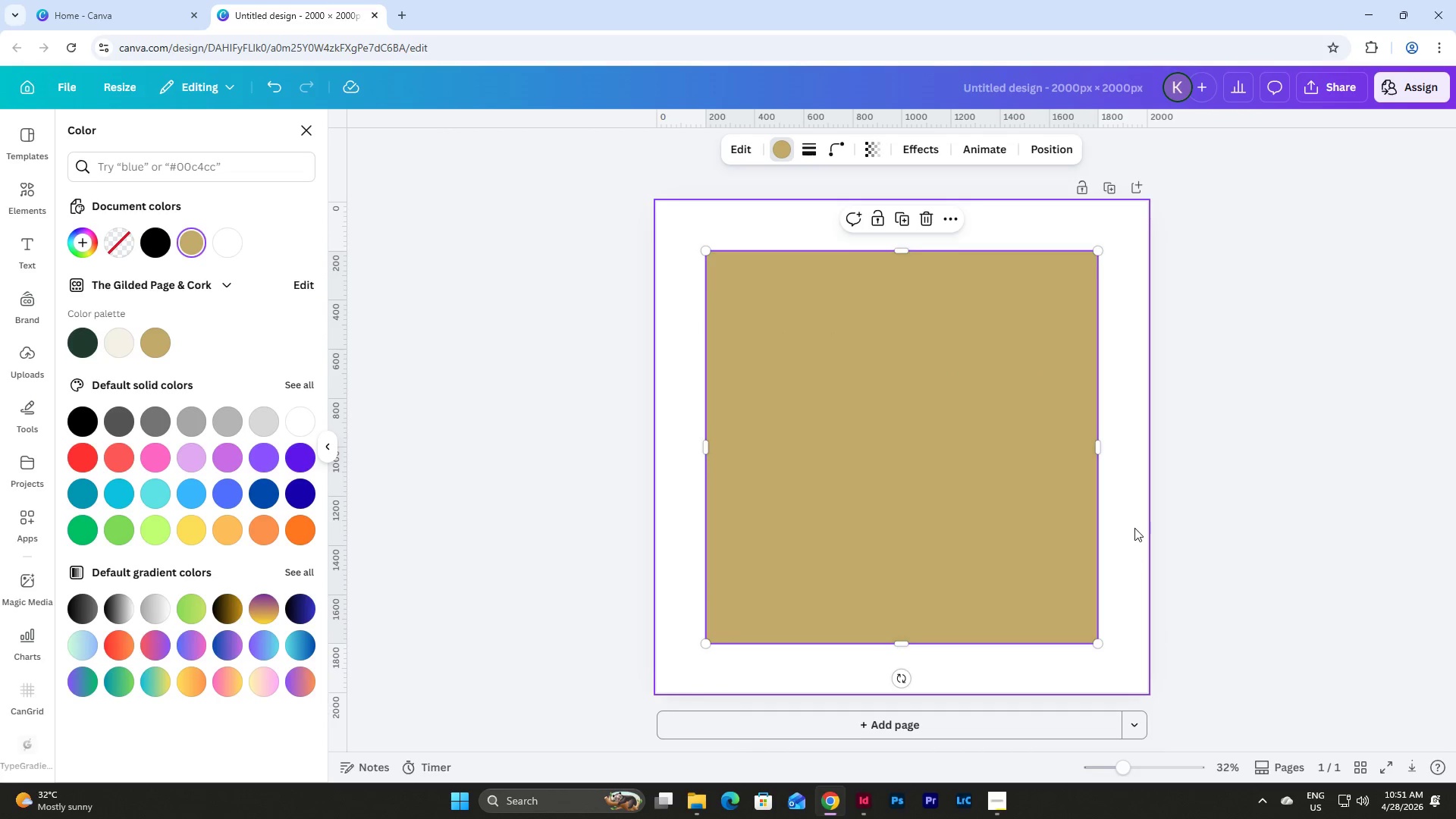 
left_click([1134, 528])
 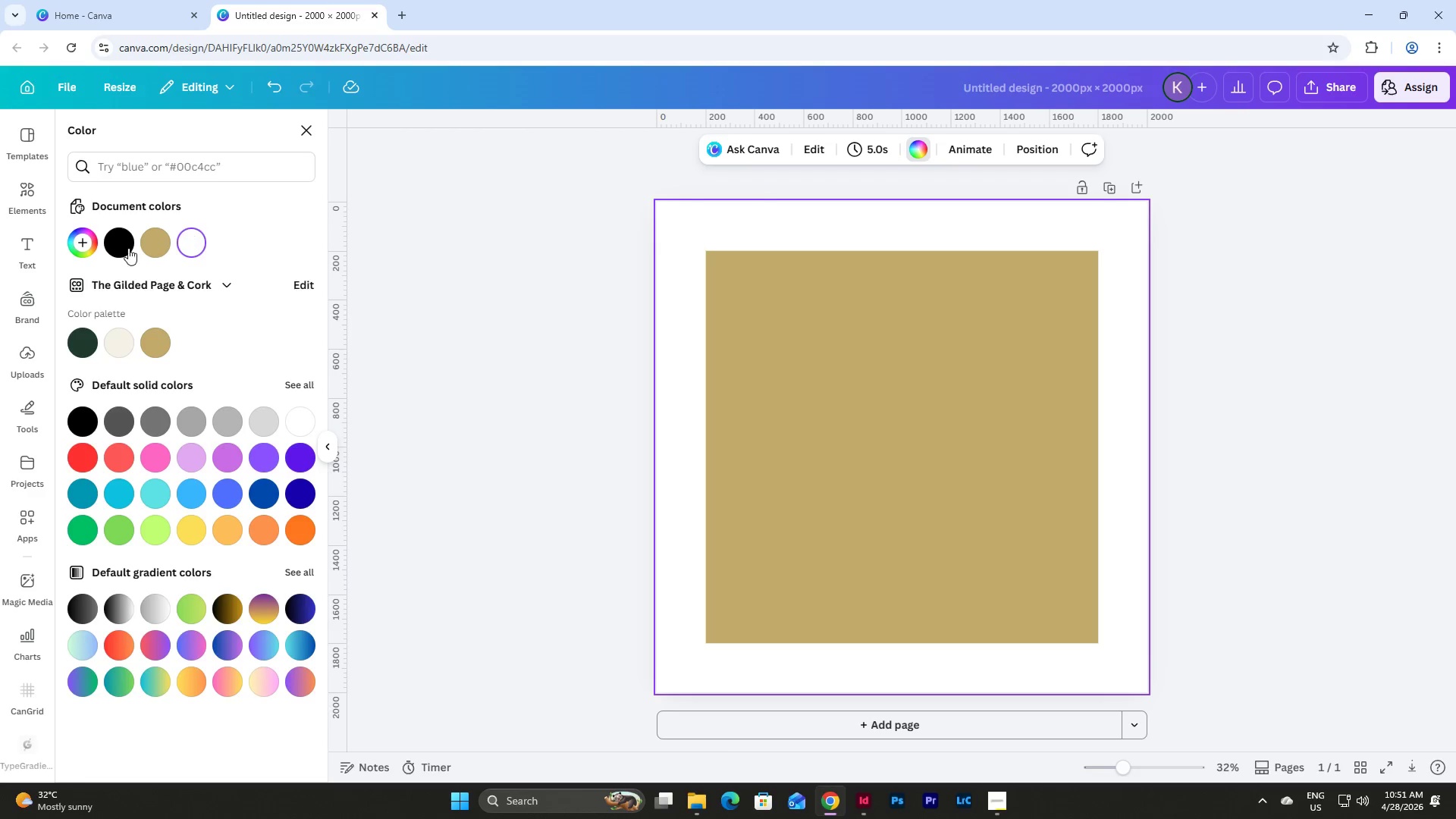 
left_click([83, 243])
 